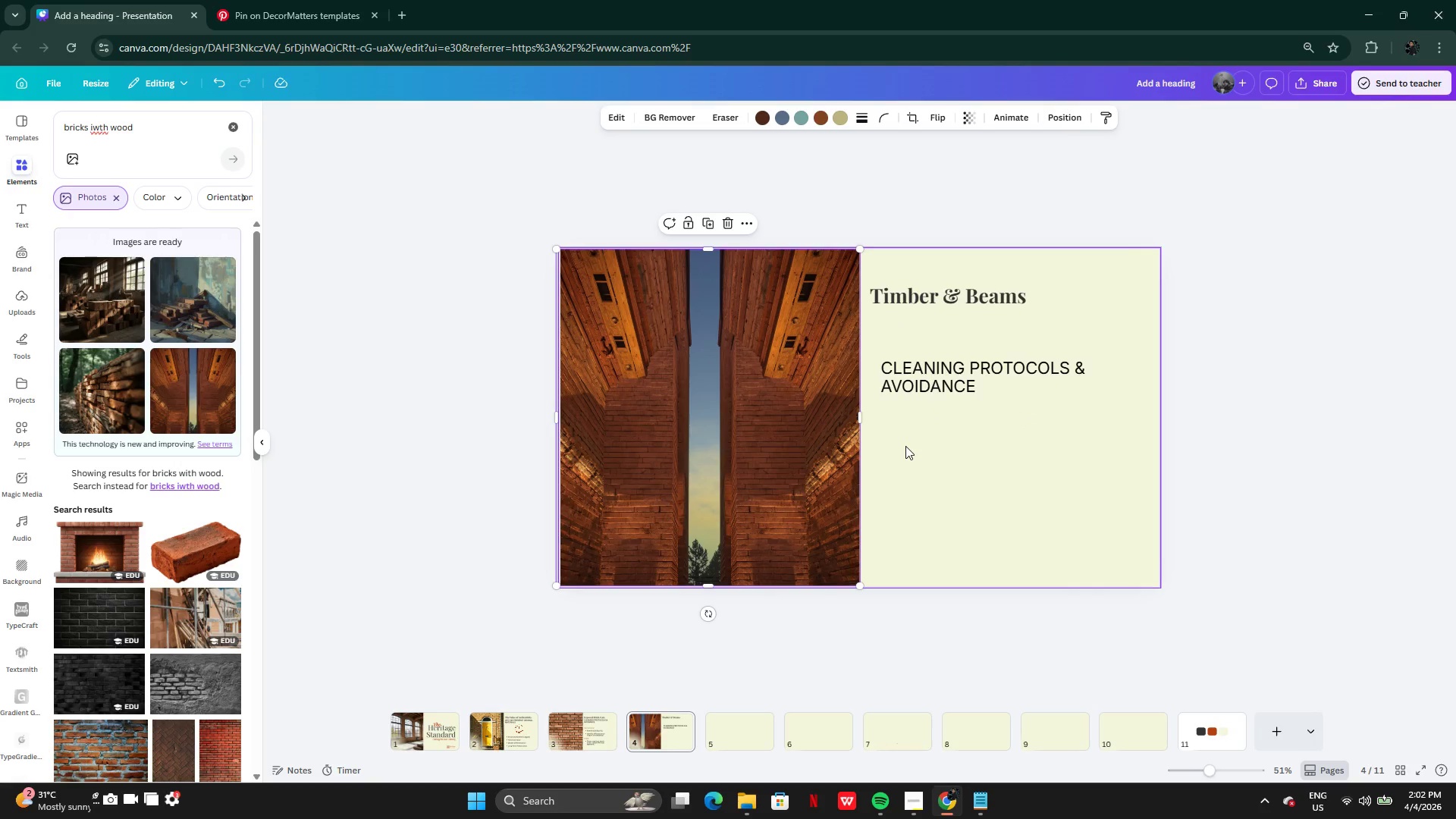 
left_click([905, 446])
 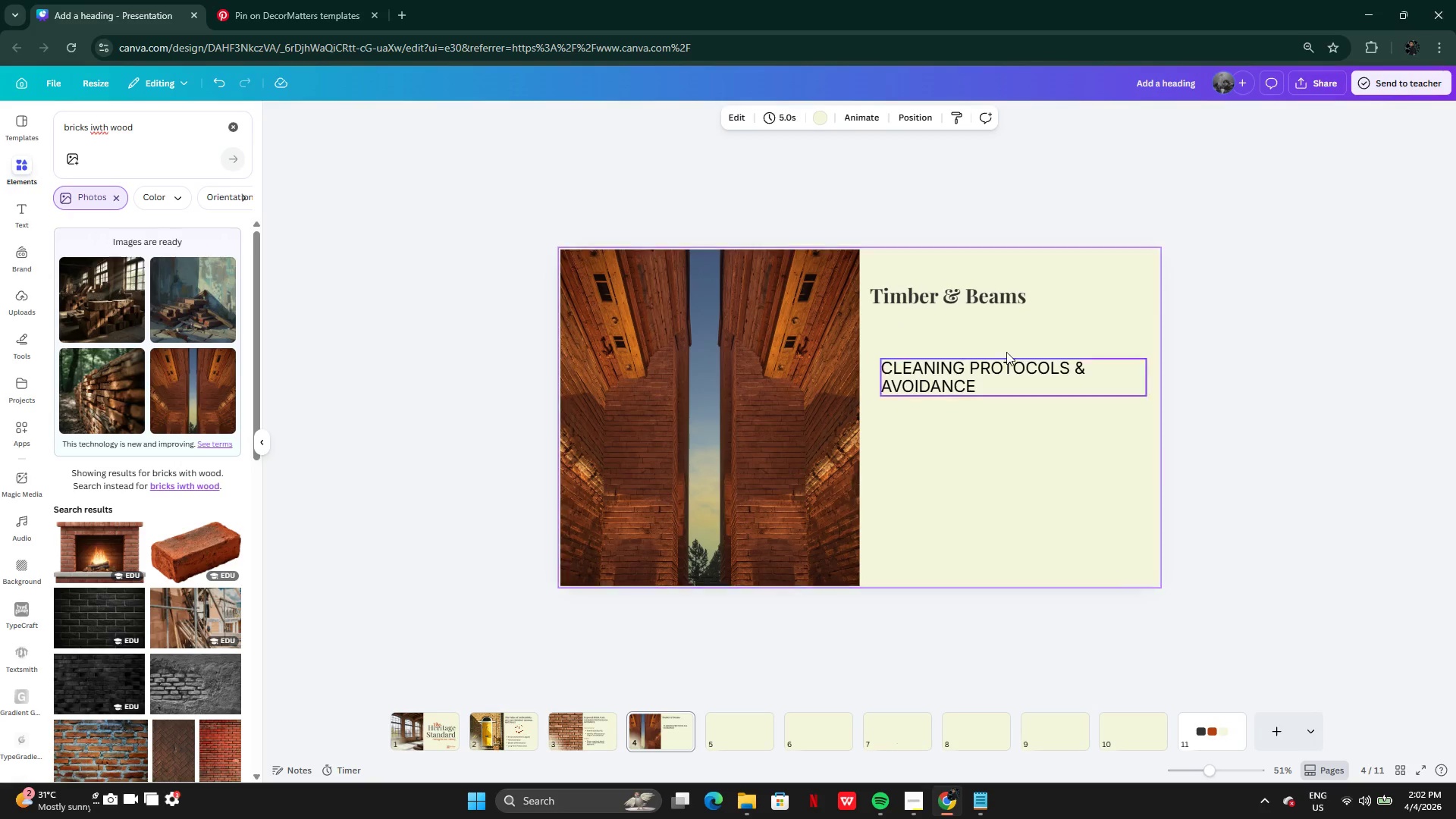 
left_click([999, 380])
 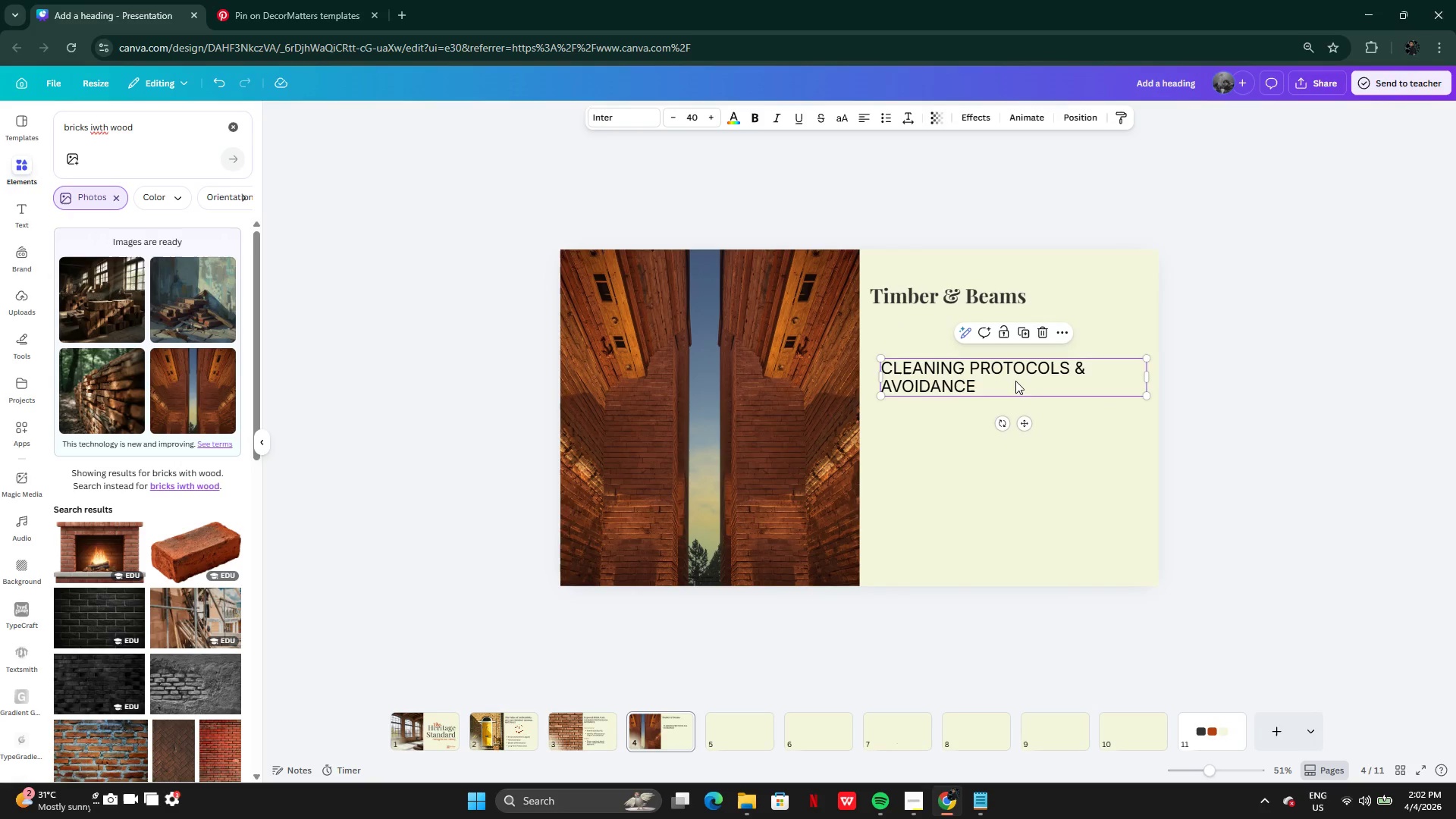 
left_click_drag(start_coordinate=[1015, 381], to_coordinate=[1008, 334])
 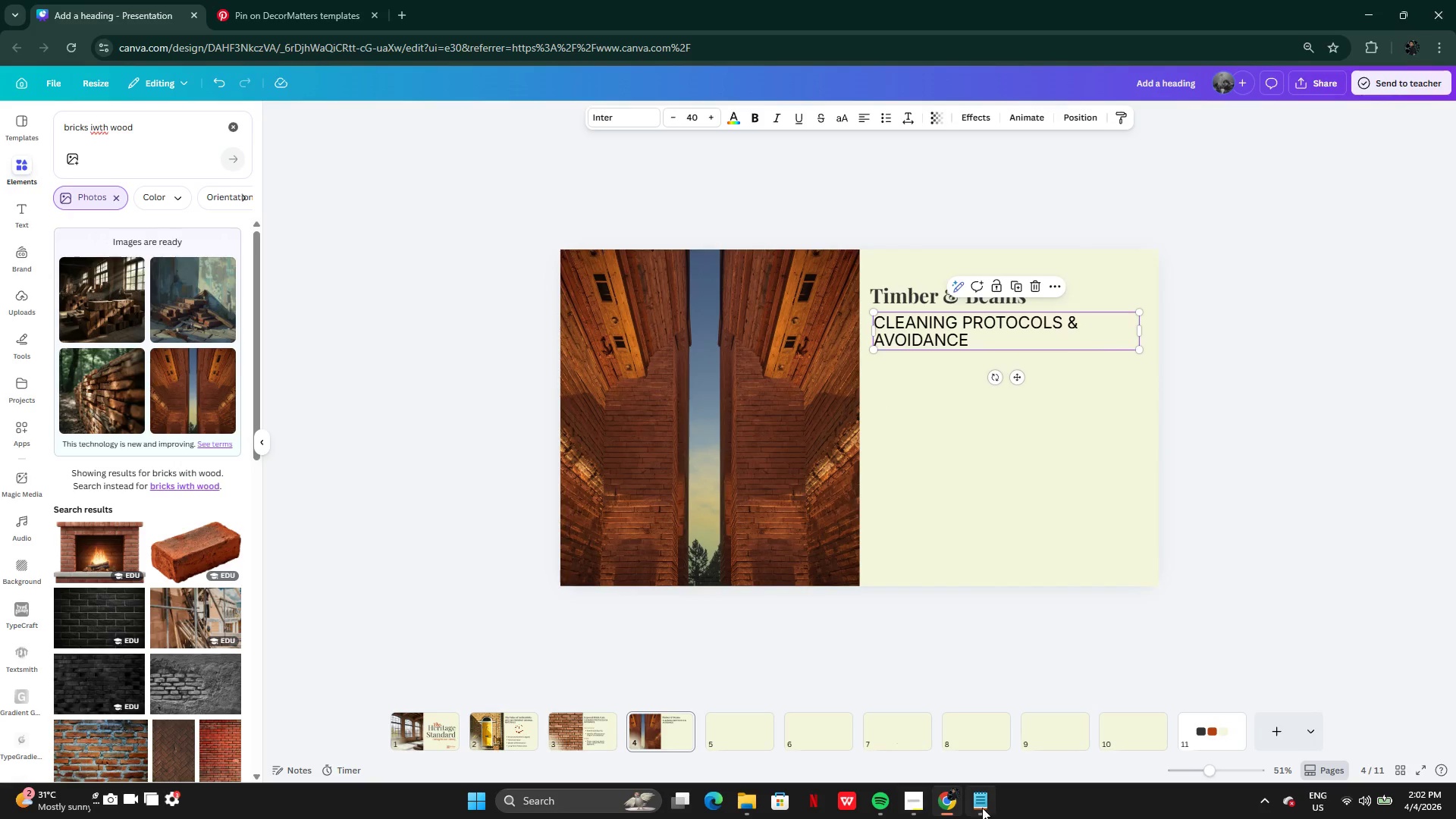 
left_click([982, 804])
 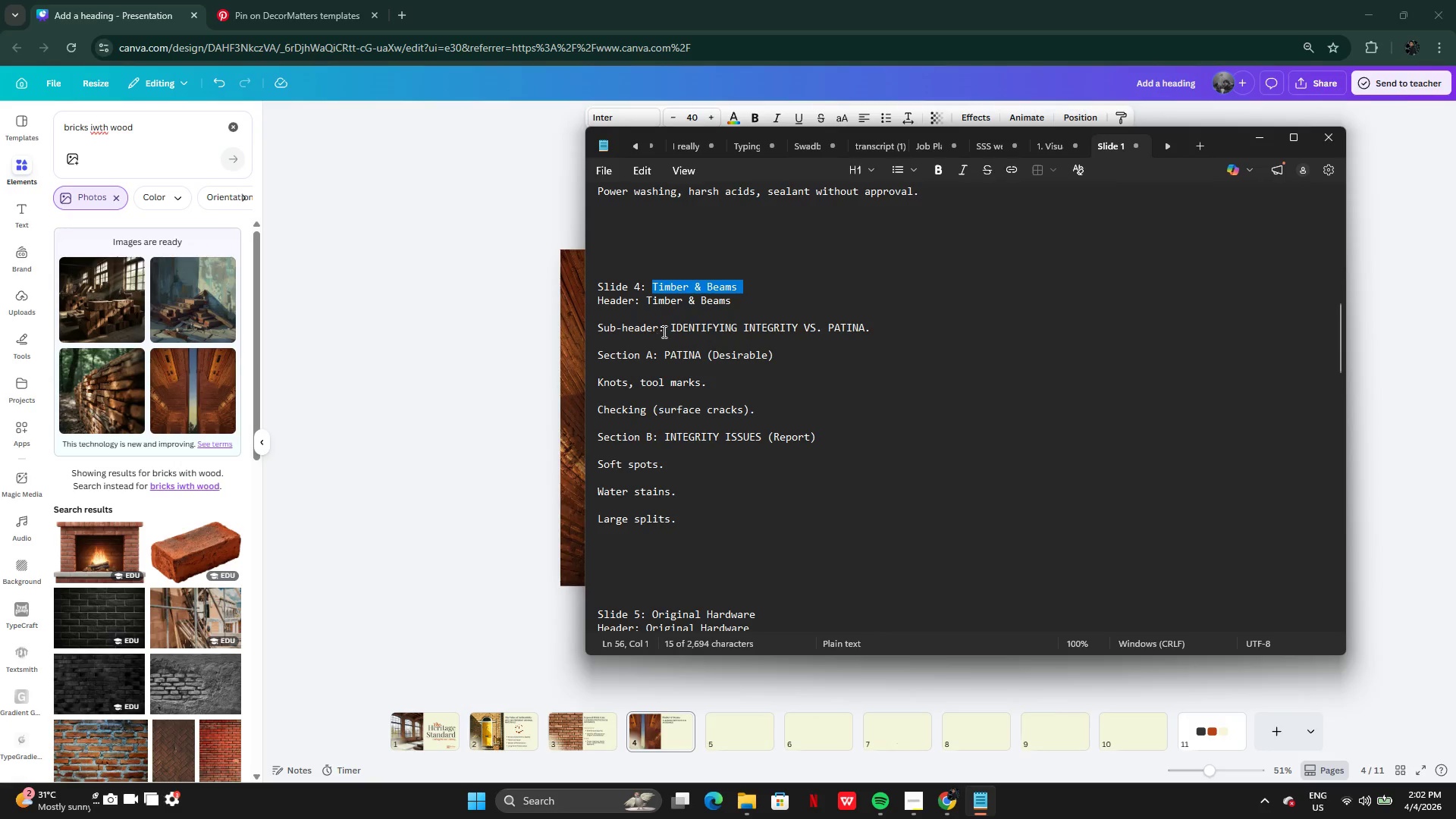 
left_click_drag(start_coordinate=[664, 329], to_coordinate=[872, 331])
 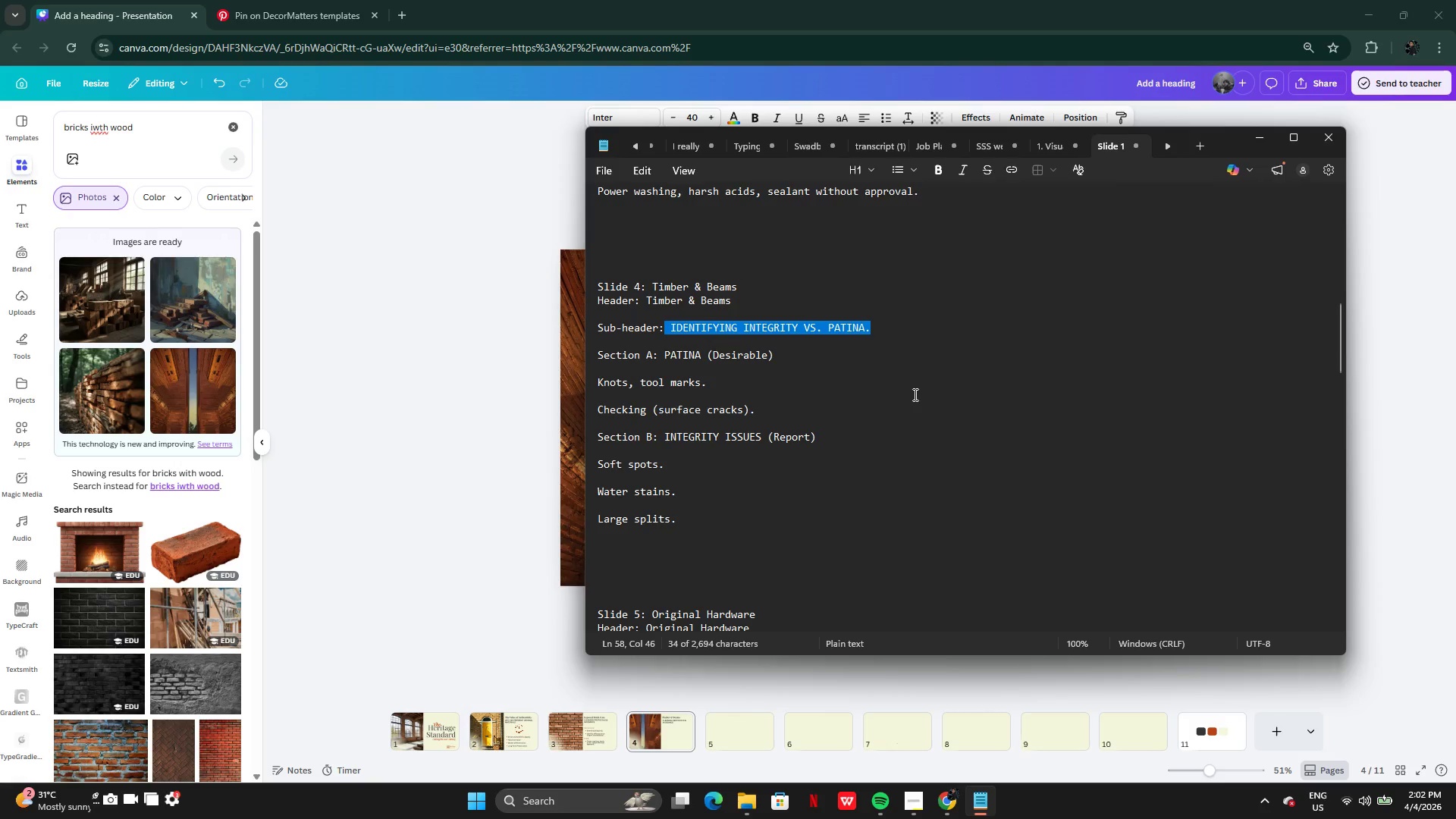 
key(Control+C)
 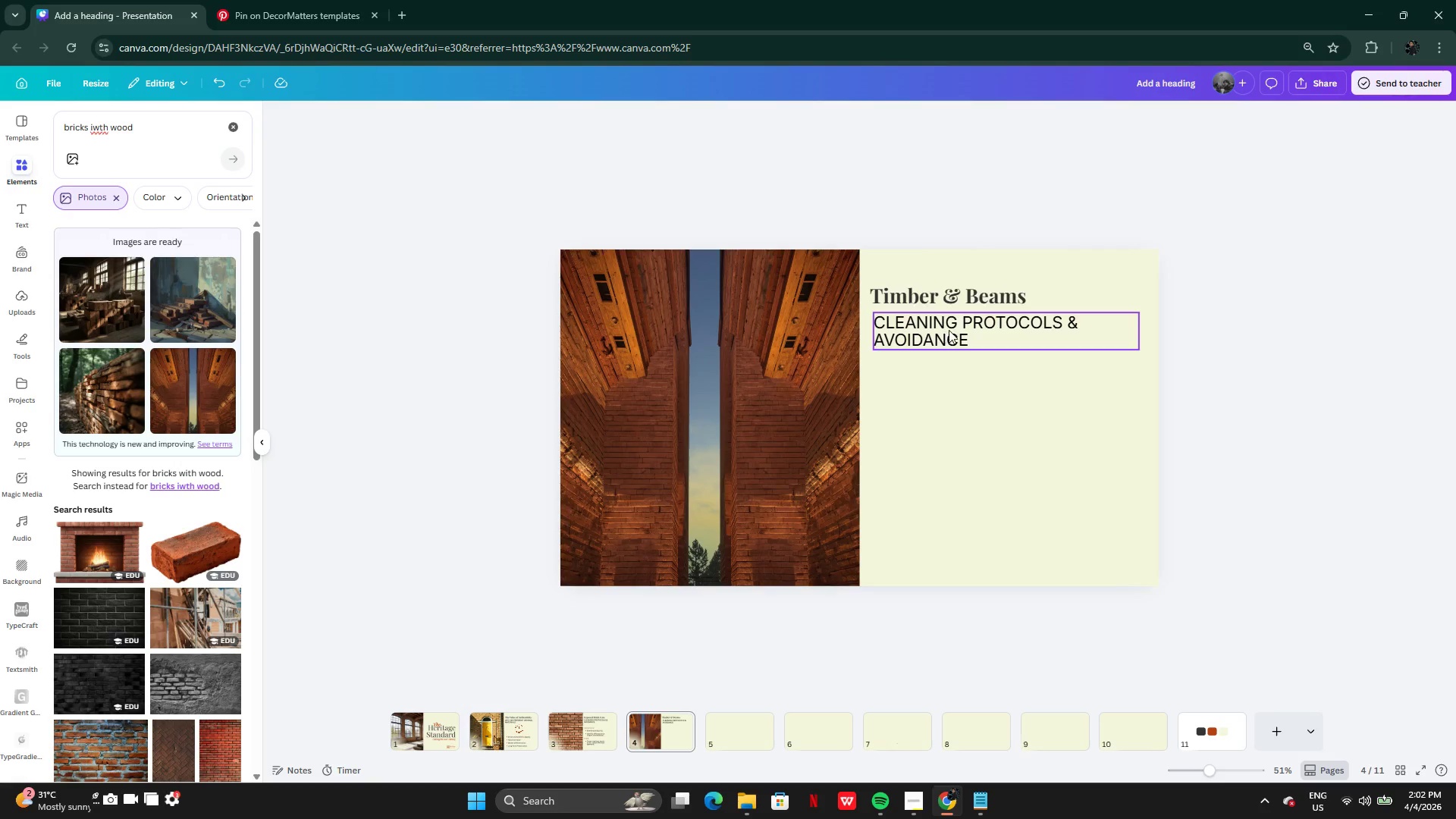 
double_click([949, 330])
 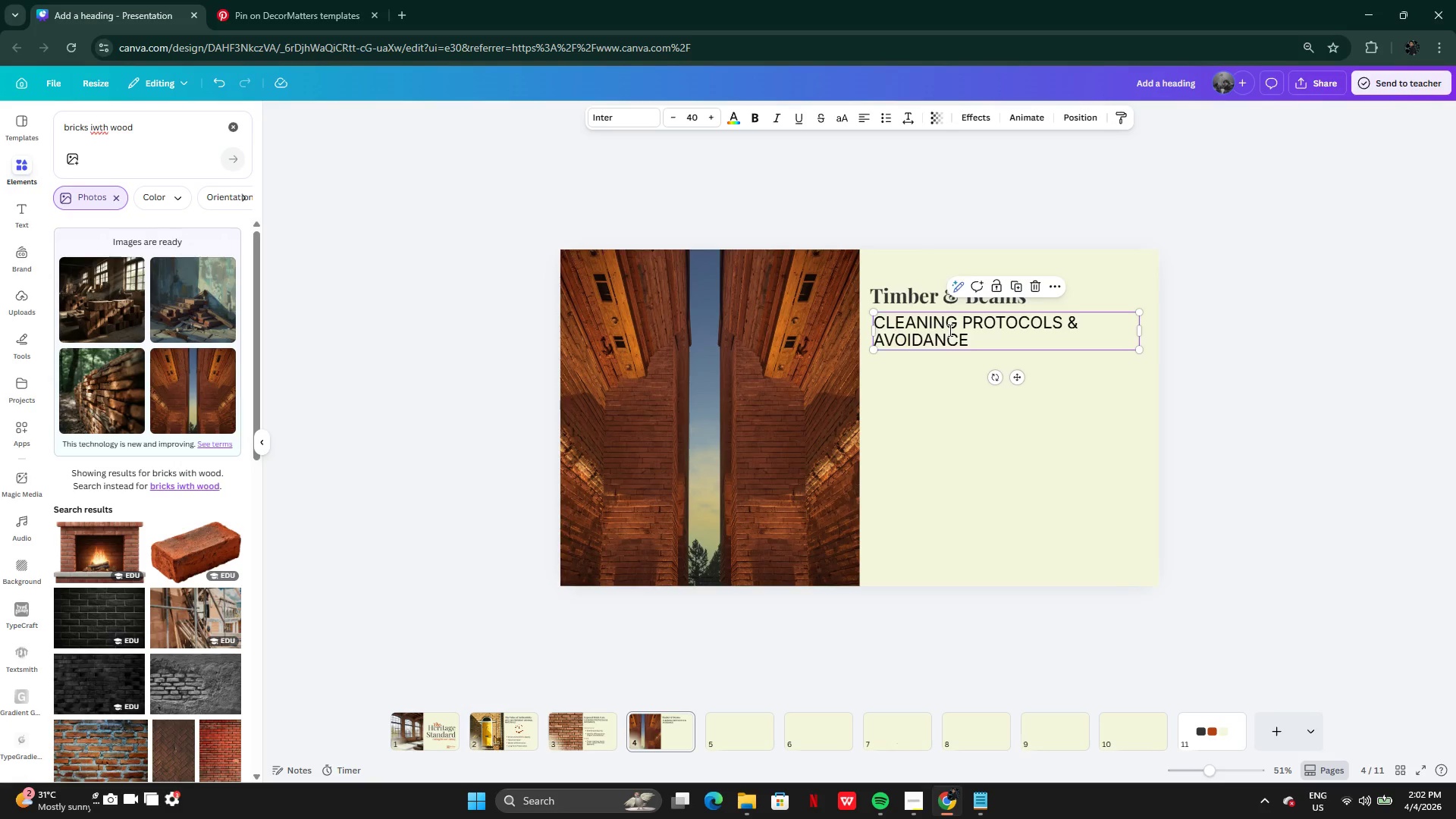 
key(Control+V)
 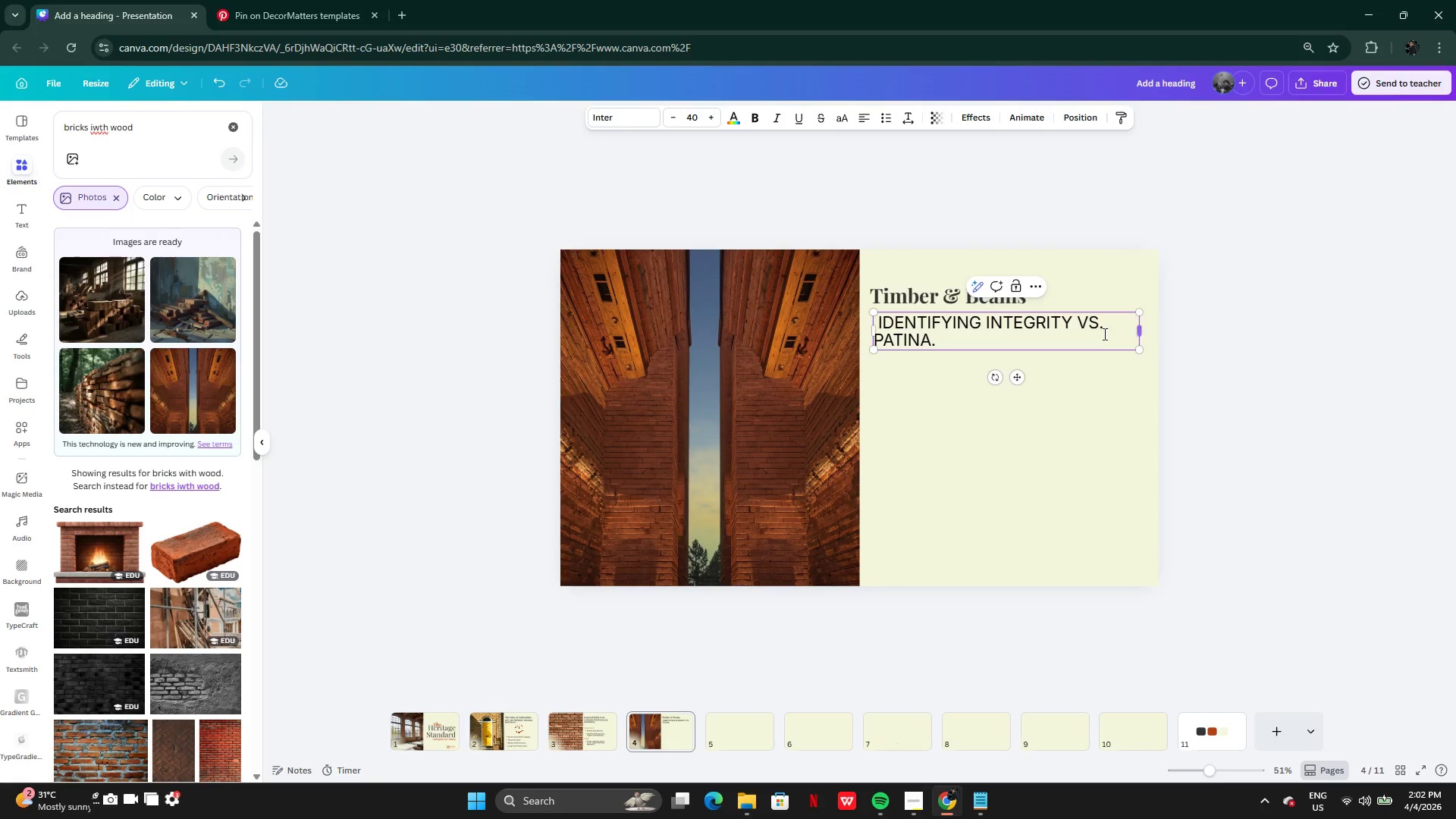 
wait(5.42)
 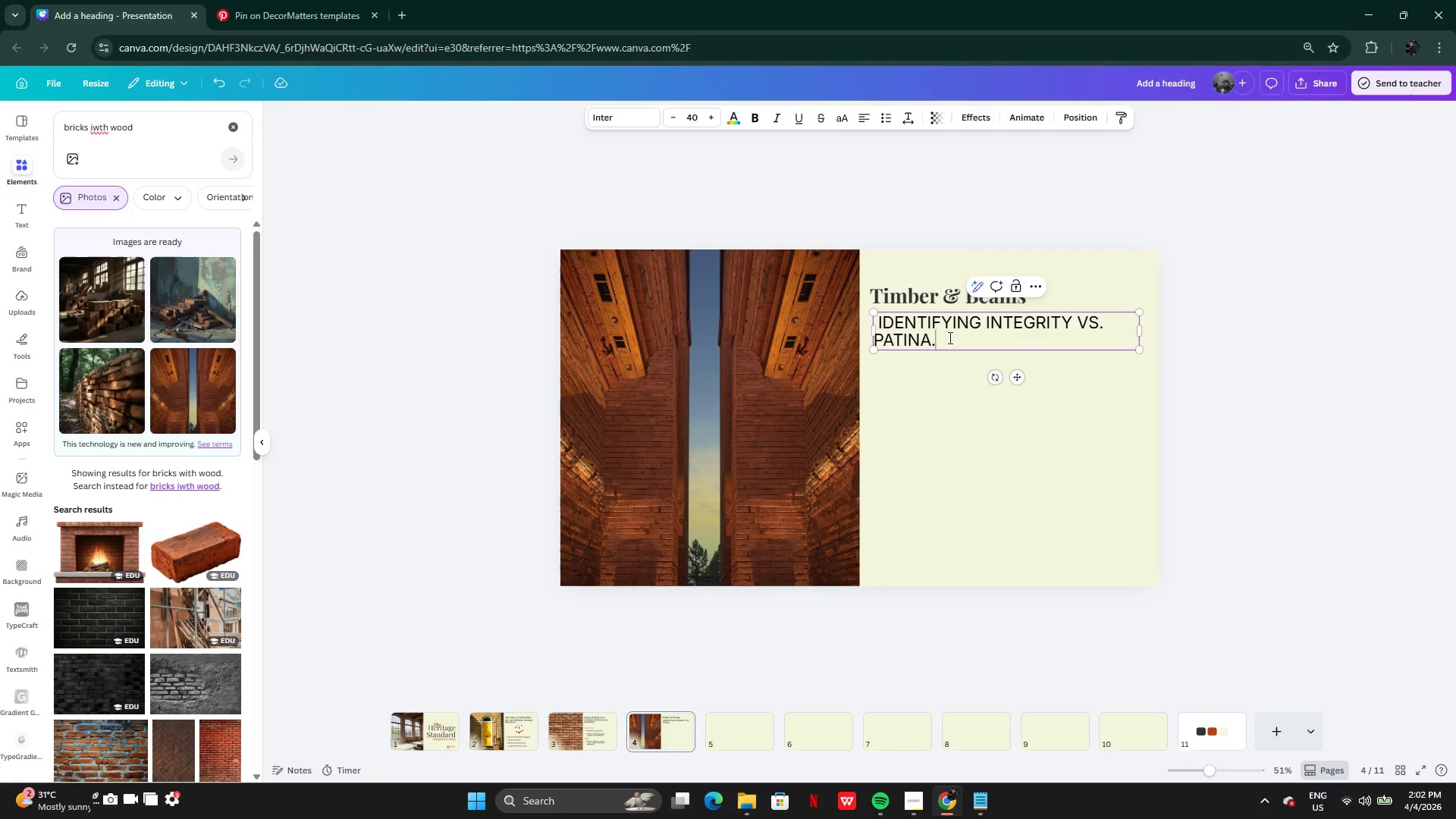 
key(Backspace)
 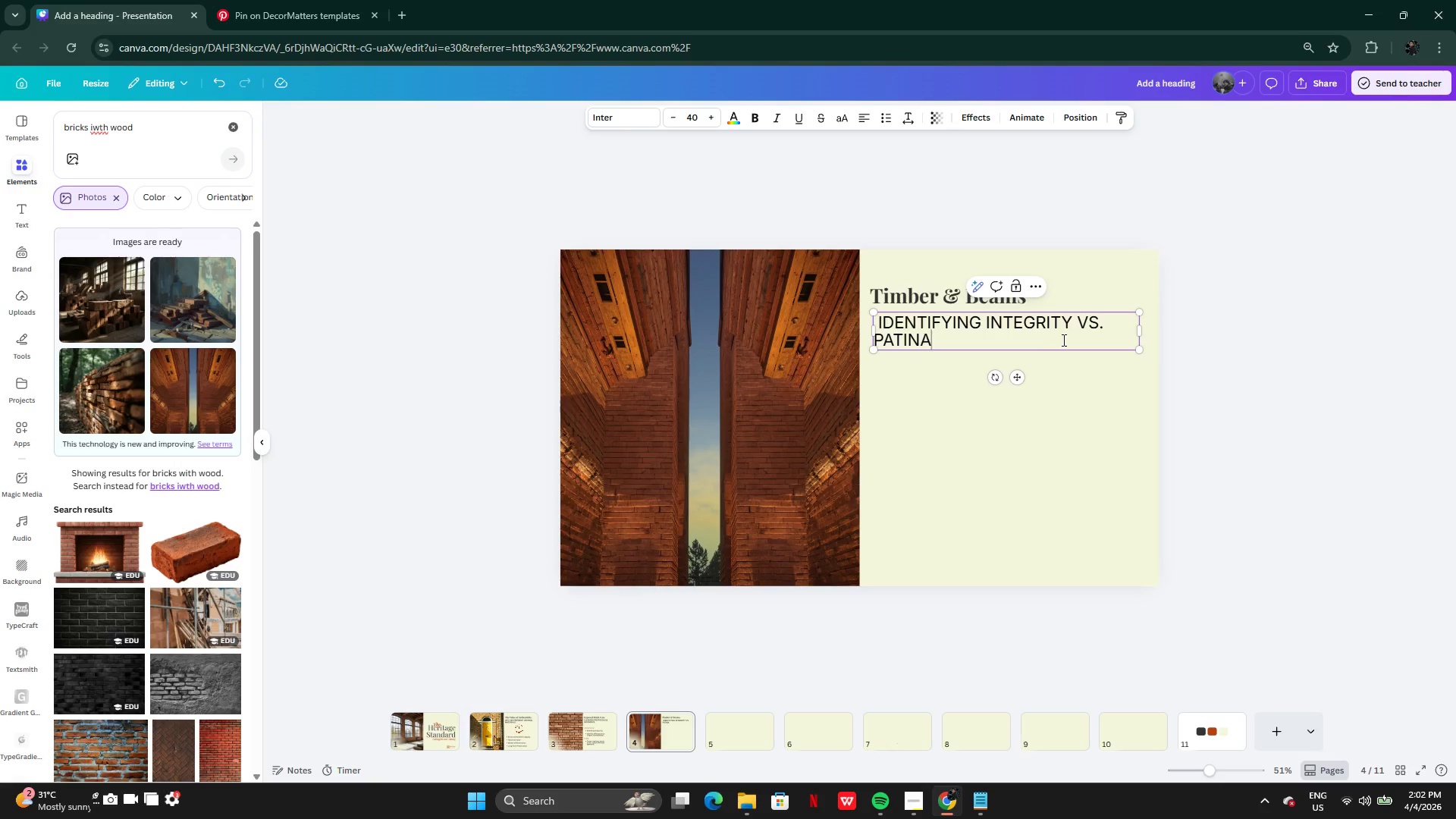 
left_click([1243, 410])
 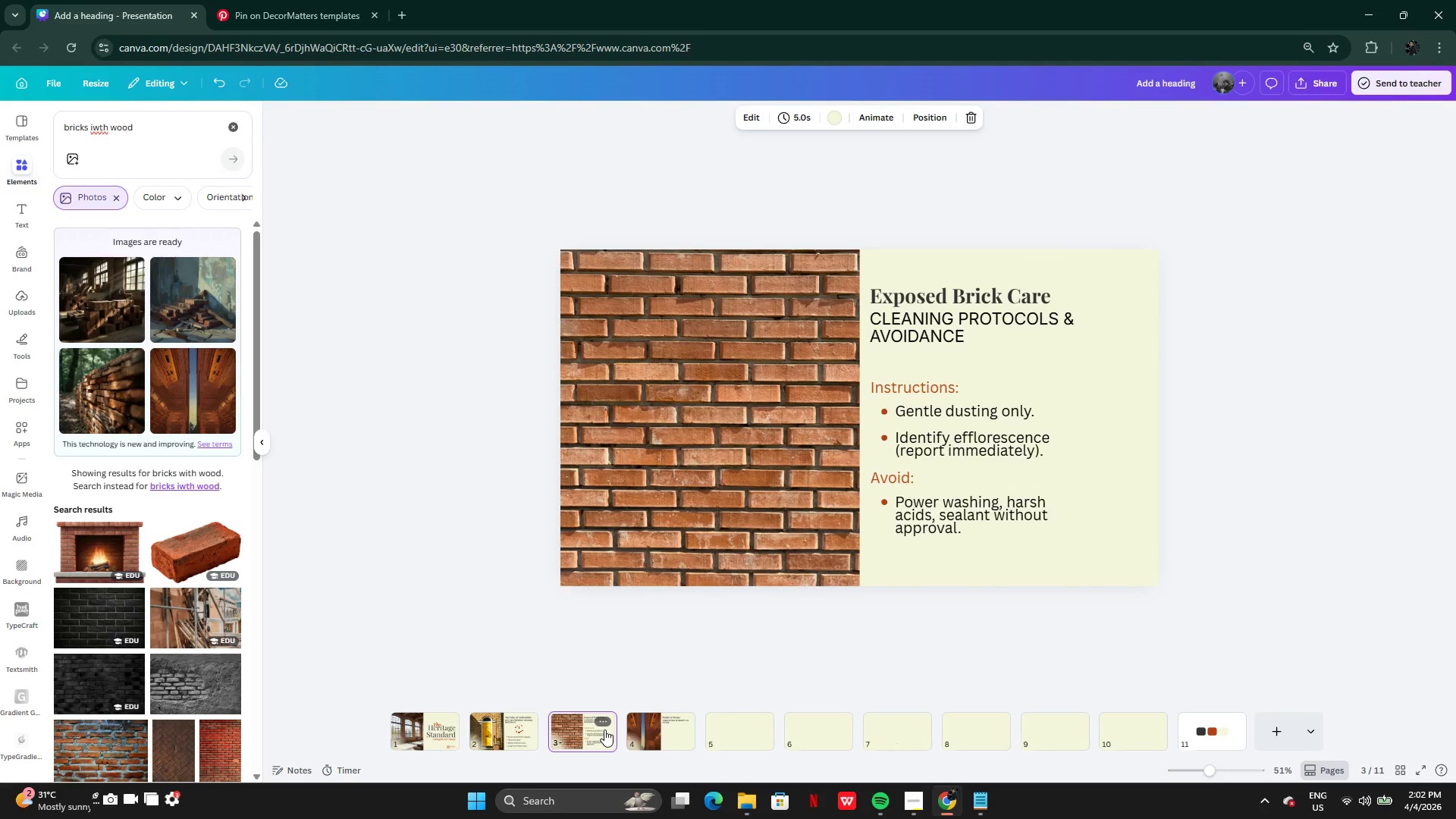 
left_click([509, 730])
 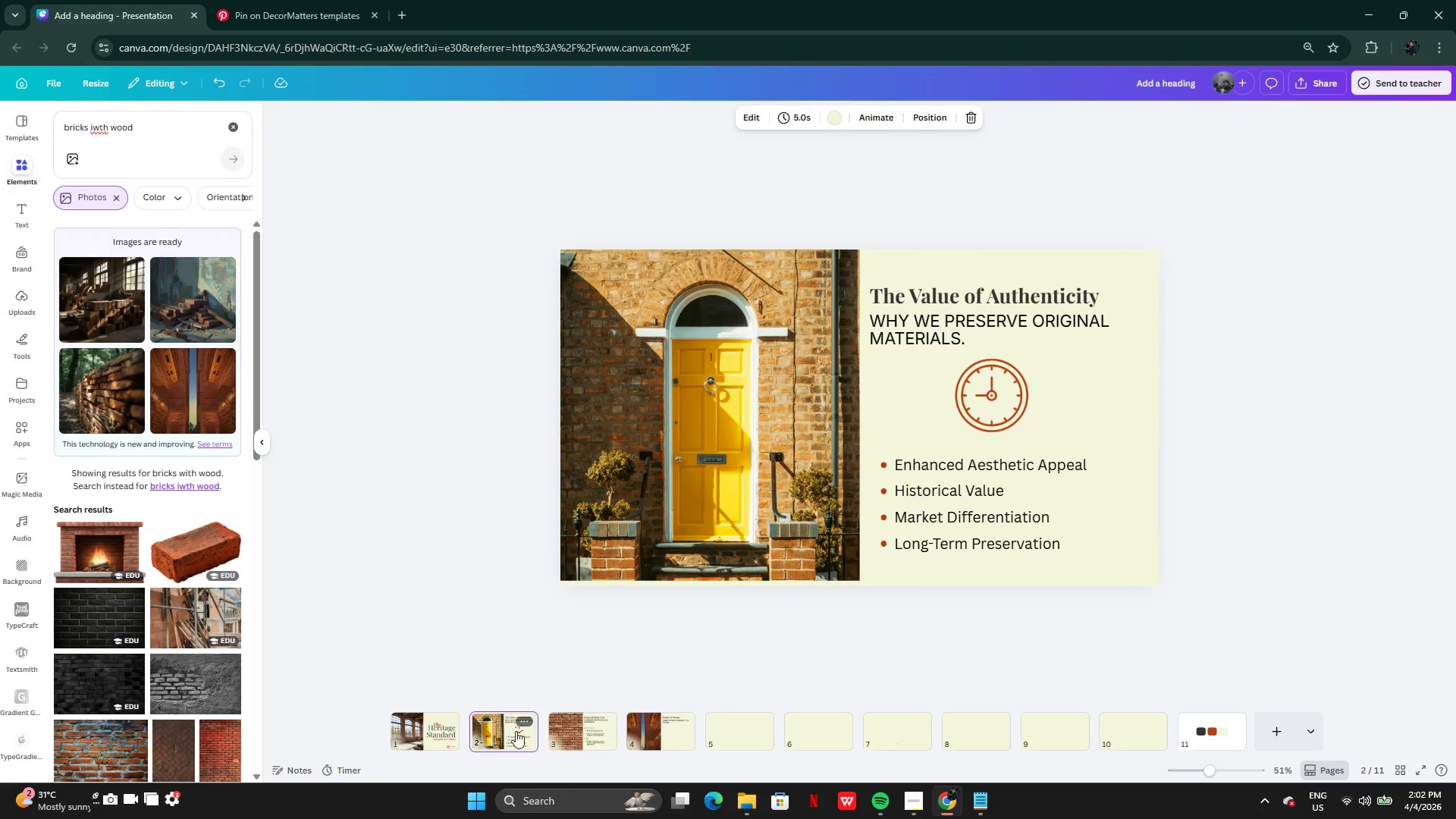 
left_click([584, 736])
 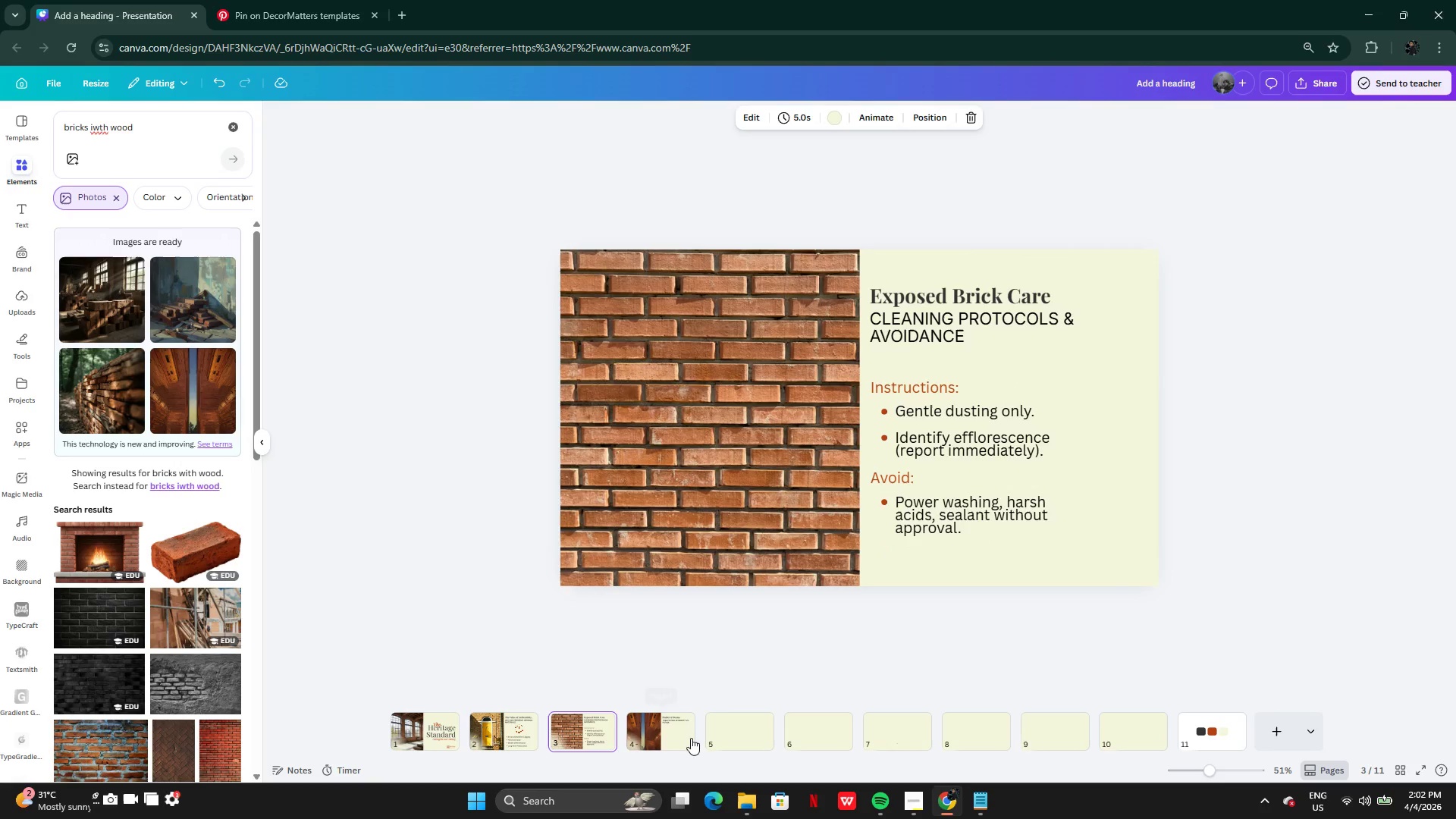 
left_click([673, 738])
 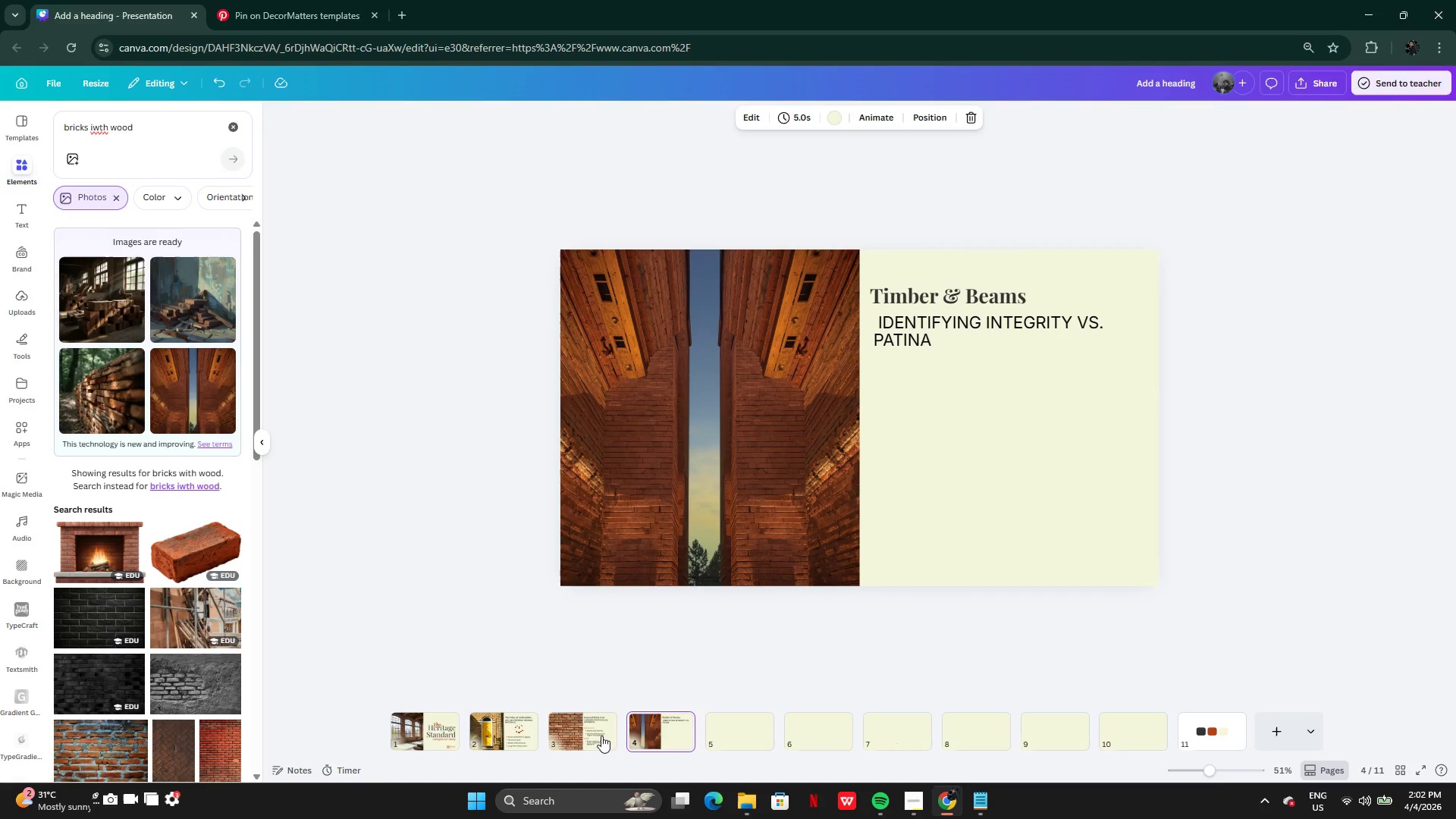 
left_click([588, 736])
 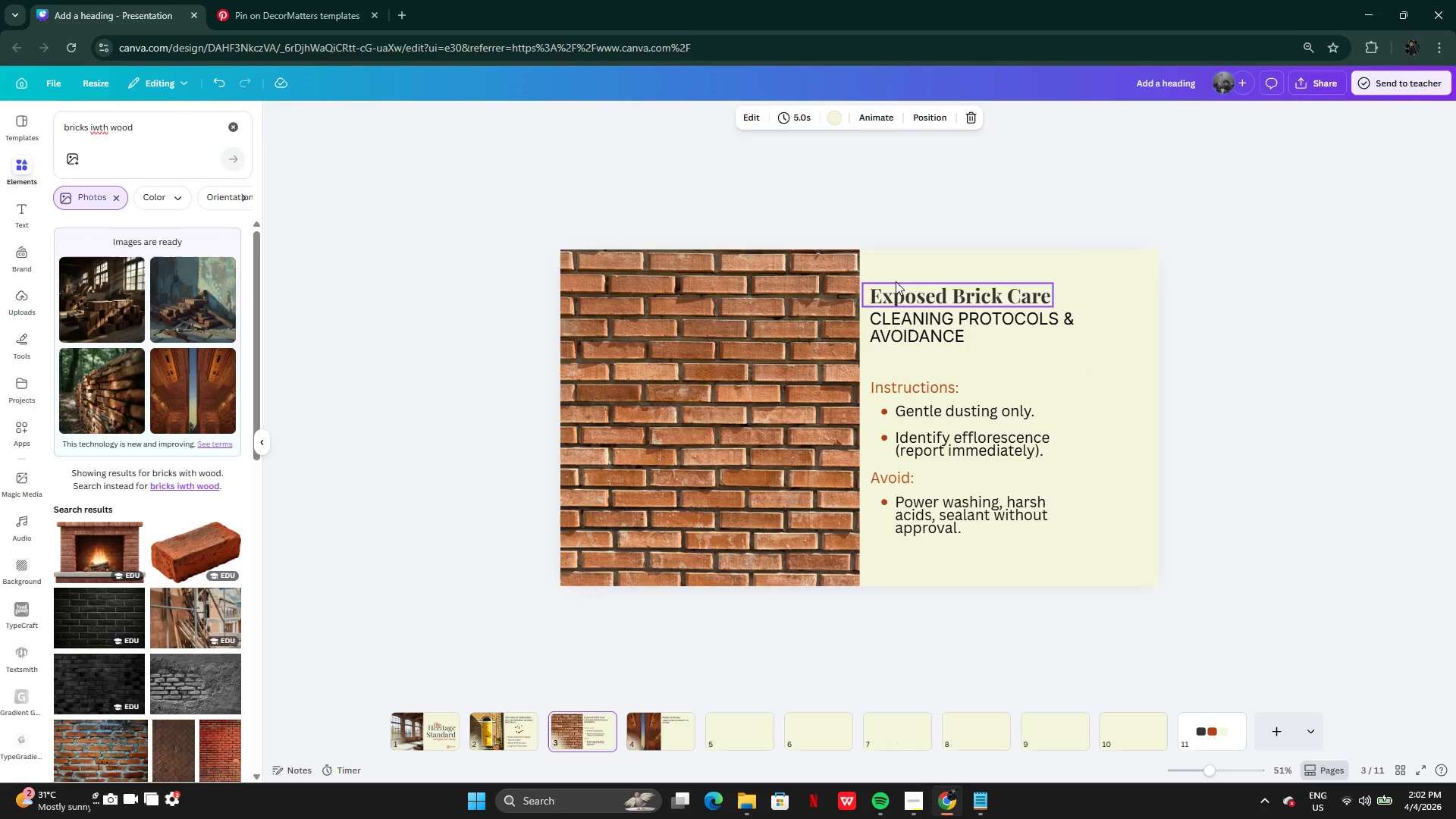 
left_click_drag(start_coordinate=[890, 276], to_coordinate=[911, 570])
 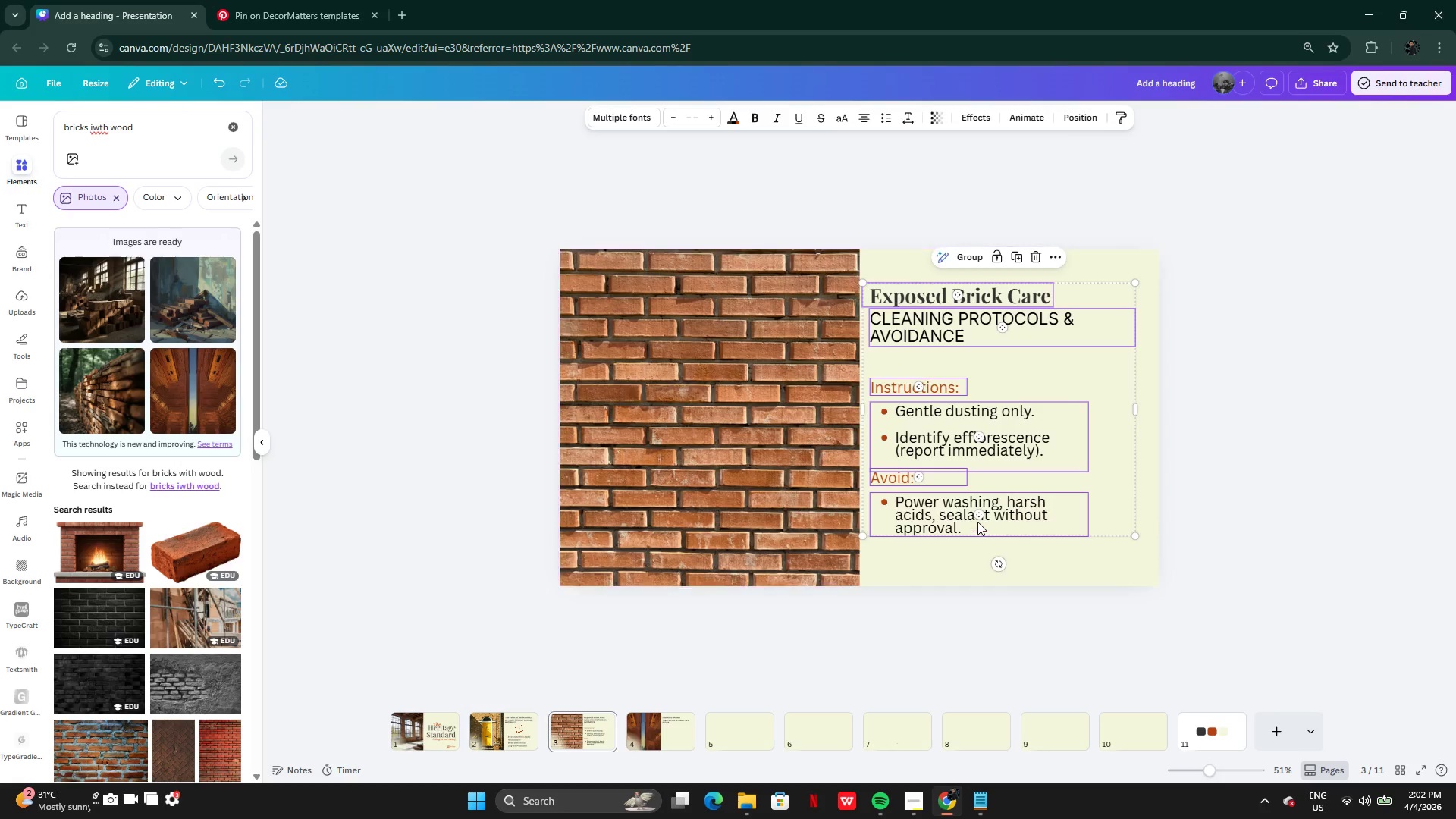 
left_click_drag(start_coordinate=[977, 522], to_coordinate=[988, 523])
 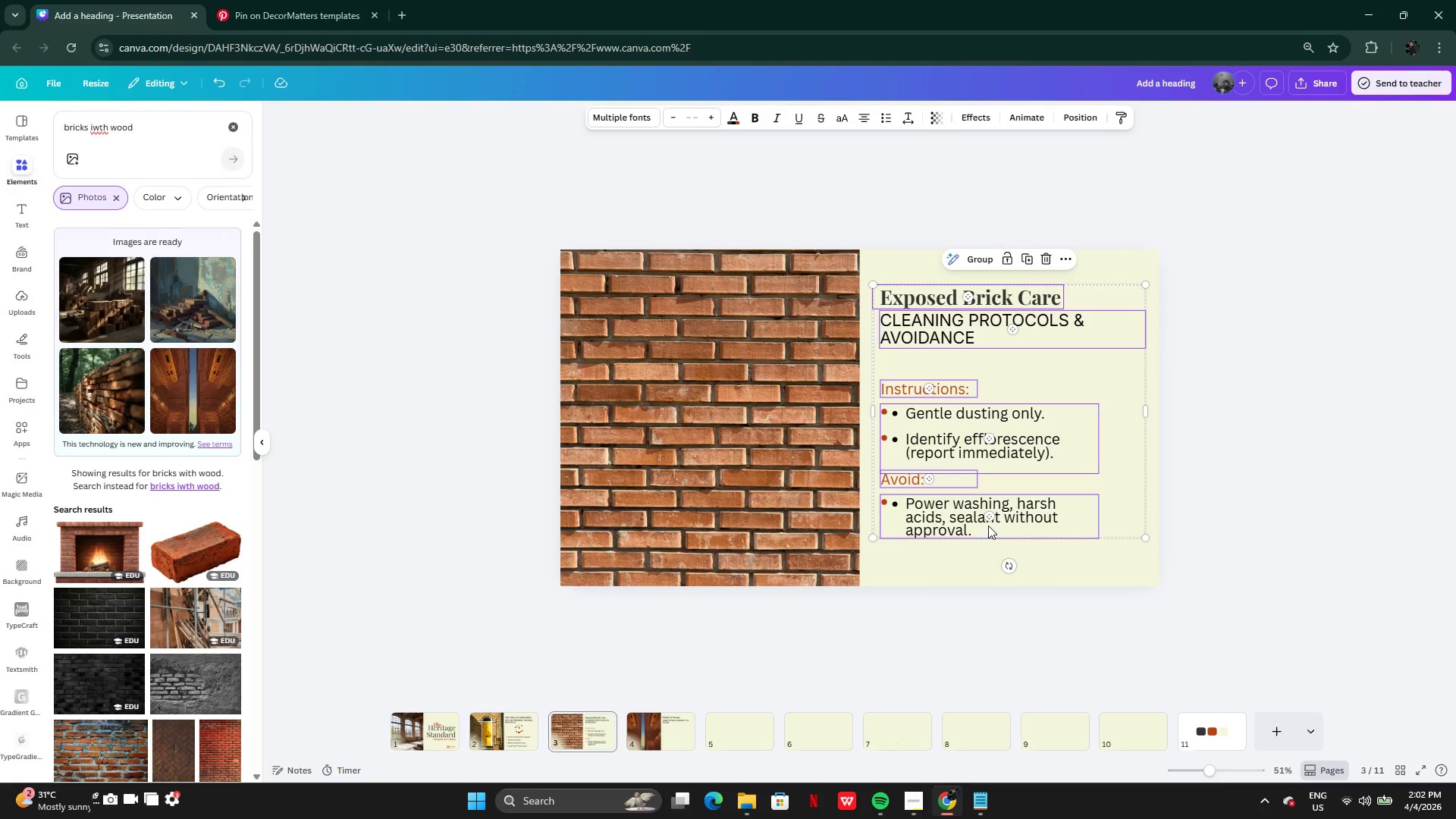 
key(Control+Z)
 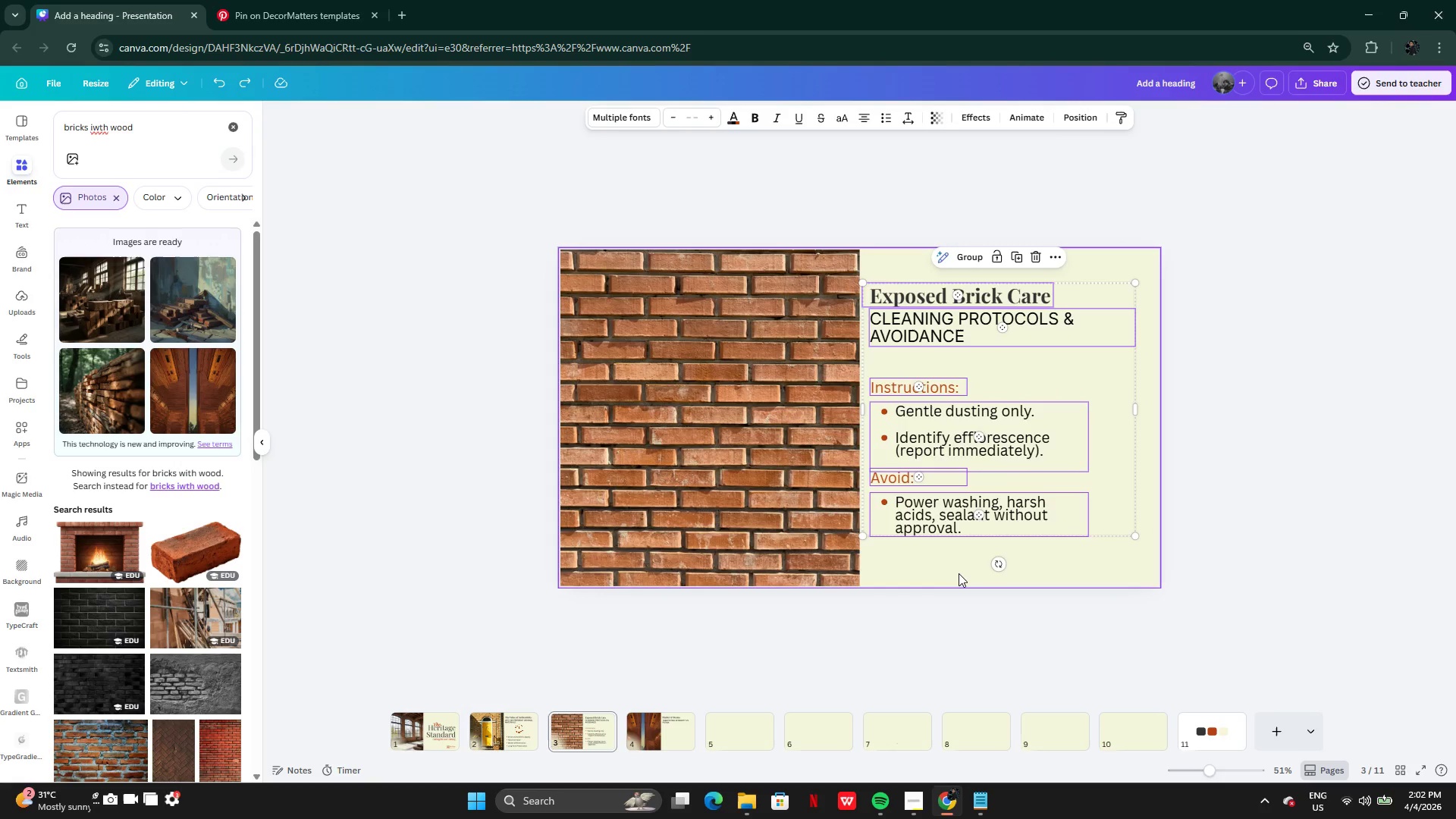 
left_click([959, 573])
 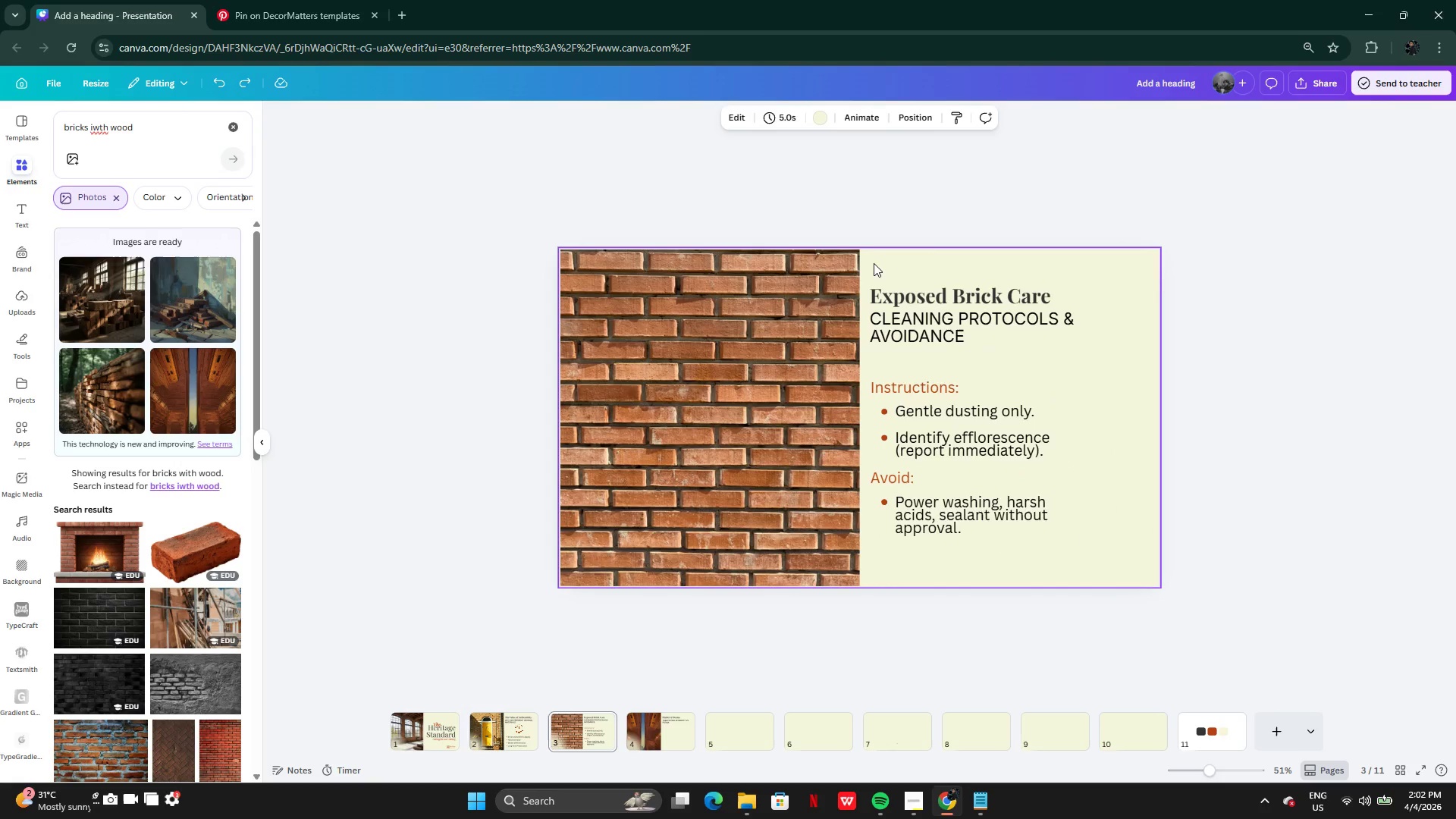 
left_click_drag(start_coordinate=[874, 262], to_coordinate=[1068, 546])
 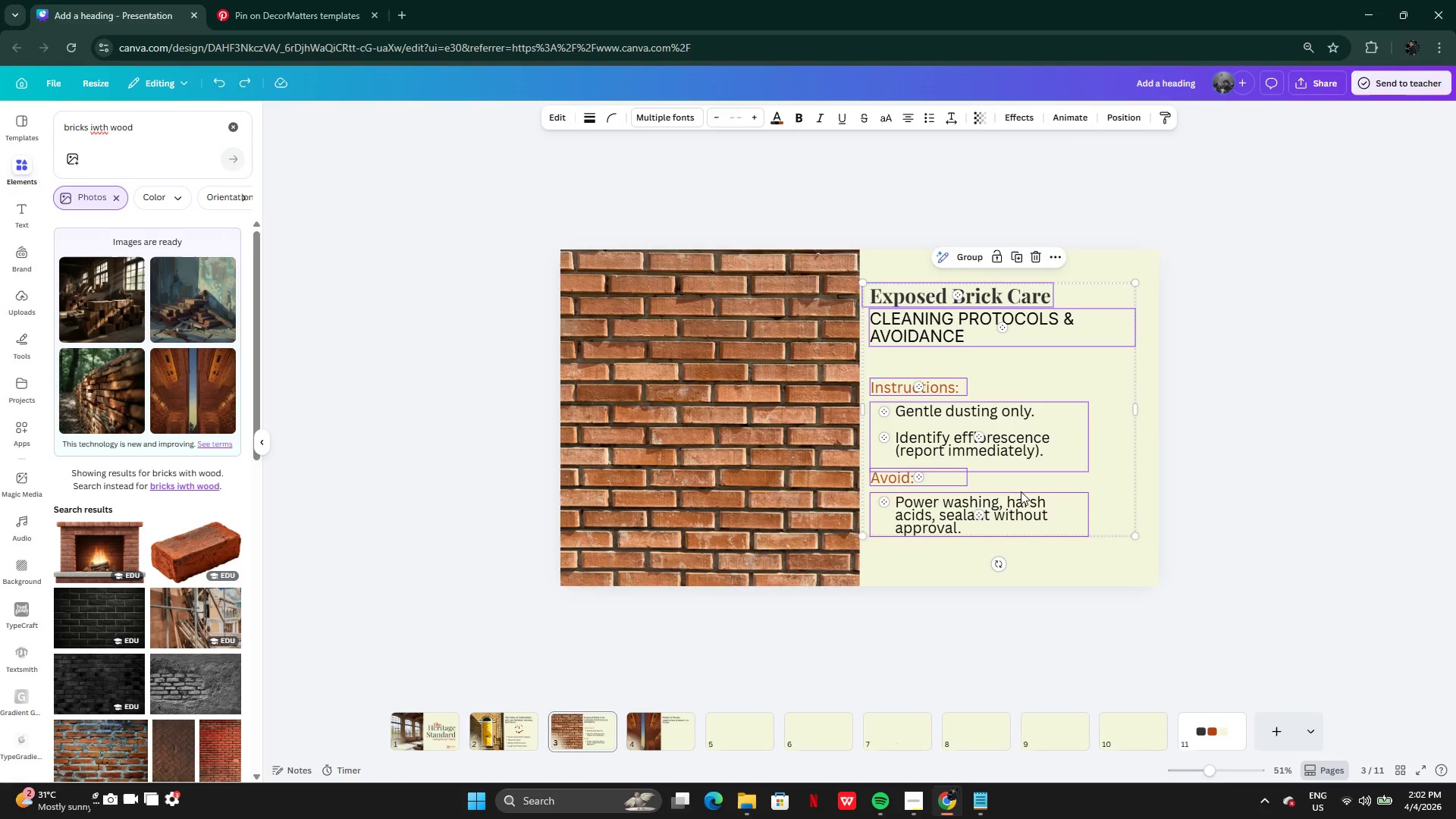 
left_click_drag(start_coordinate=[1020, 491], to_coordinate=[1031, 491])
 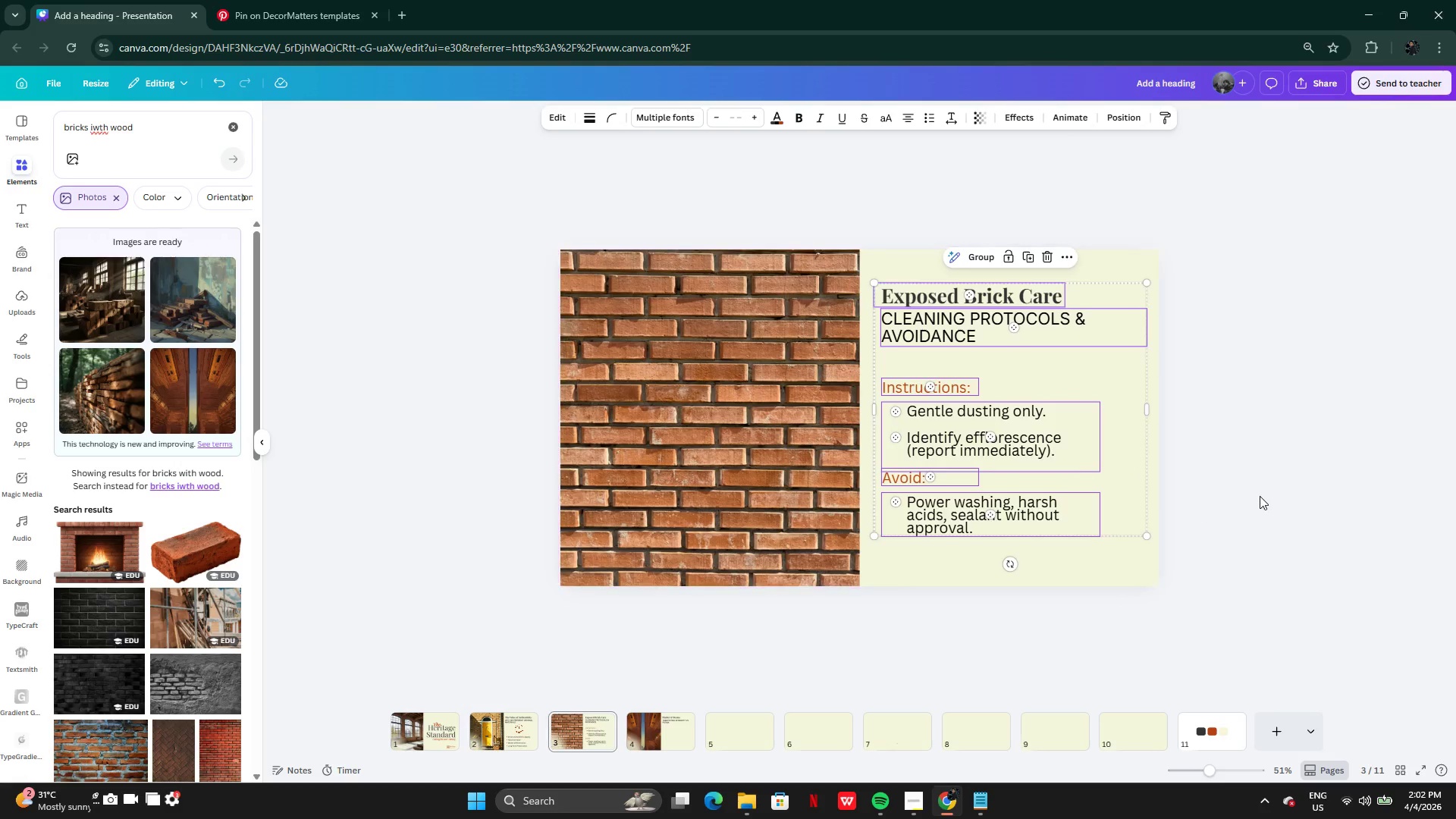 
left_click([1260, 496])
 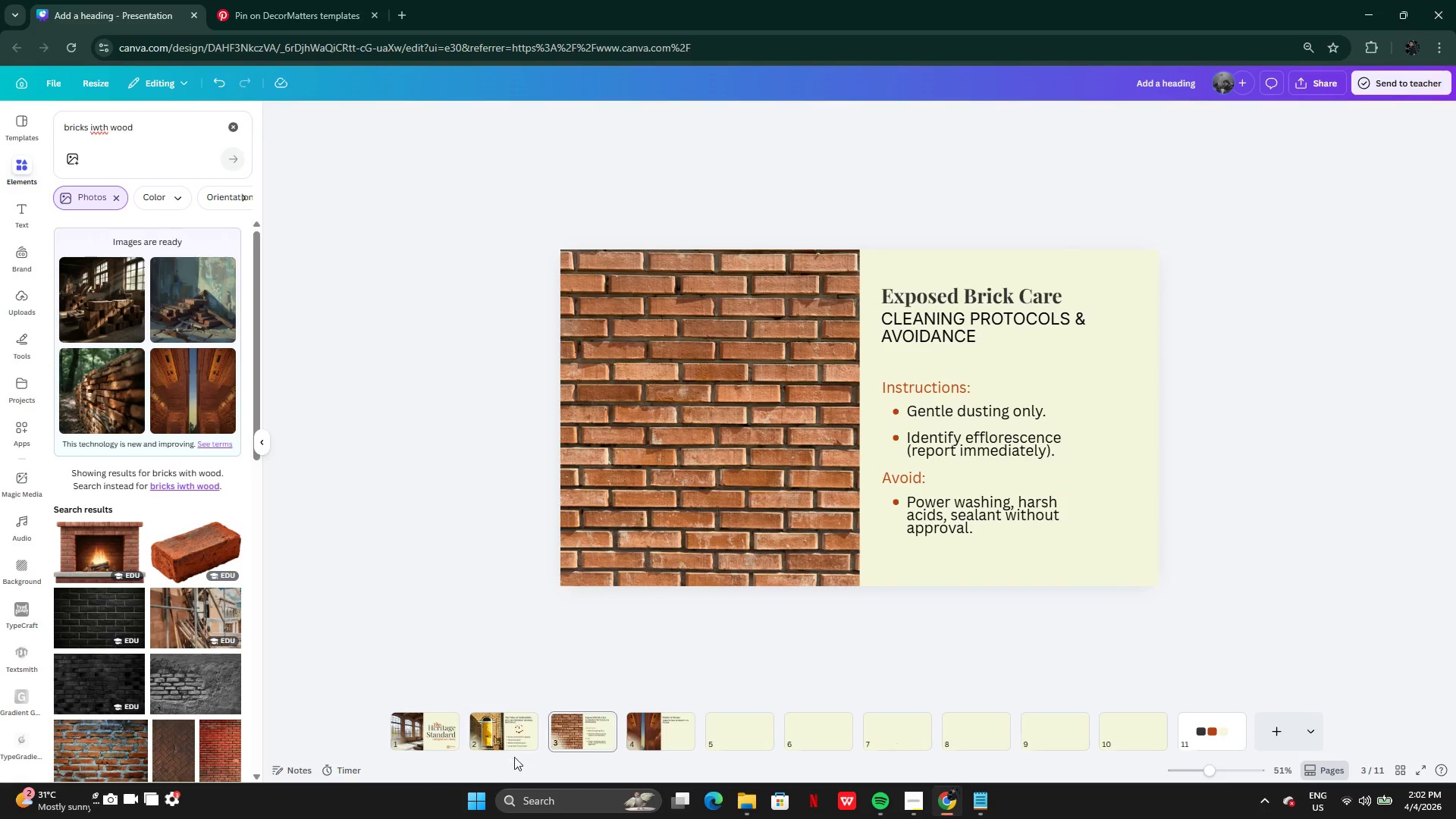 
left_click([509, 732])
 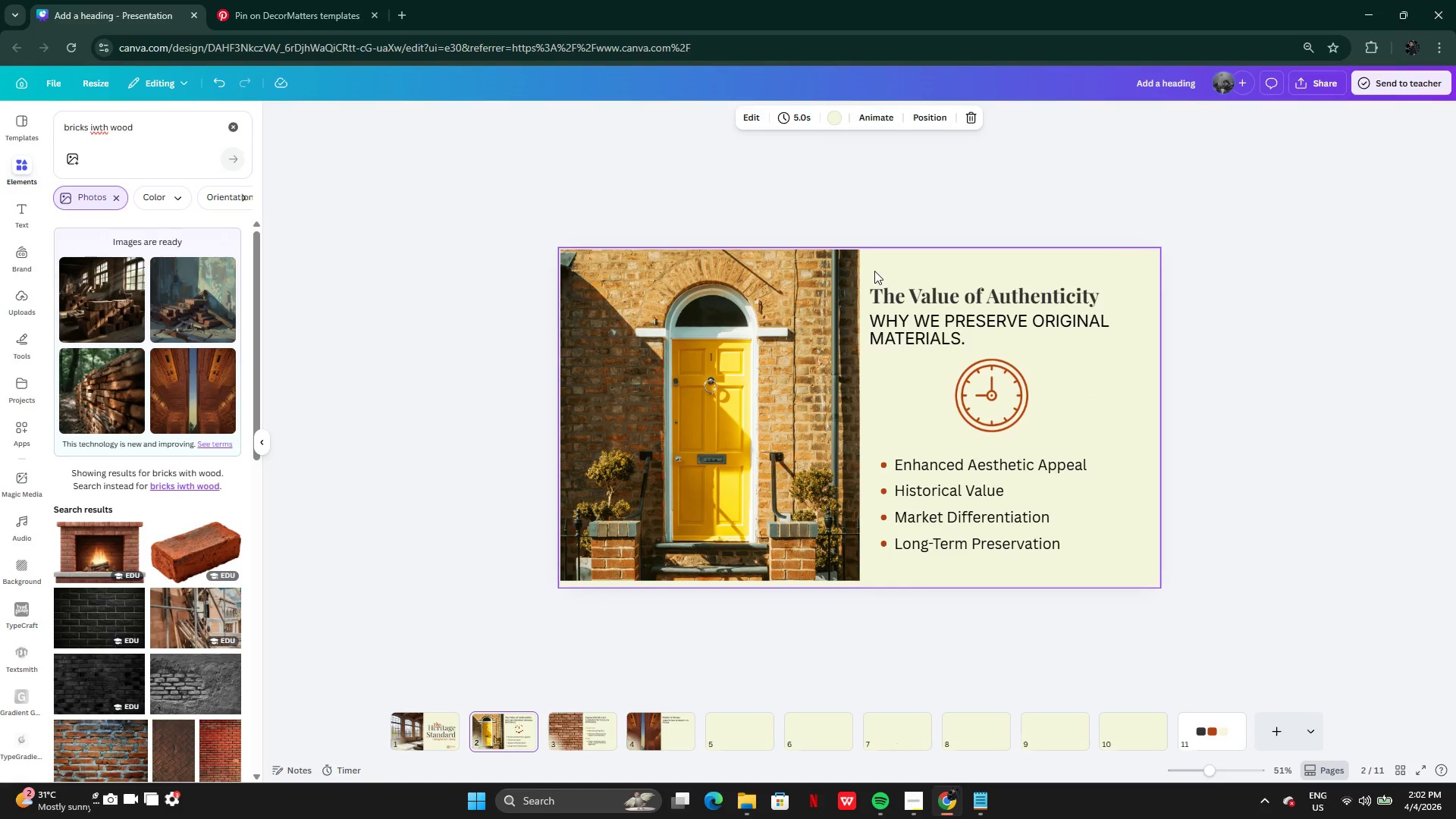 
left_click_drag(start_coordinate=[873, 271], to_coordinate=[953, 586])
 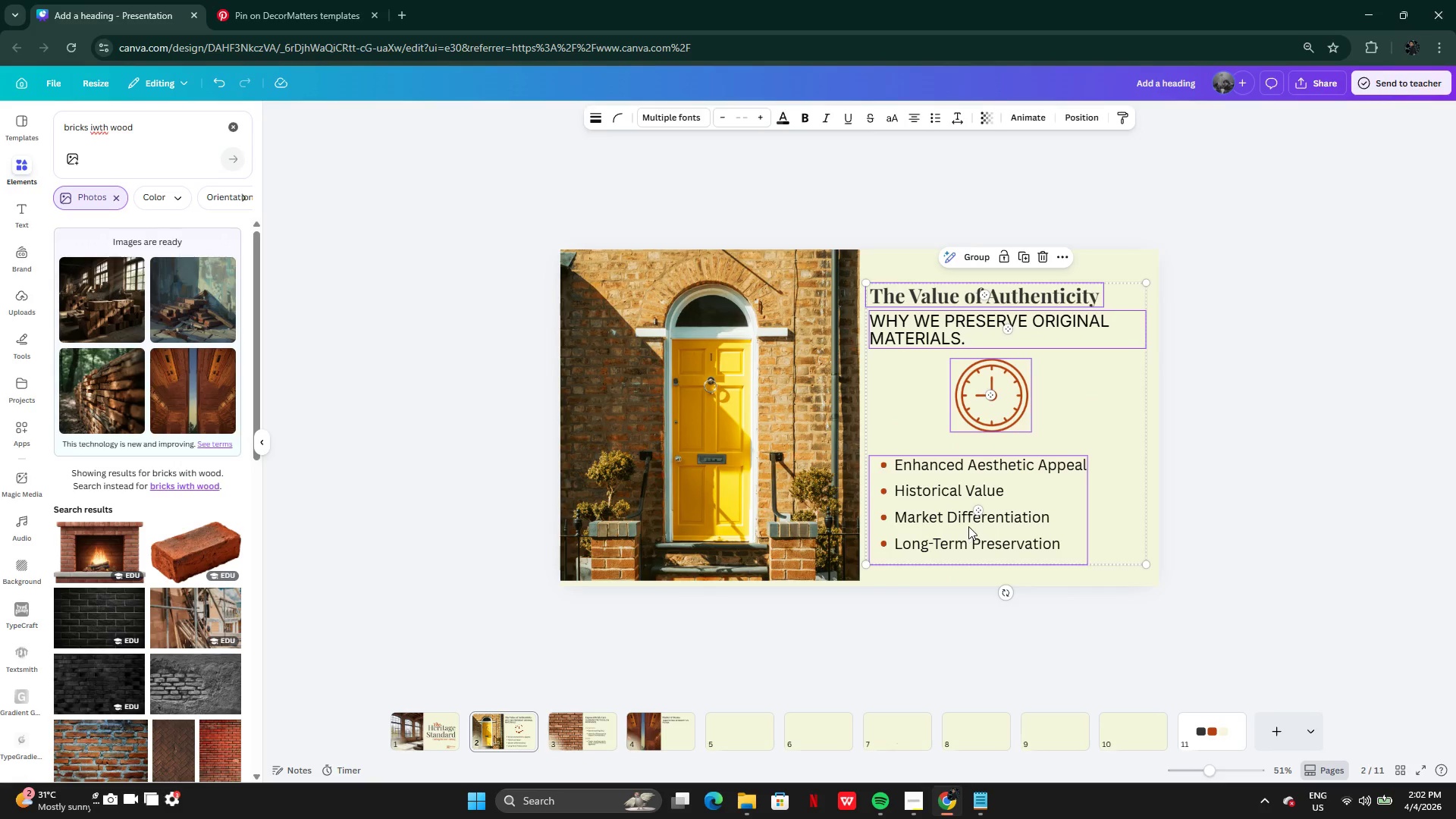 
left_click_drag(start_coordinate=[968, 520], to_coordinate=[977, 522])
 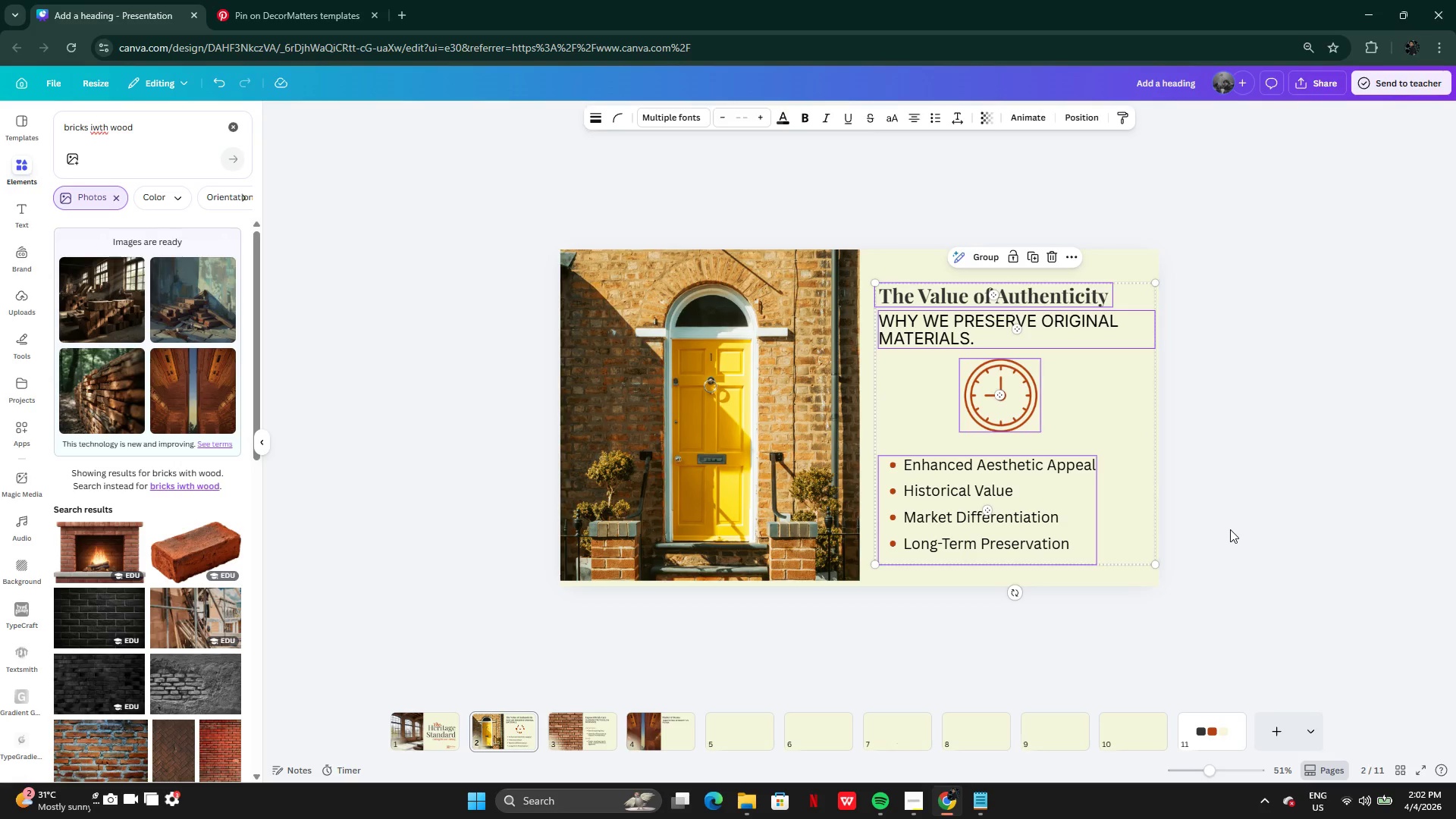 
left_click([1230, 528])
 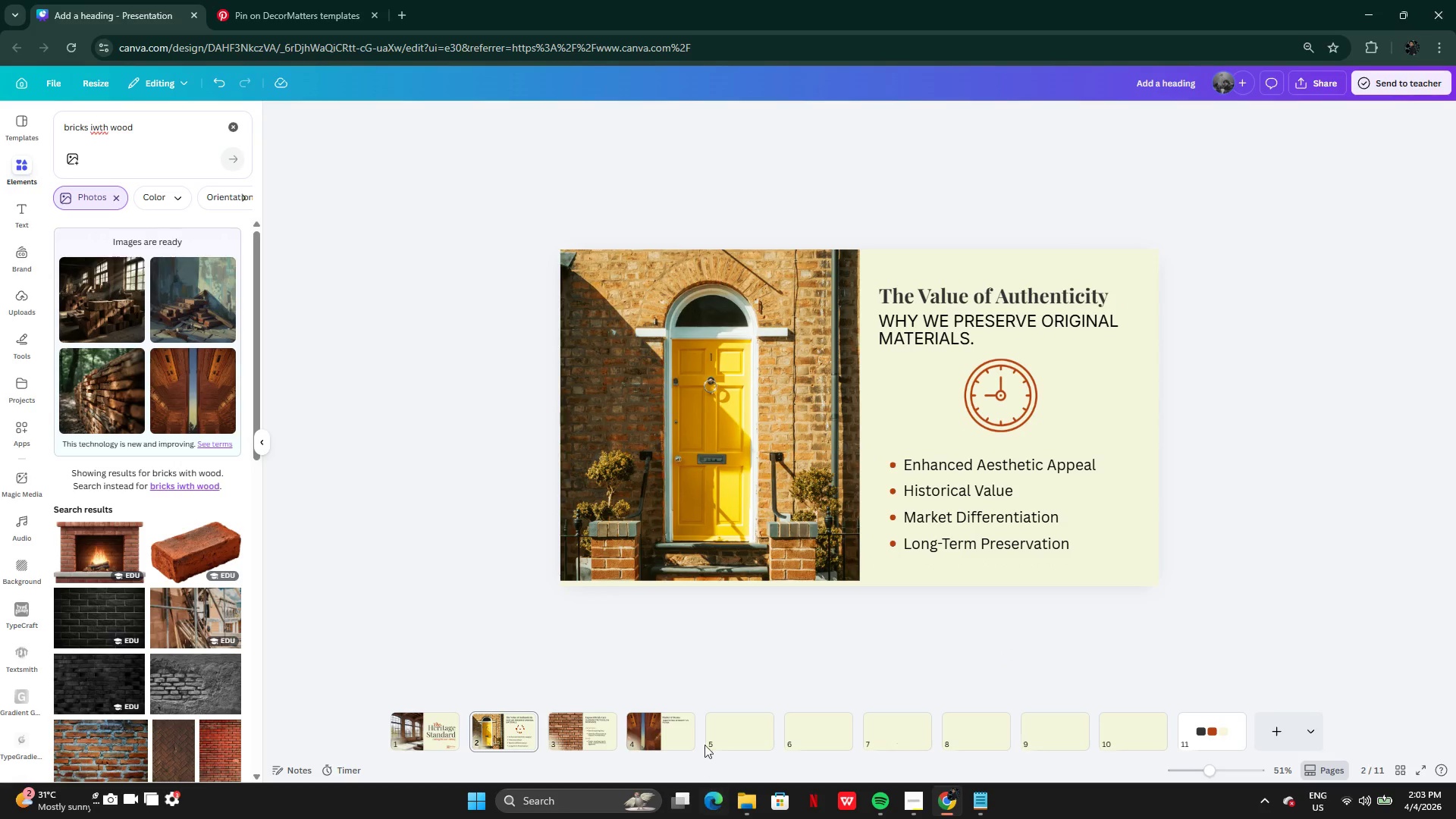 
left_click([675, 739])
 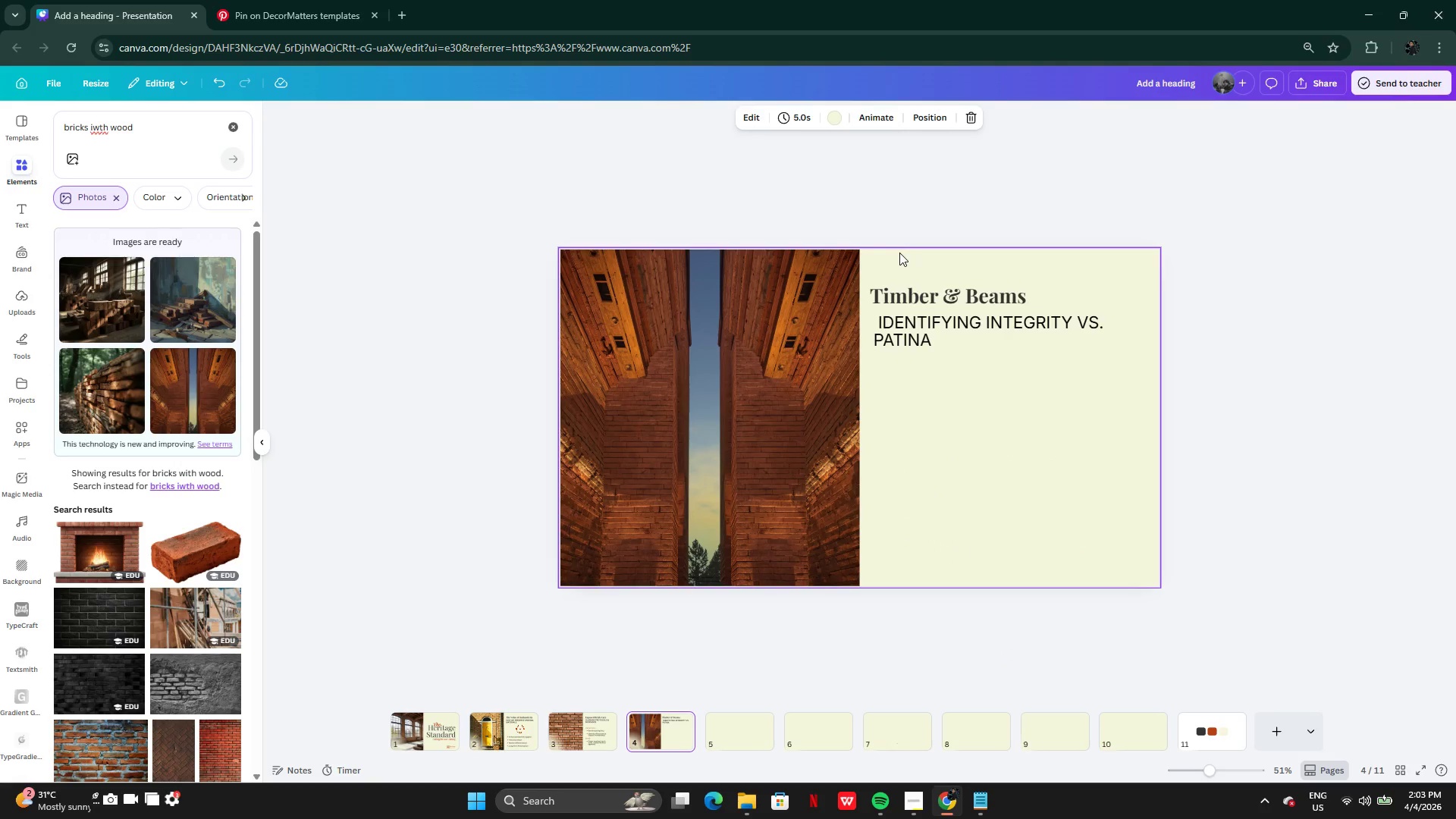 
left_click_drag(start_coordinate=[880, 254], to_coordinate=[892, 340])
 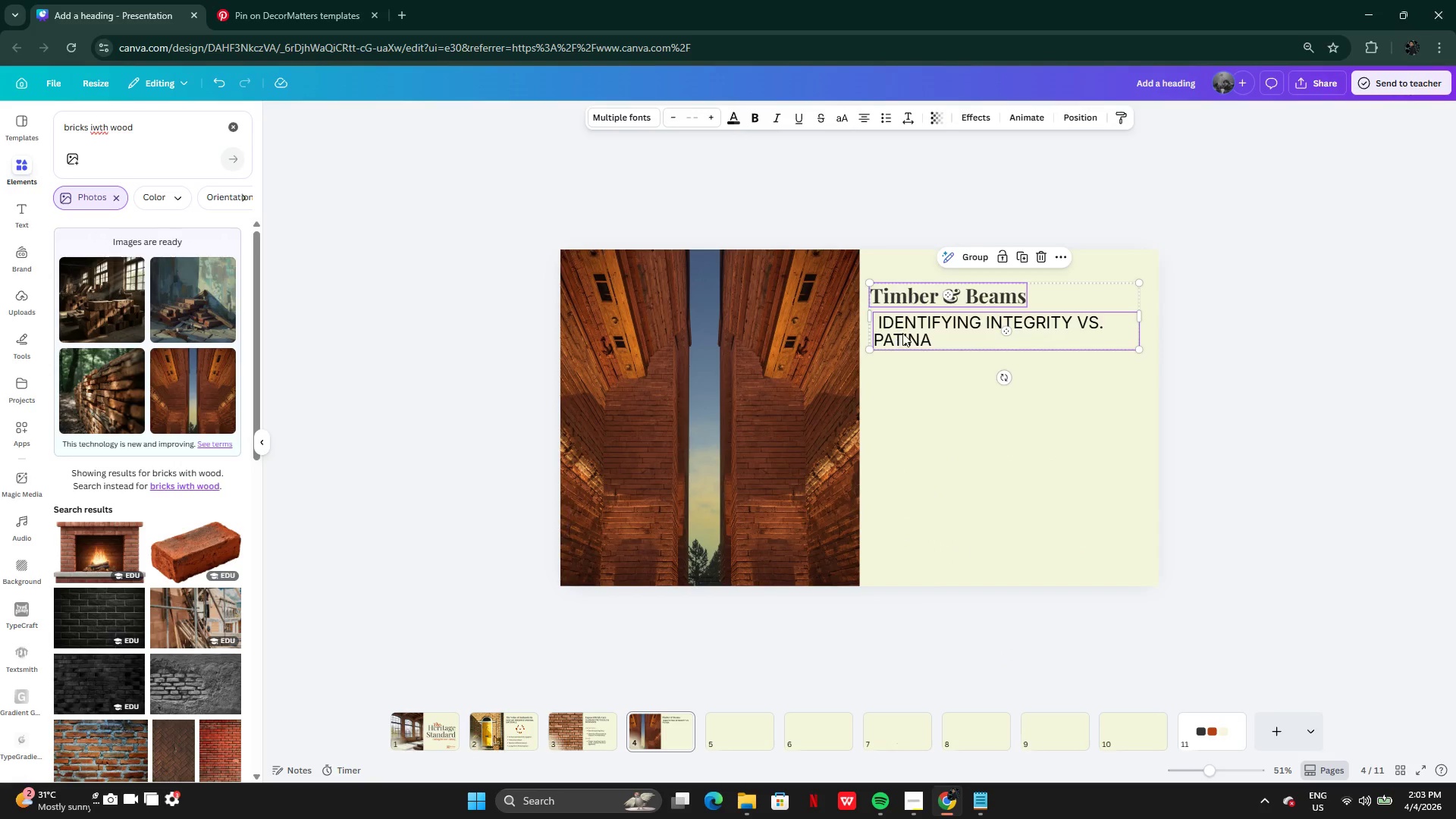 
left_click_drag(start_coordinate=[904, 331], to_coordinate=[914, 331])
 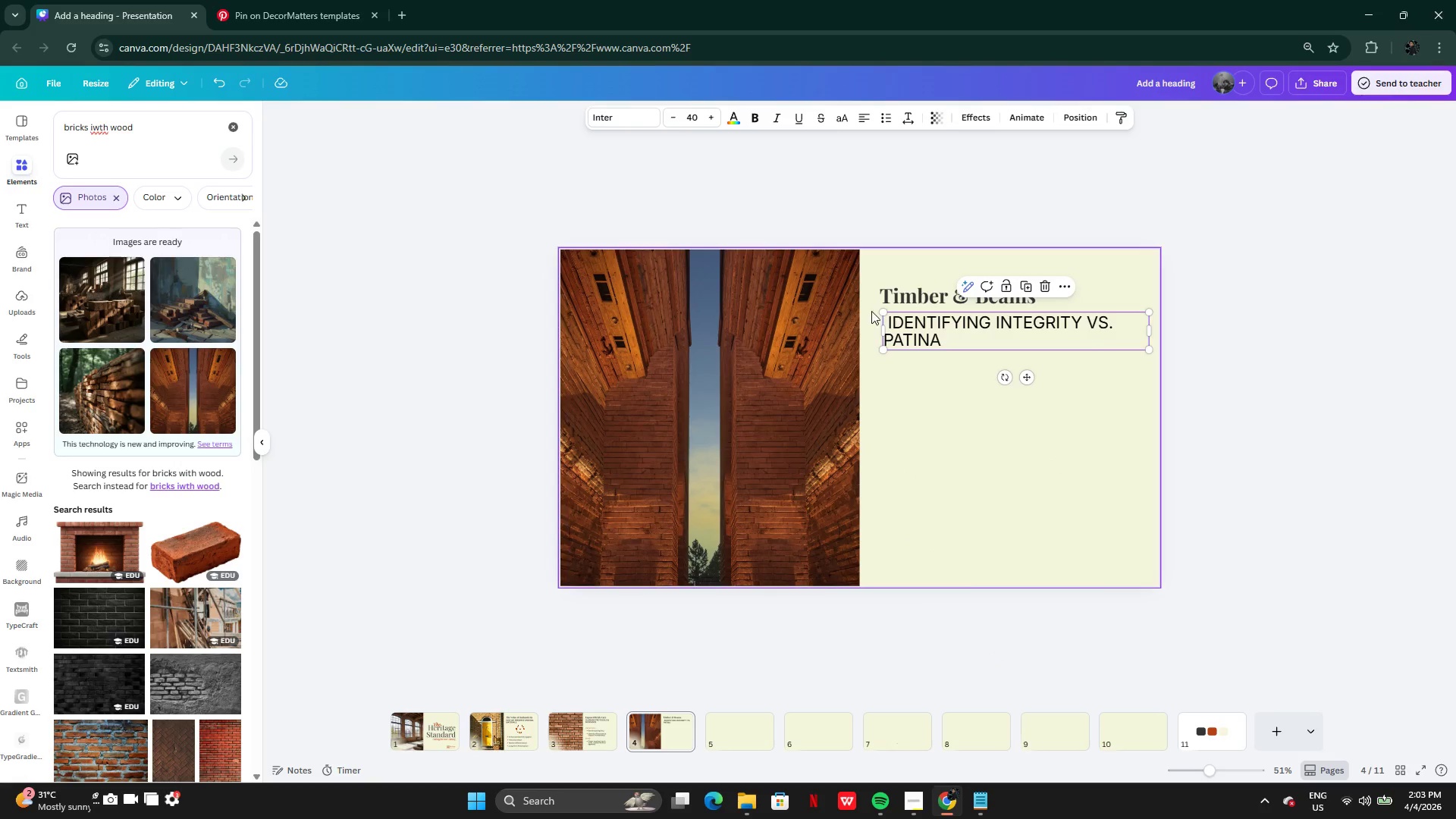 
left_click([900, 315])
 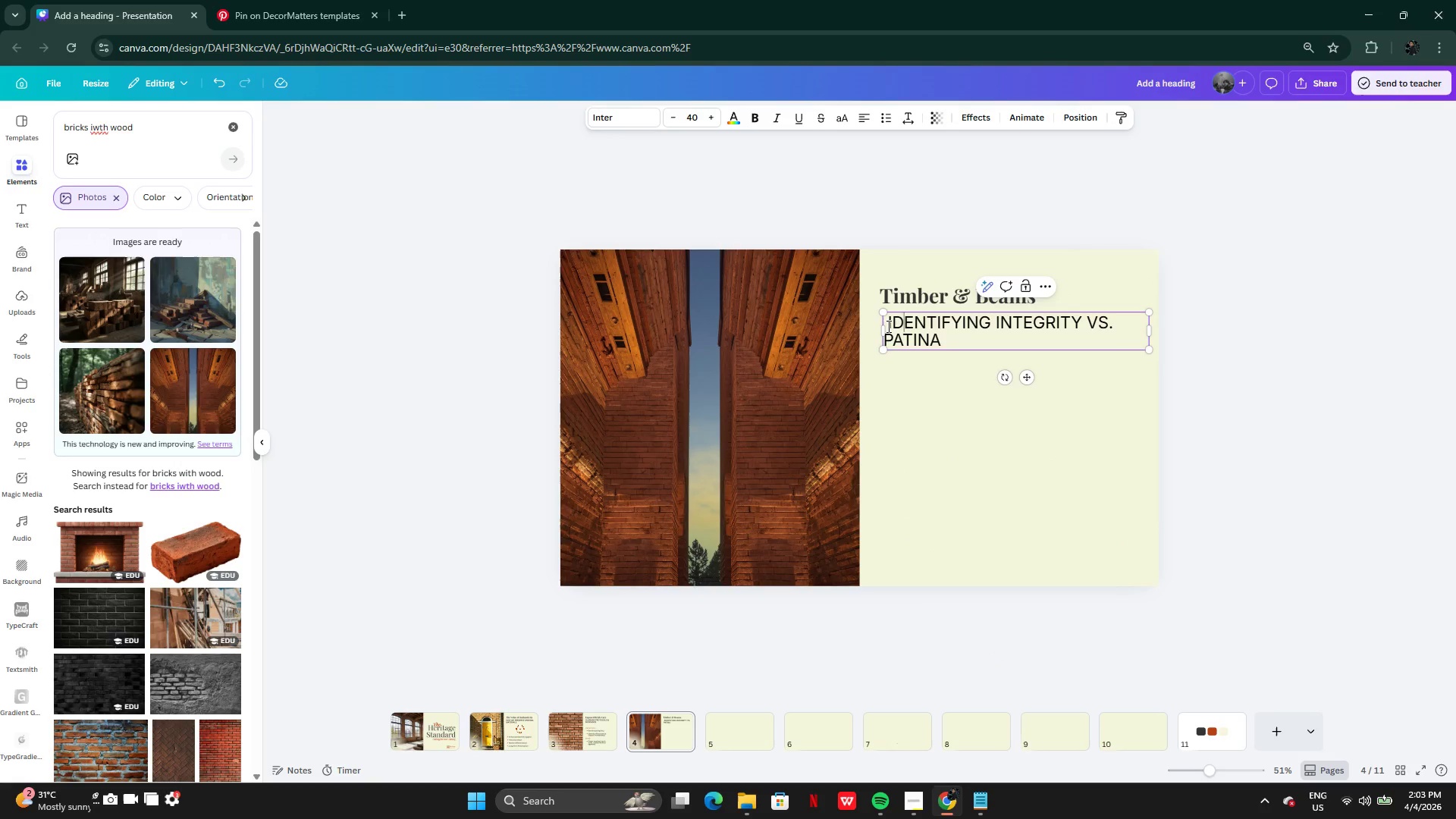 
left_click([887, 326])
 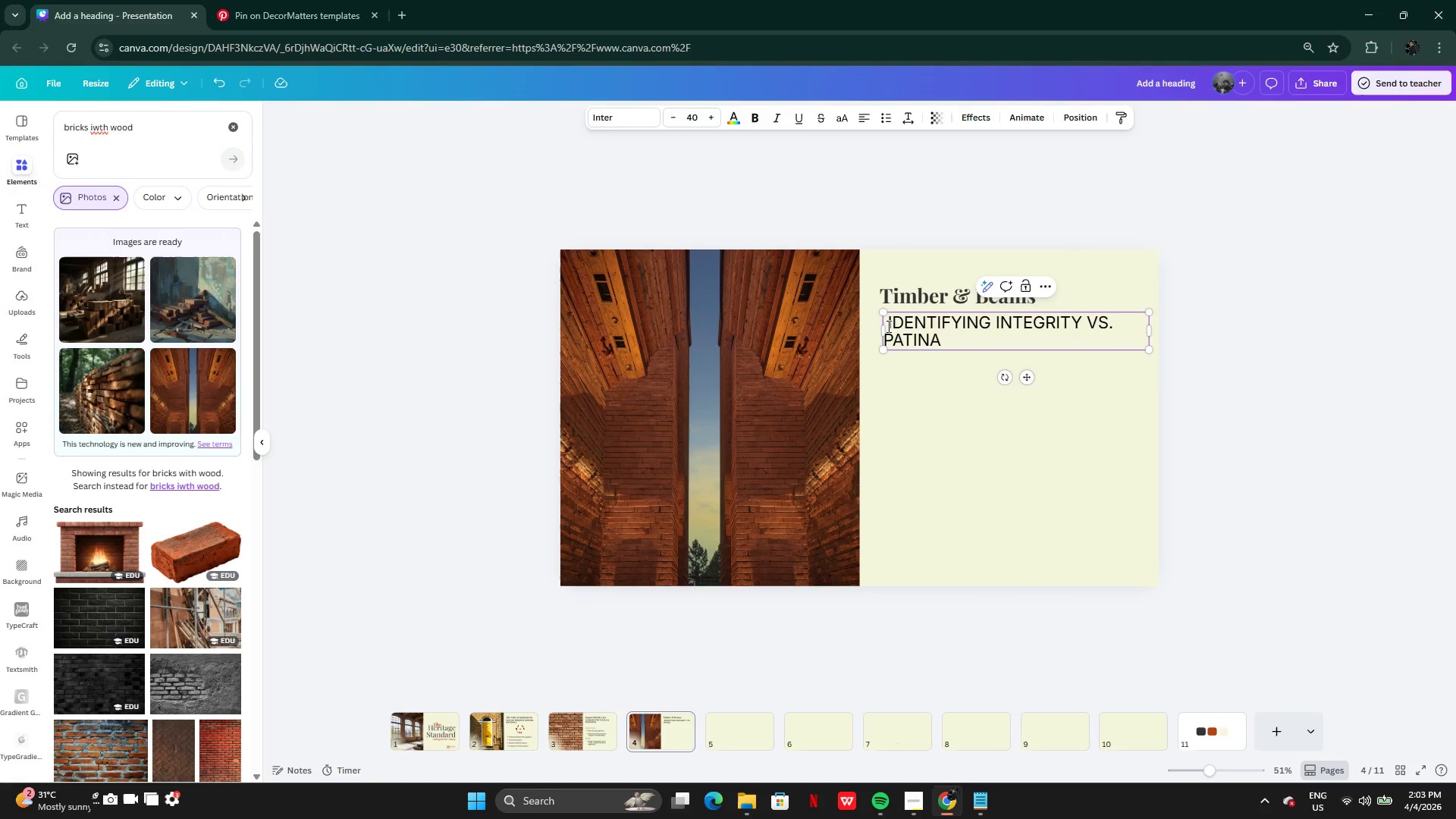 
key(Backspace)
 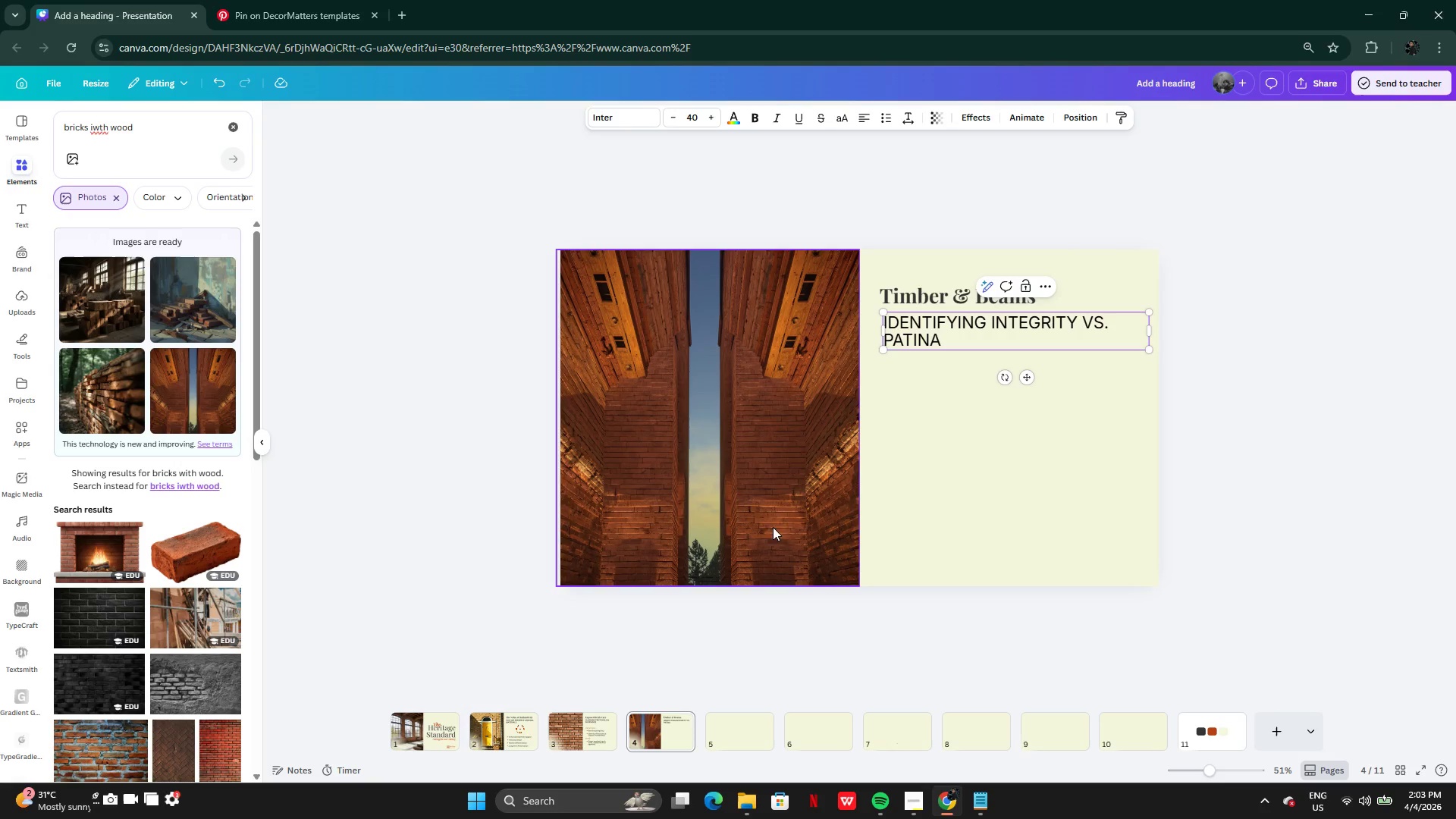 
wait(13.19)
 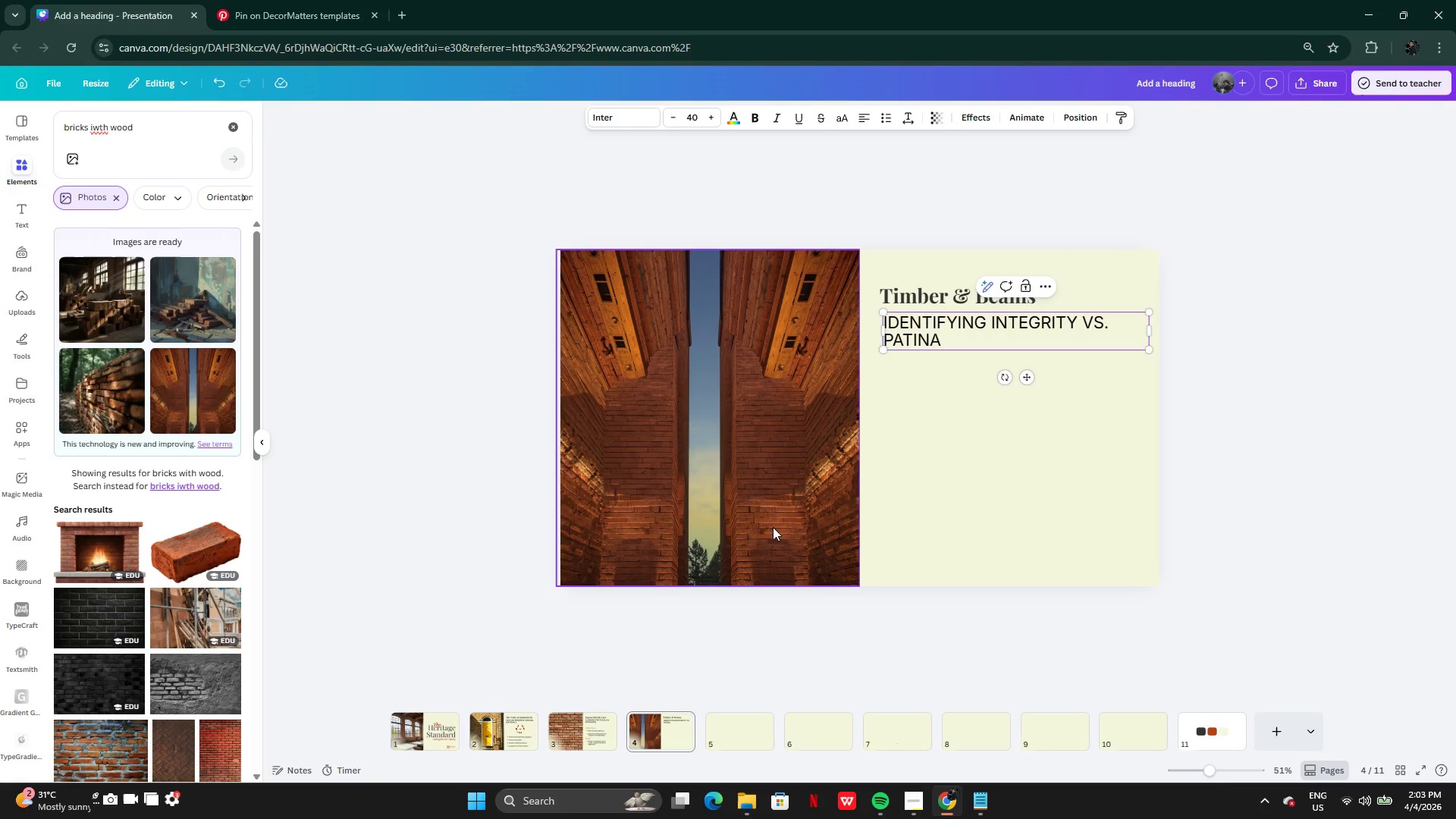 
left_click([795, 426])
 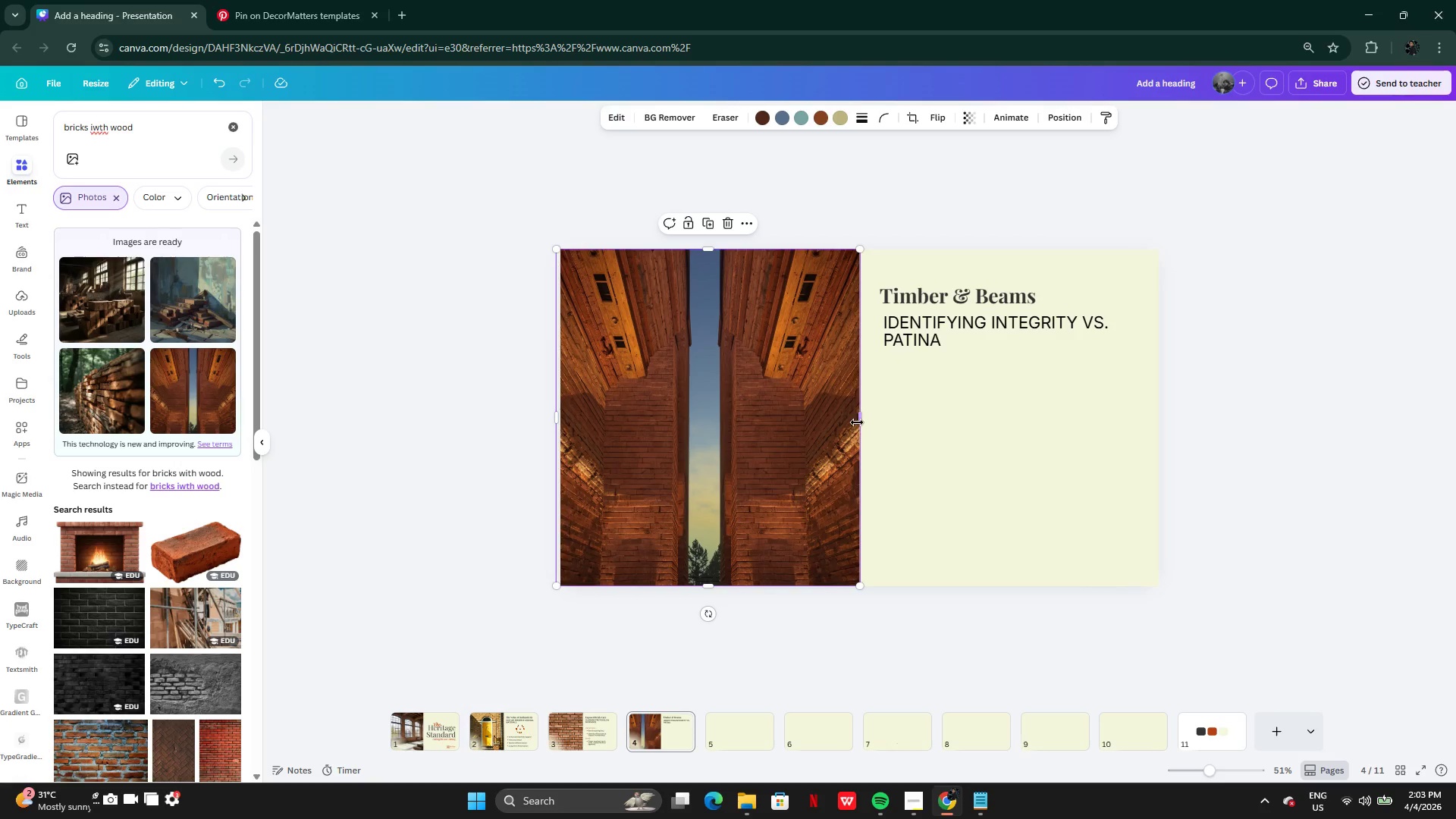 
left_click_drag(start_coordinate=[858, 422], to_coordinate=[822, 415])
 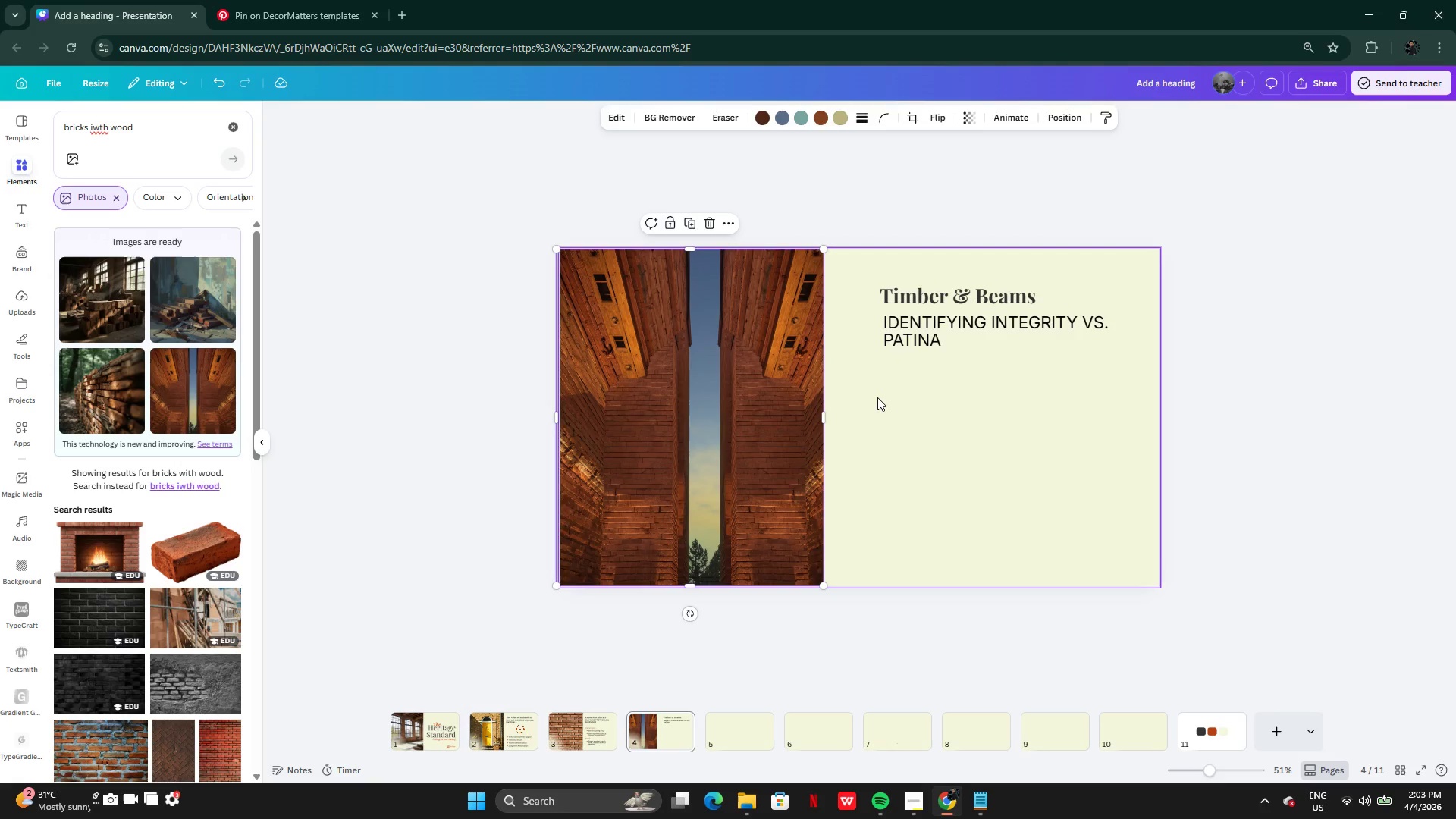 
left_click([877, 397])
 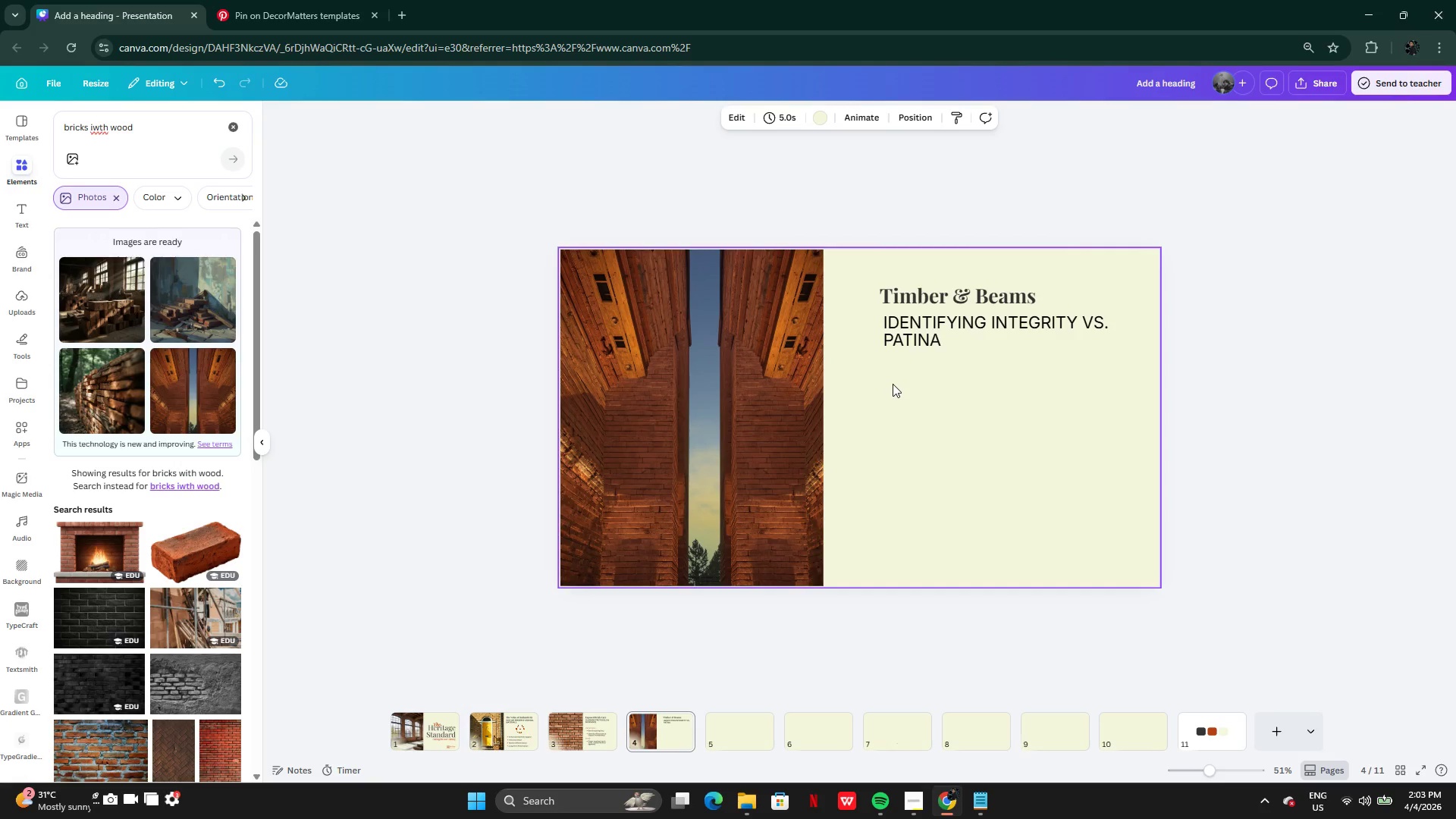 
left_click_drag(start_coordinate=[899, 381], to_coordinate=[922, 292])
 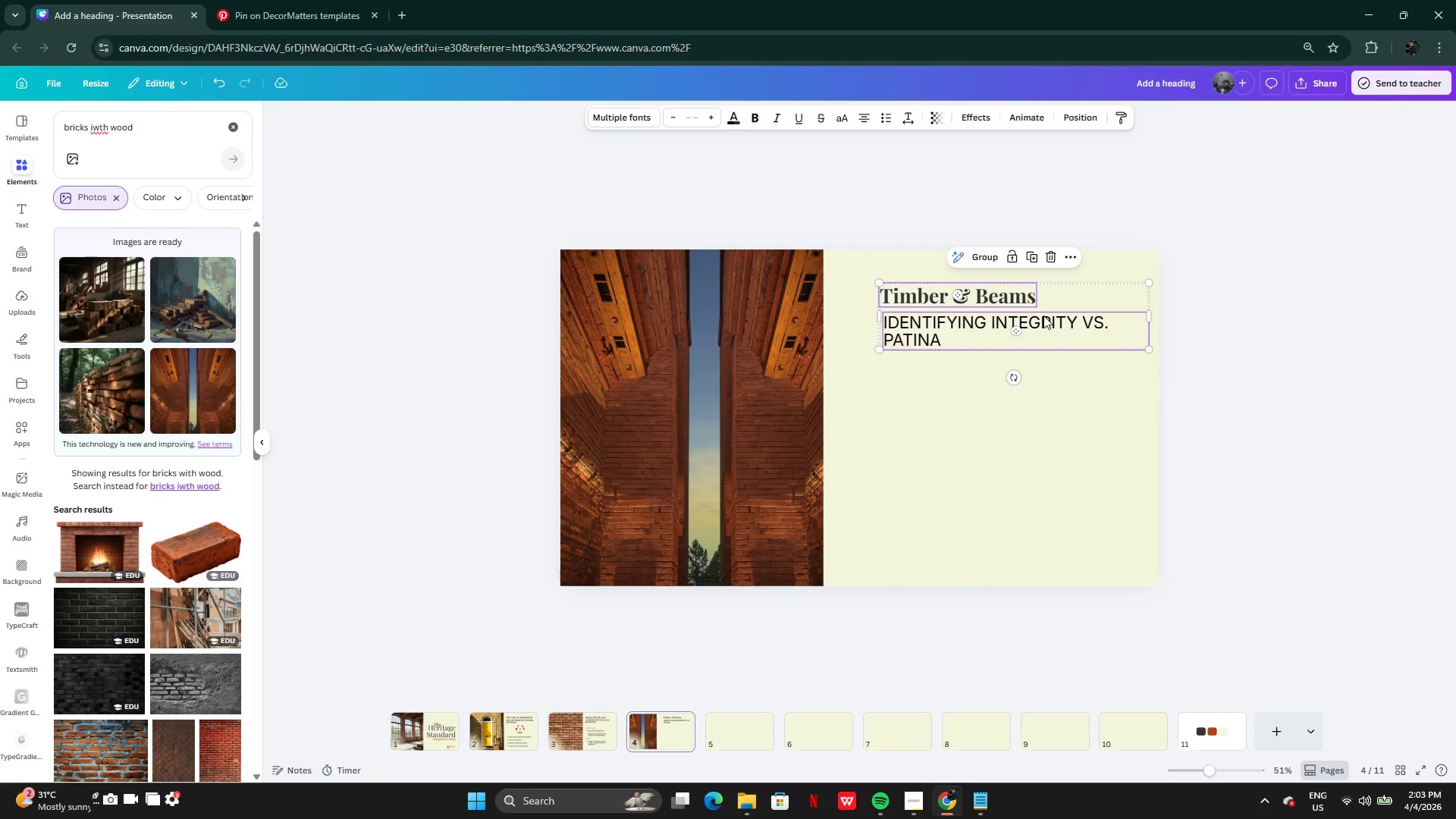 
left_click_drag(start_coordinate=[1043, 315], to_coordinate=[1015, 316])
 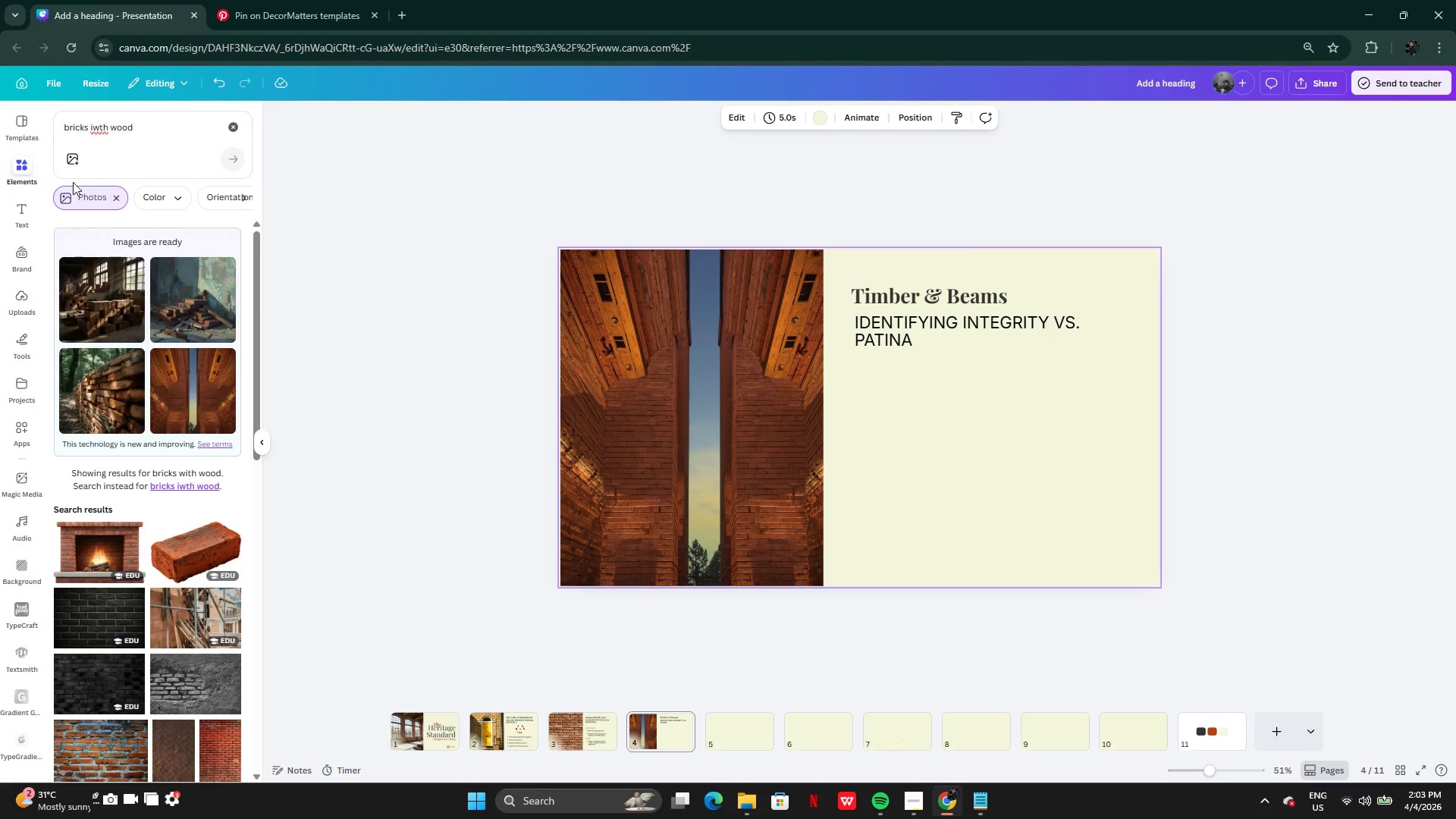 
left_click([238, 128])
 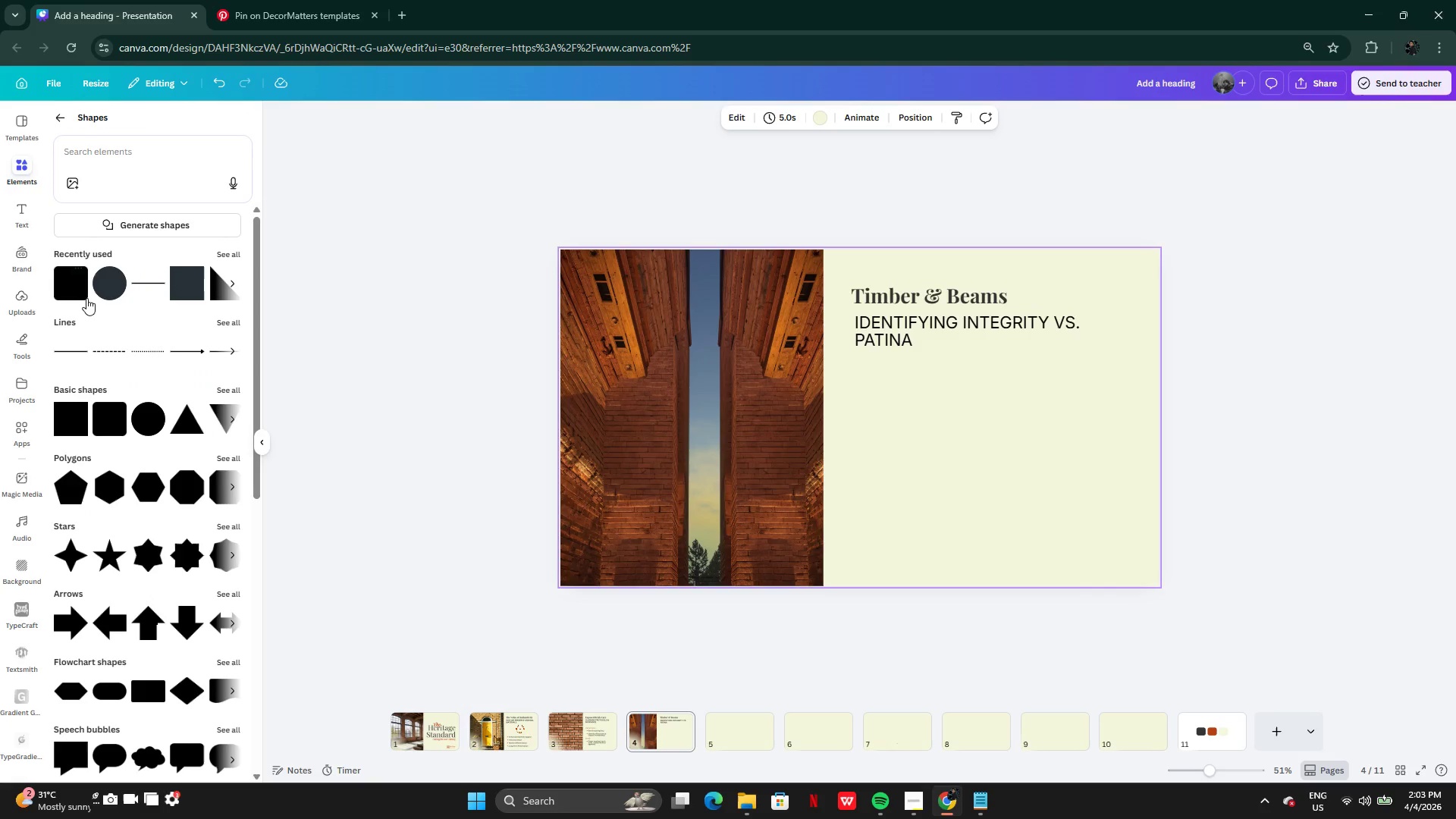 
wait(5.67)
 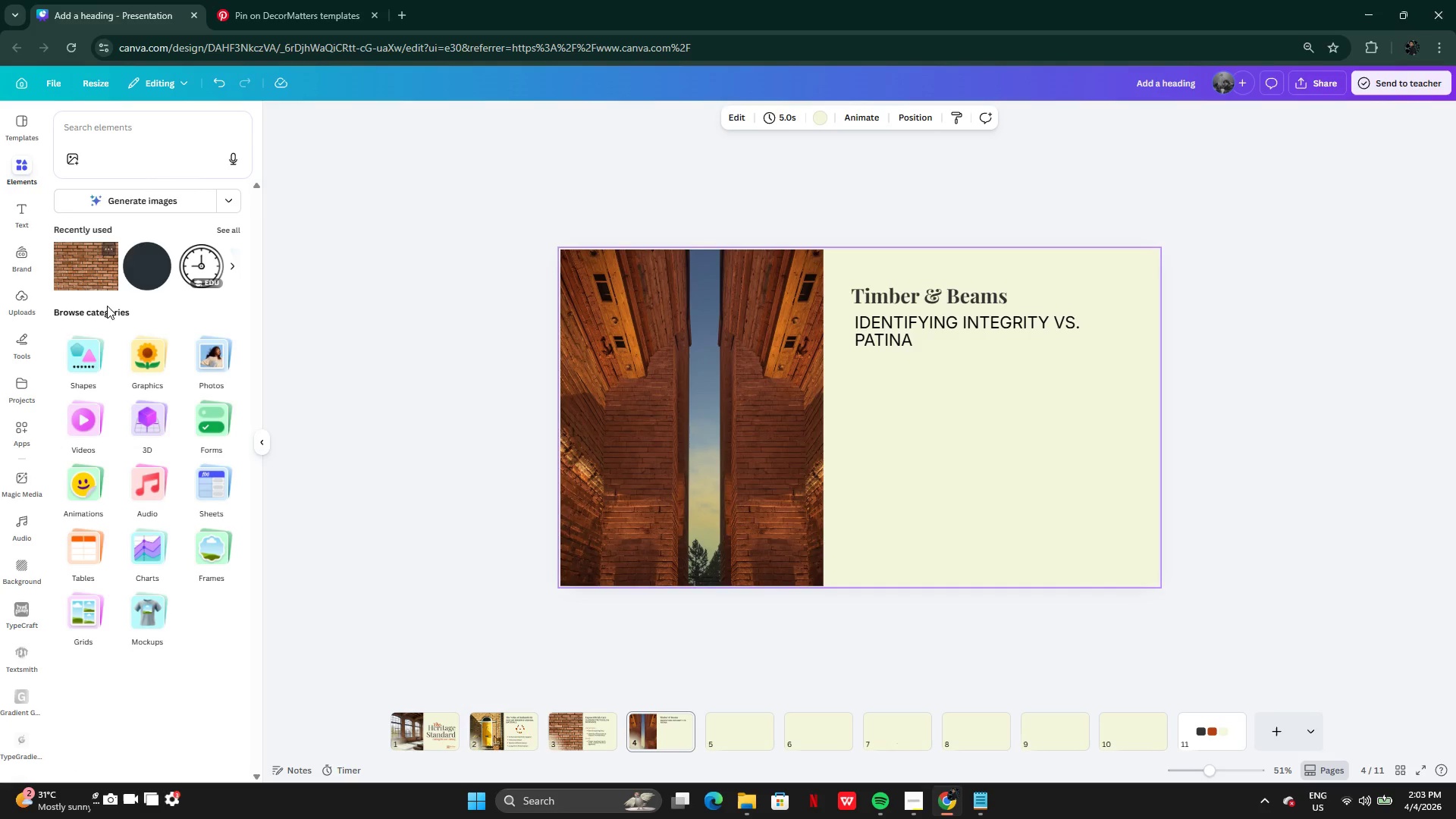 
left_click([185, 290])
 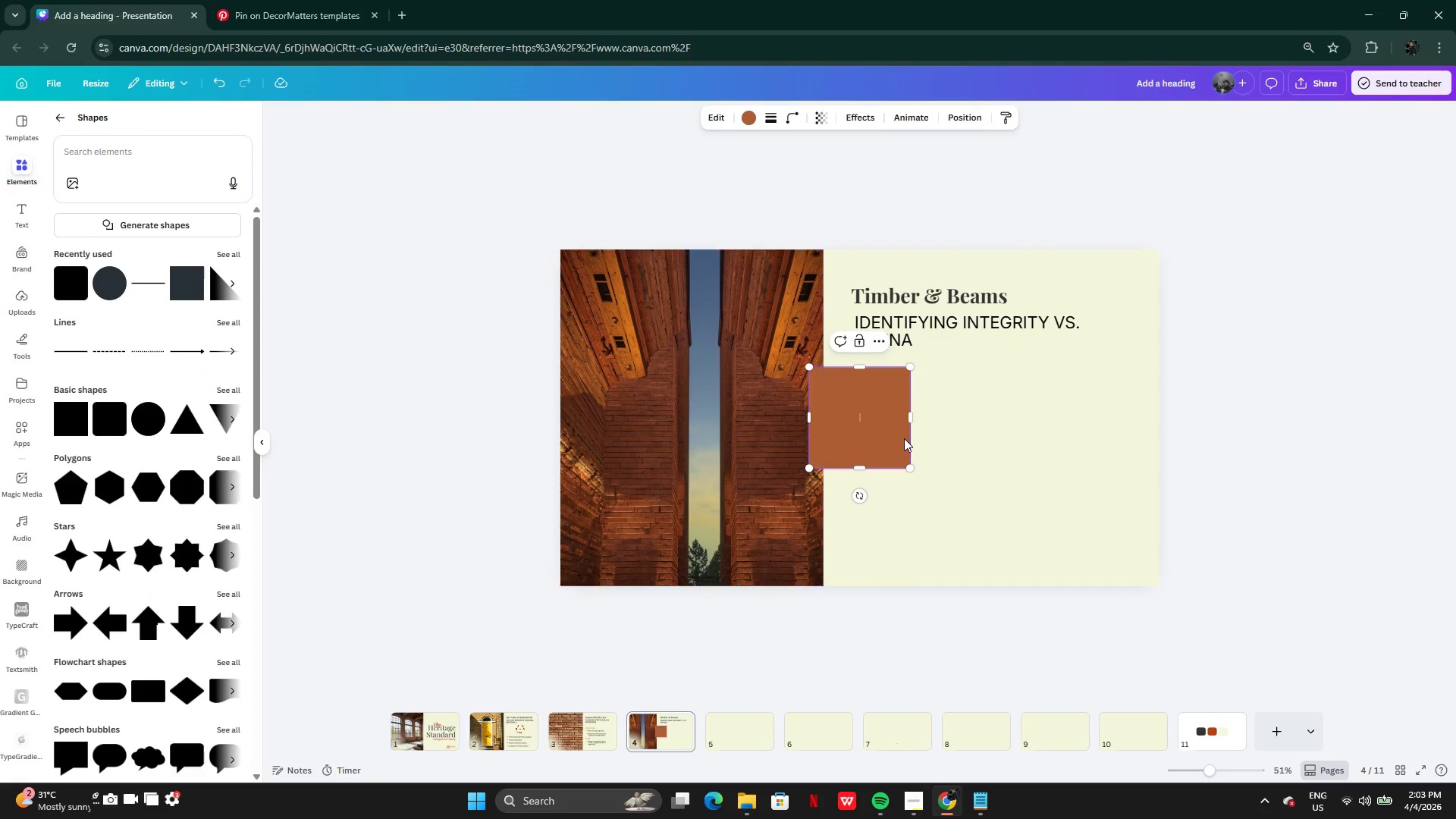 
left_click([927, 447])
 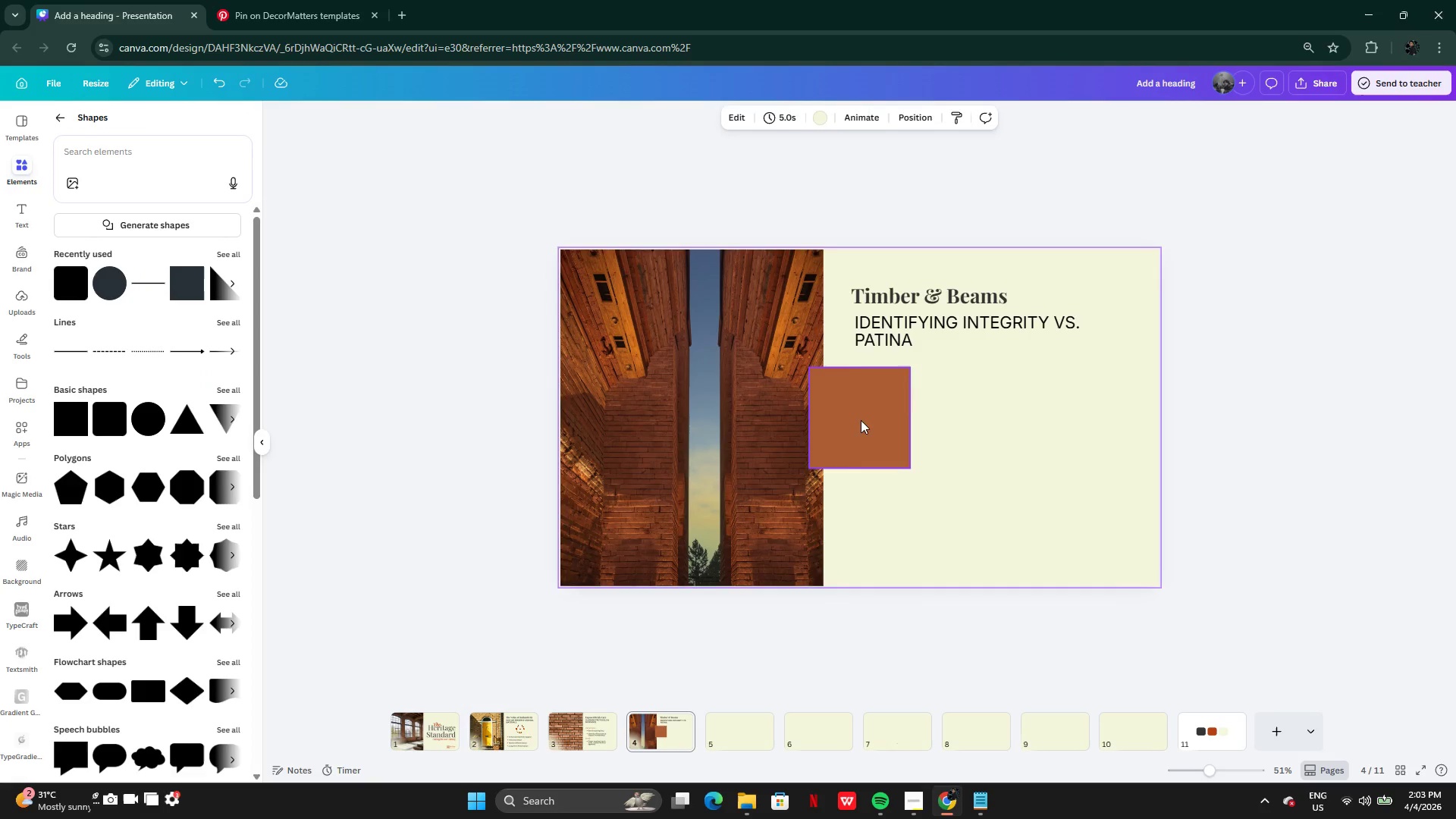 
left_click_drag(start_coordinate=[861, 419], to_coordinate=[899, 453])
 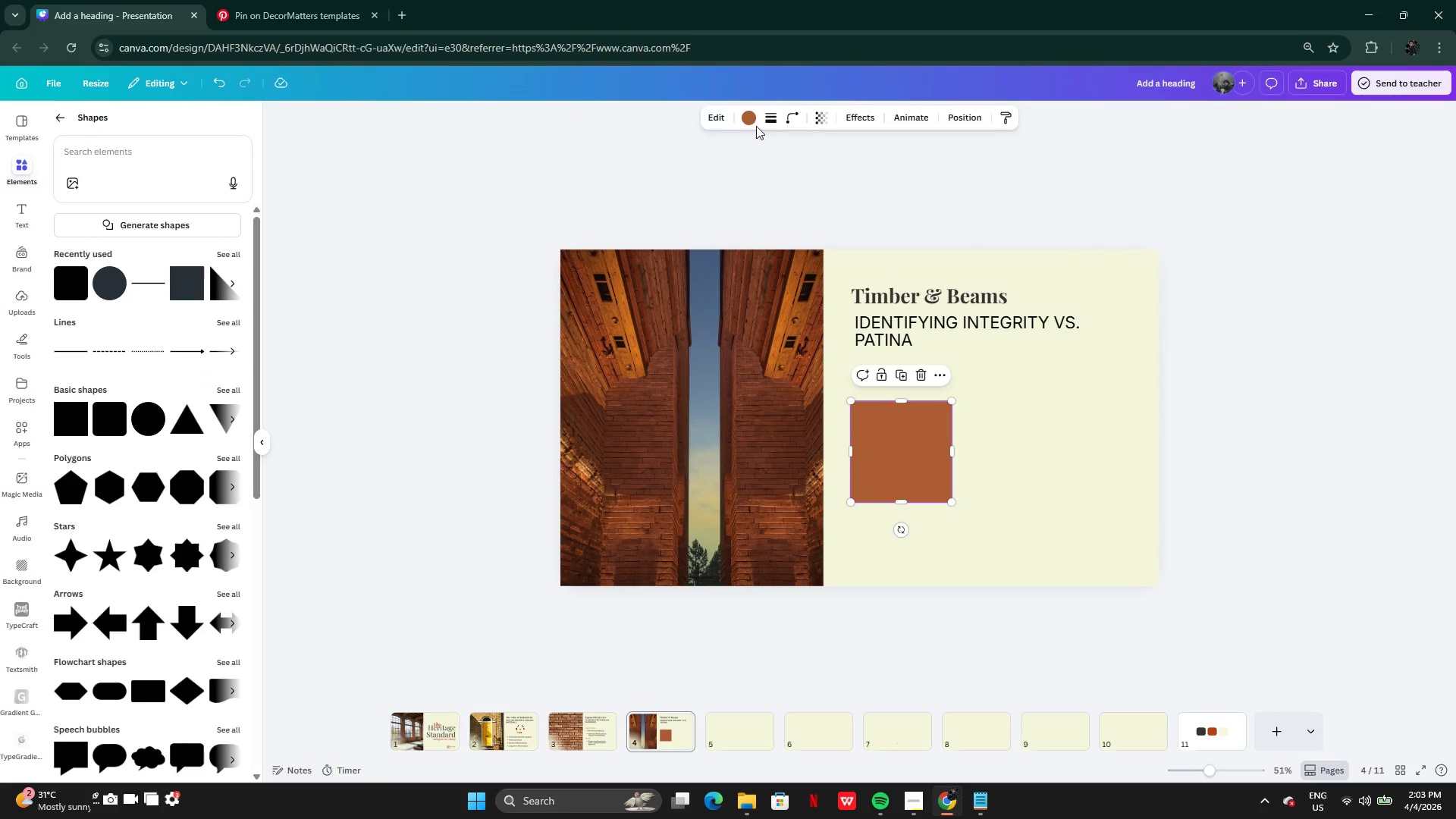 
left_click([742, 118])
 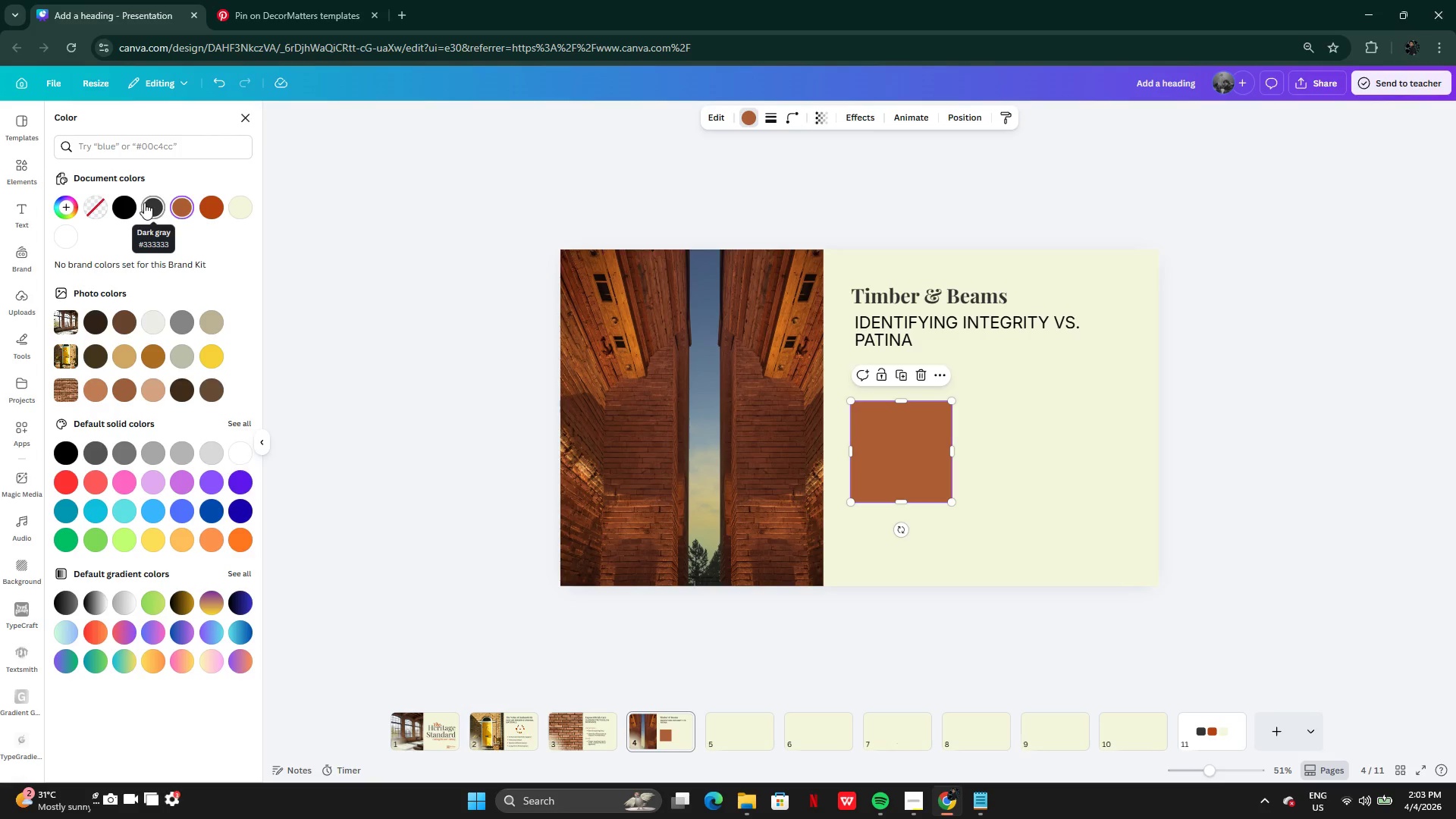 
left_click([146, 205])
 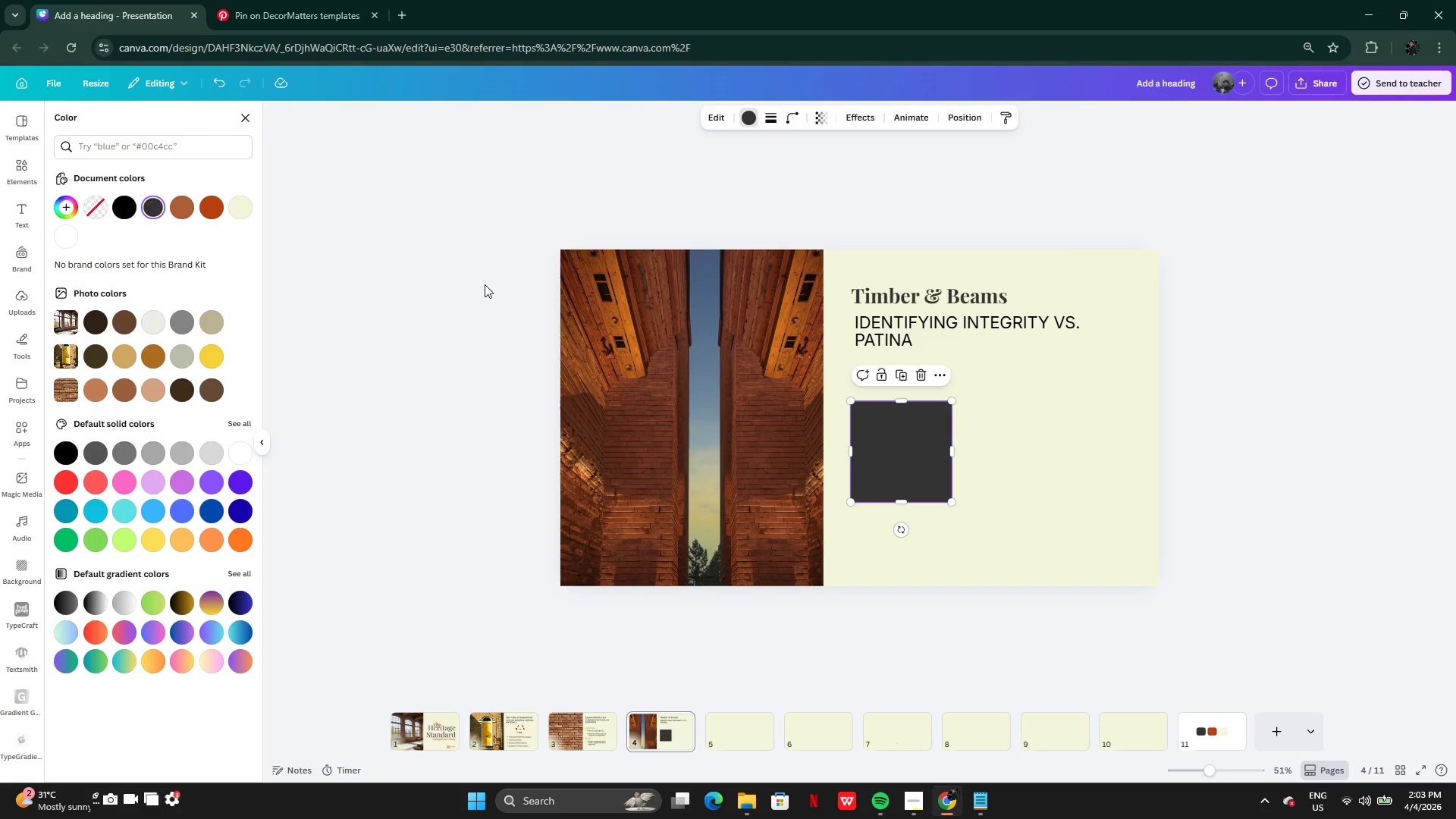 
wait(5.03)
 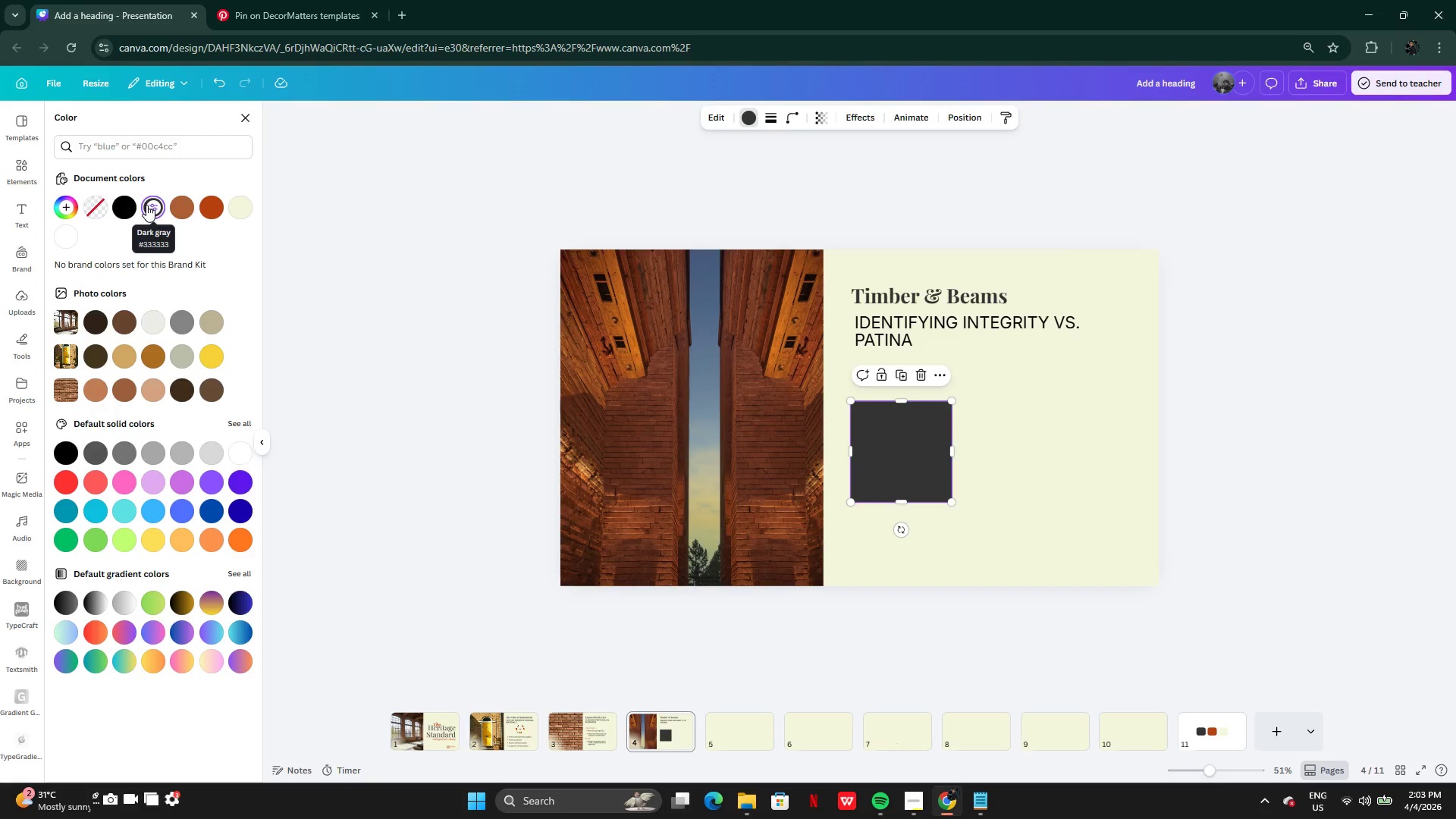 
left_click([192, 202])
 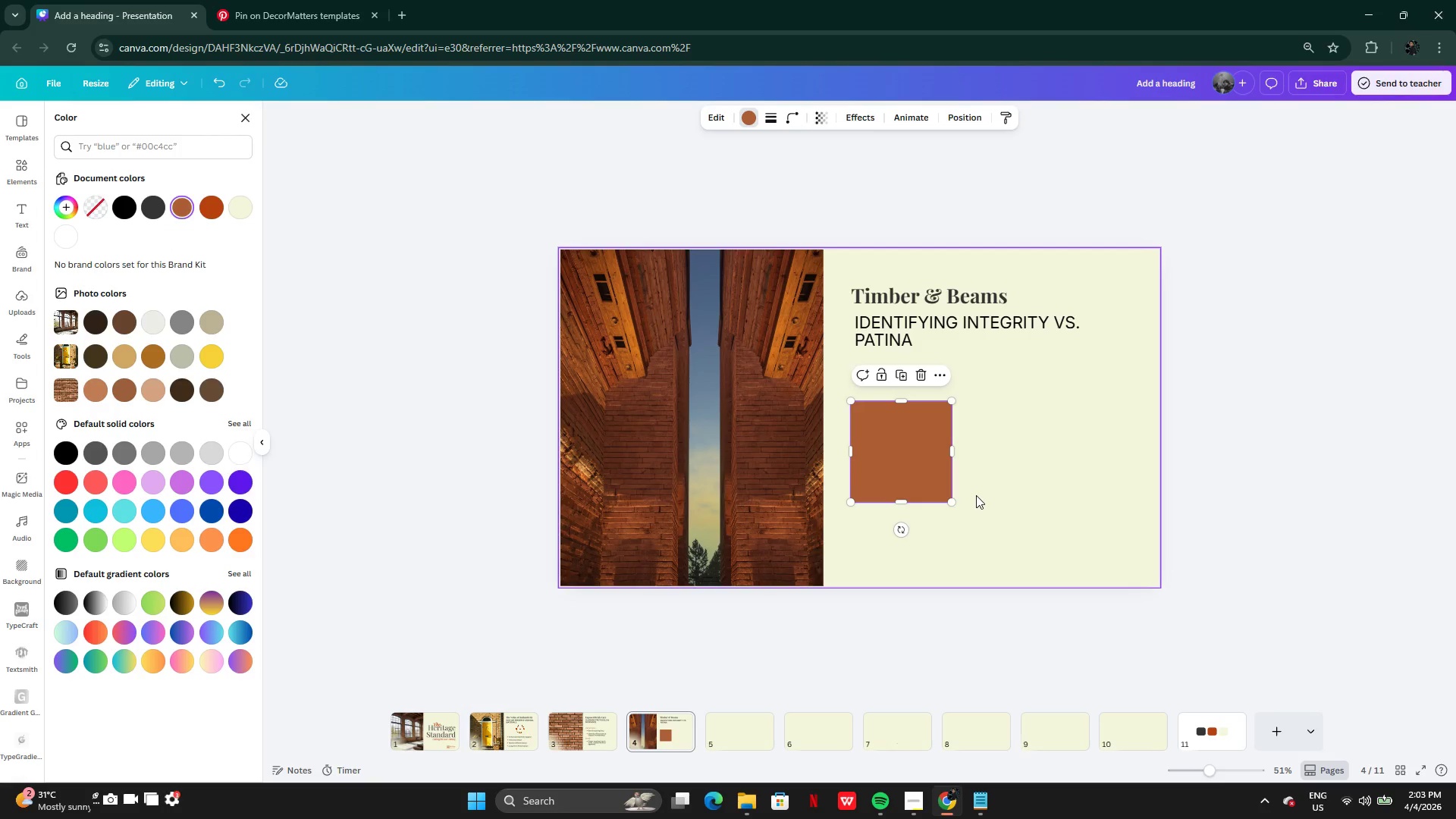 
left_click([1036, 460])
 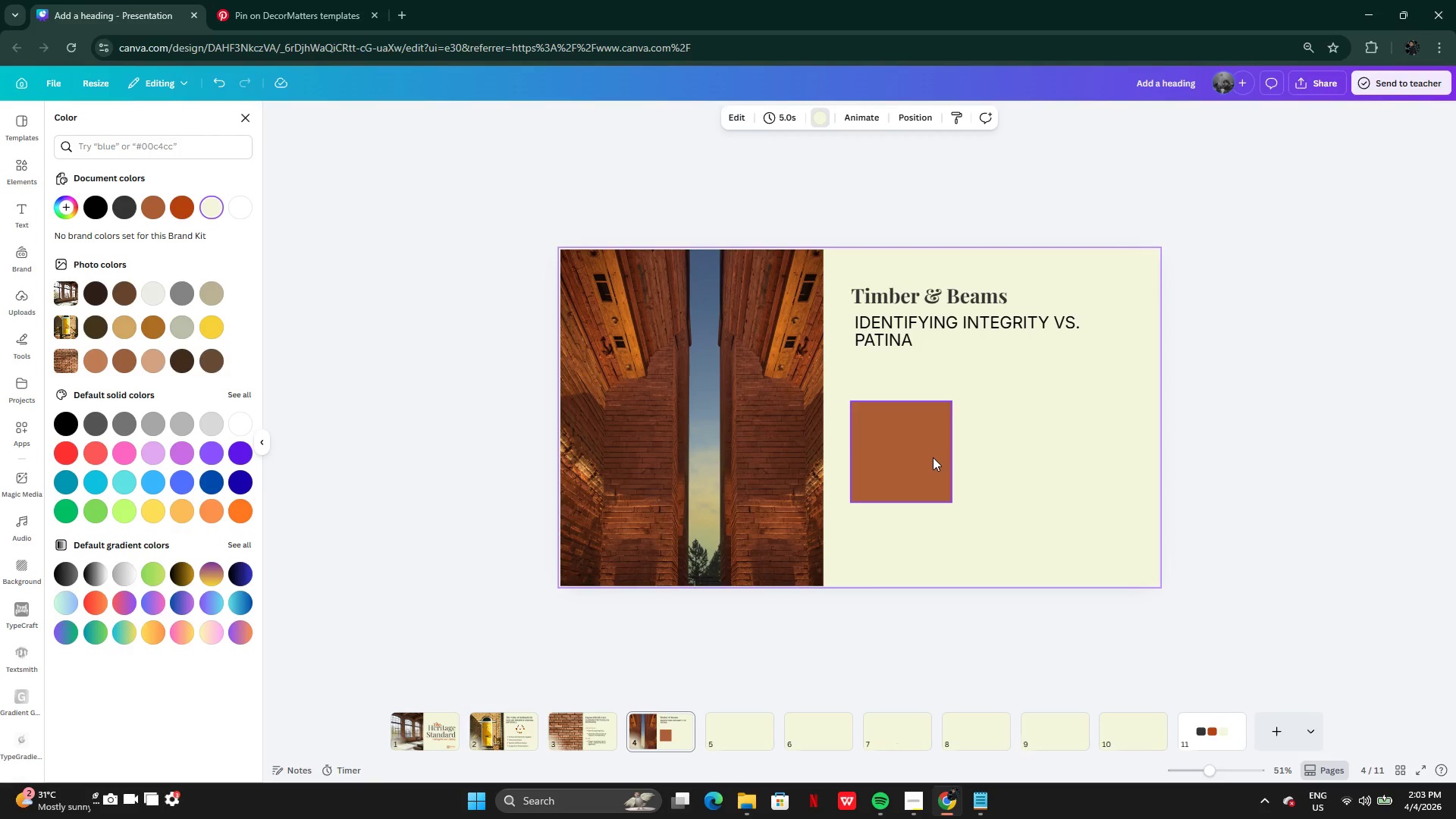 
left_click_drag(start_coordinate=[933, 457], to_coordinate=[934, 479])
 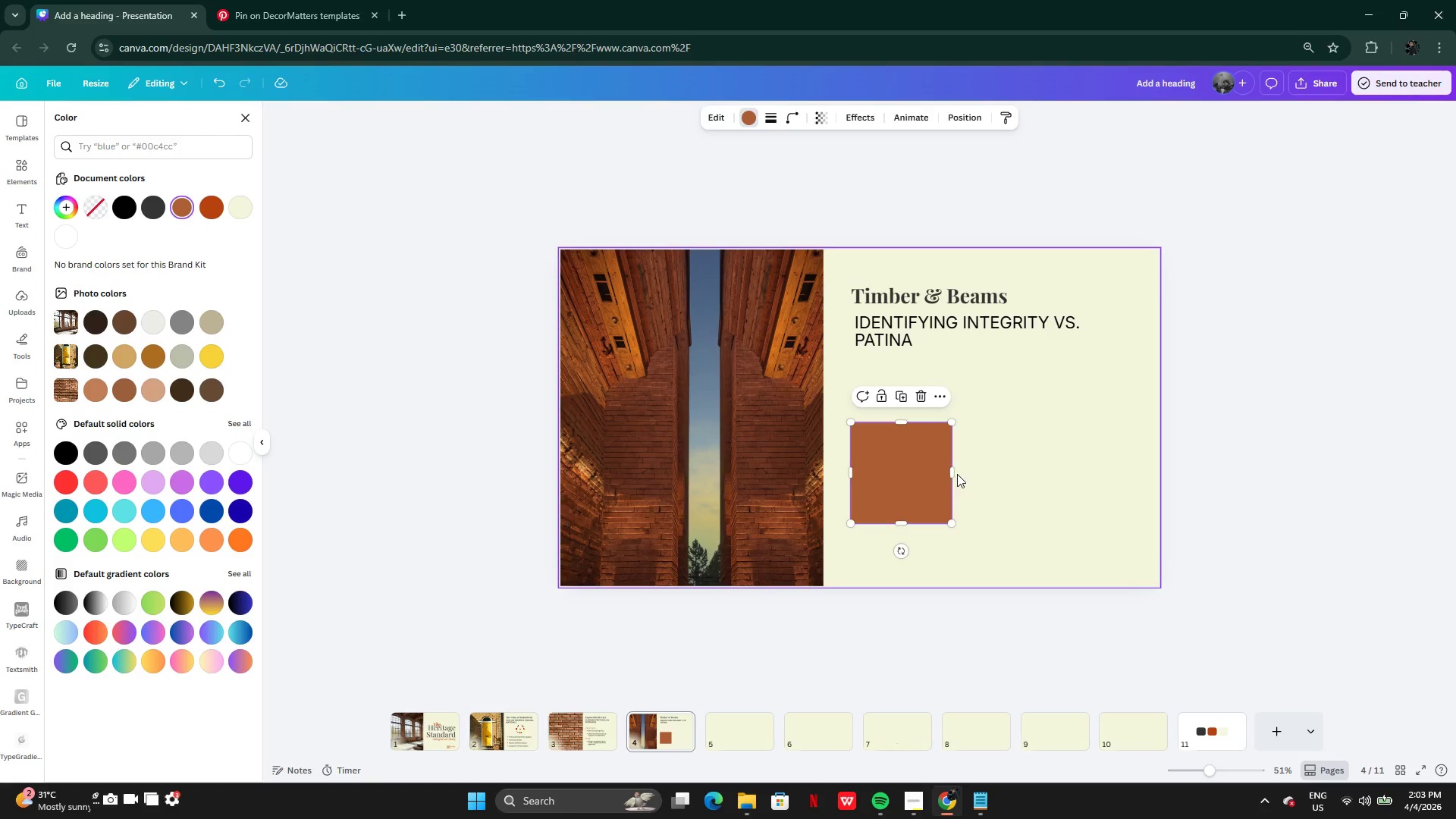 
left_click_drag(start_coordinate=[953, 471], to_coordinate=[987, 472])
 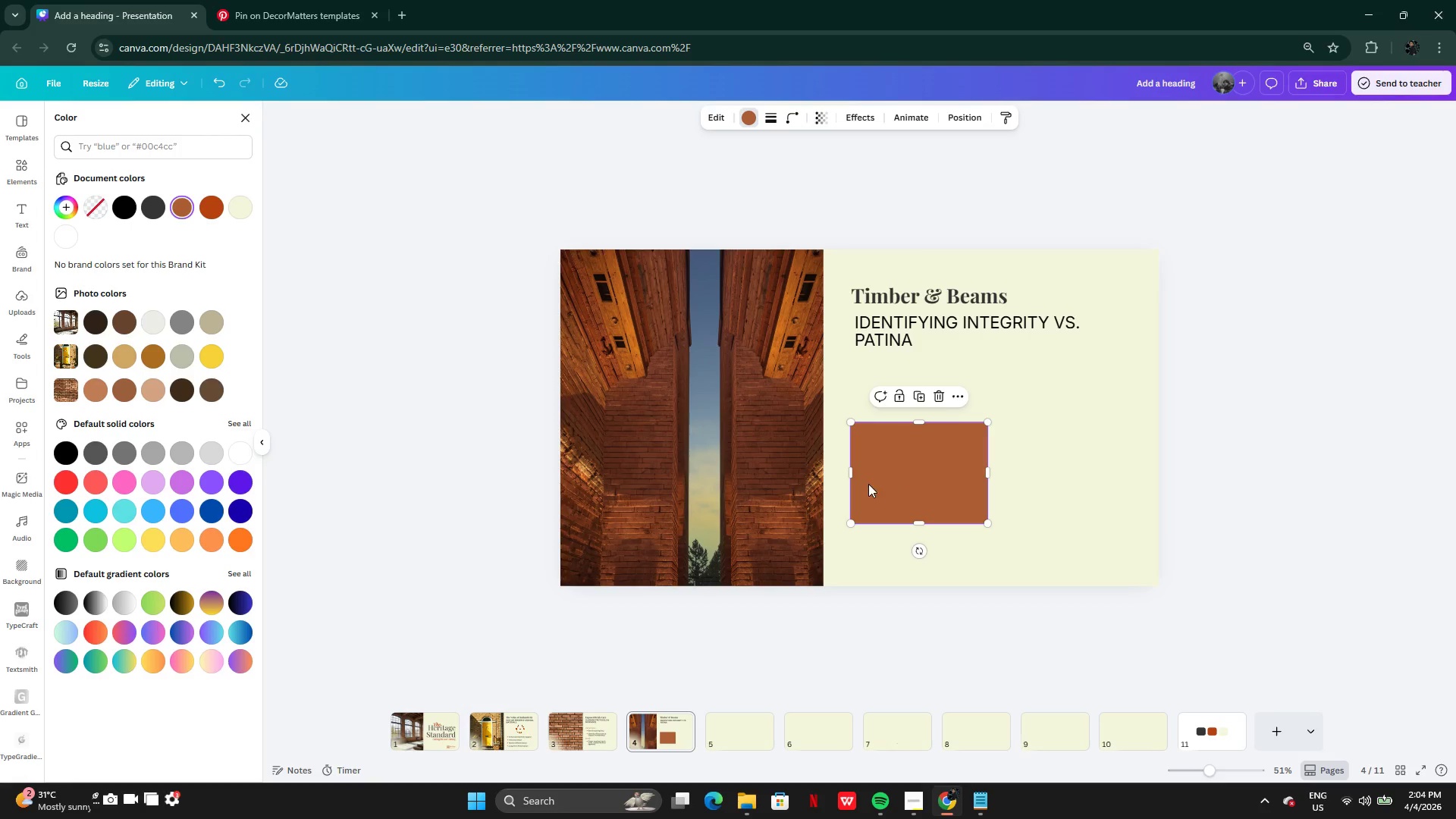 
left_click_drag(start_coordinate=[852, 469], to_coordinate=[560, 472])
 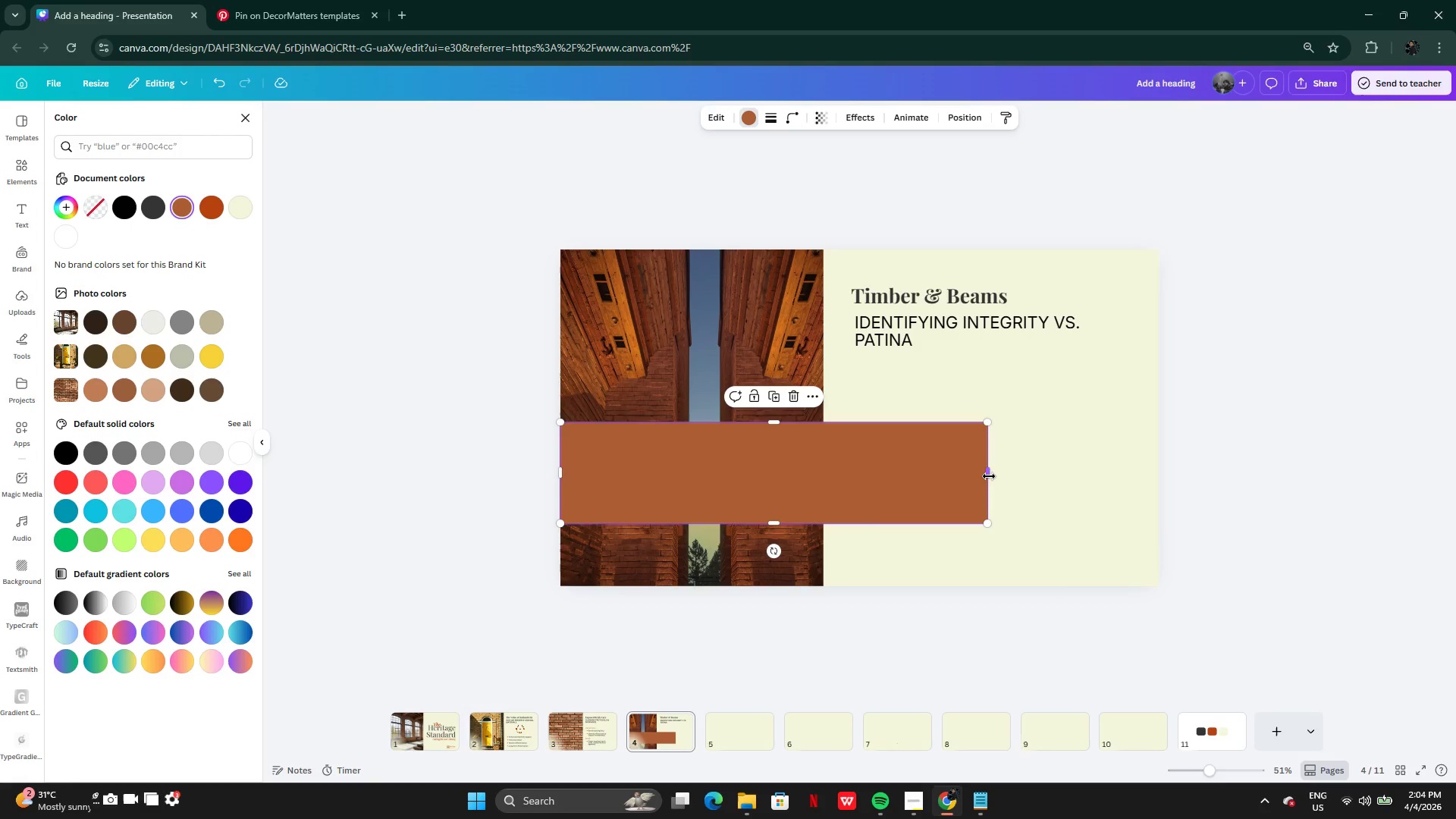 
left_click_drag(start_coordinate=[990, 476], to_coordinate=[1161, 475])
 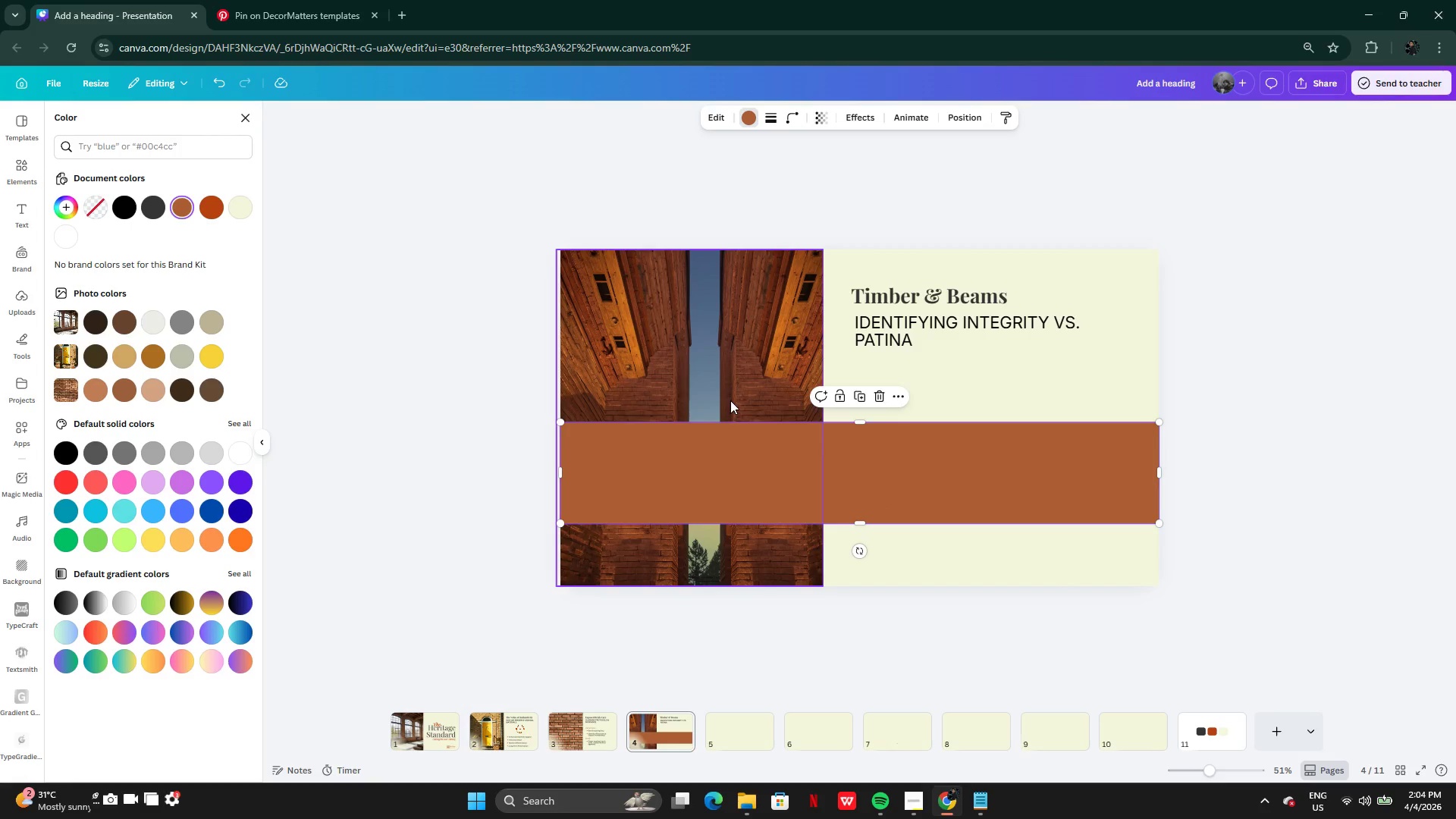 
left_click_drag(start_coordinate=[560, 466], to_coordinate=[822, 475])
 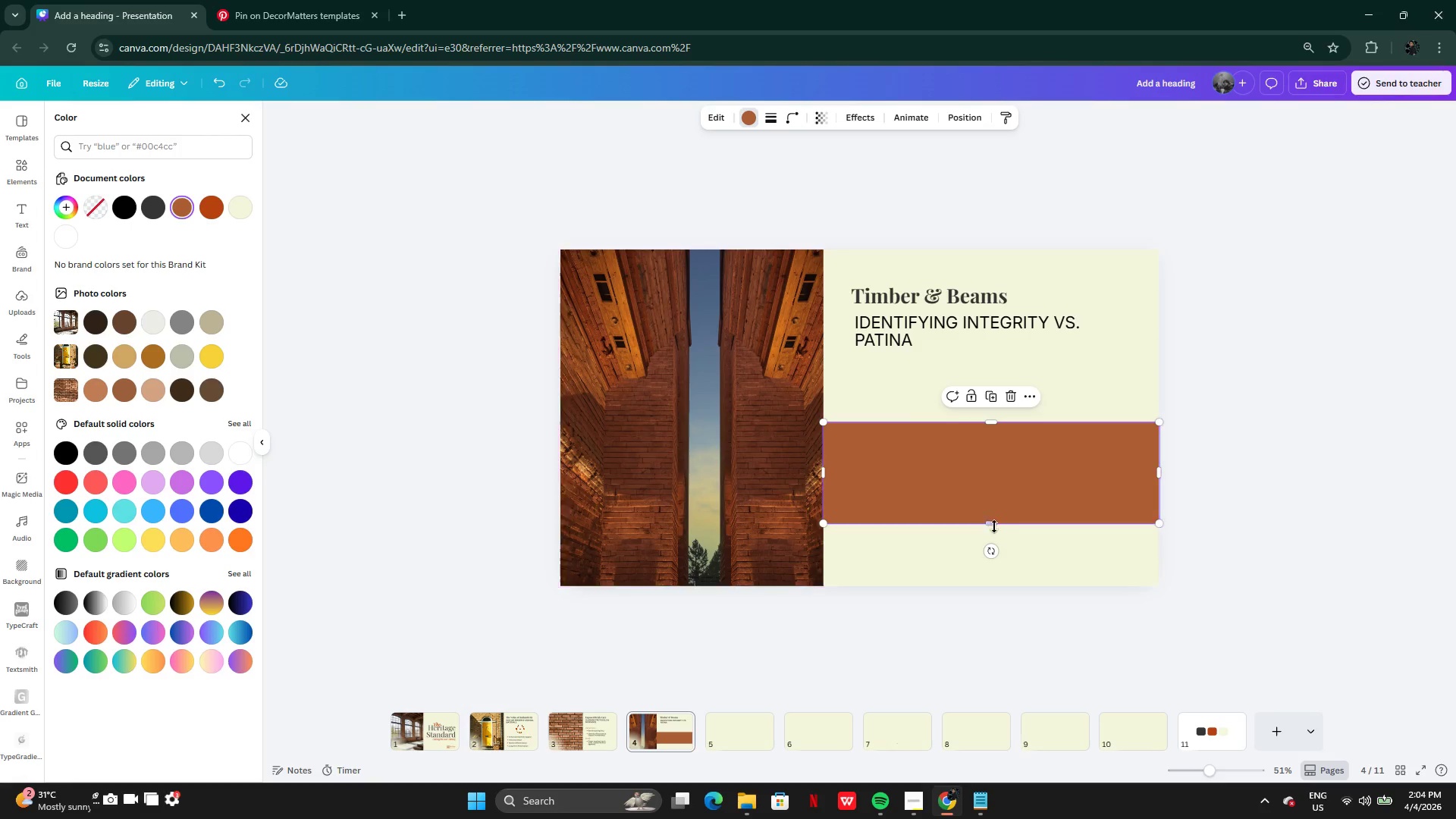 
left_click_drag(start_coordinate=[993, 526], to_coordinate=[994, 557])
 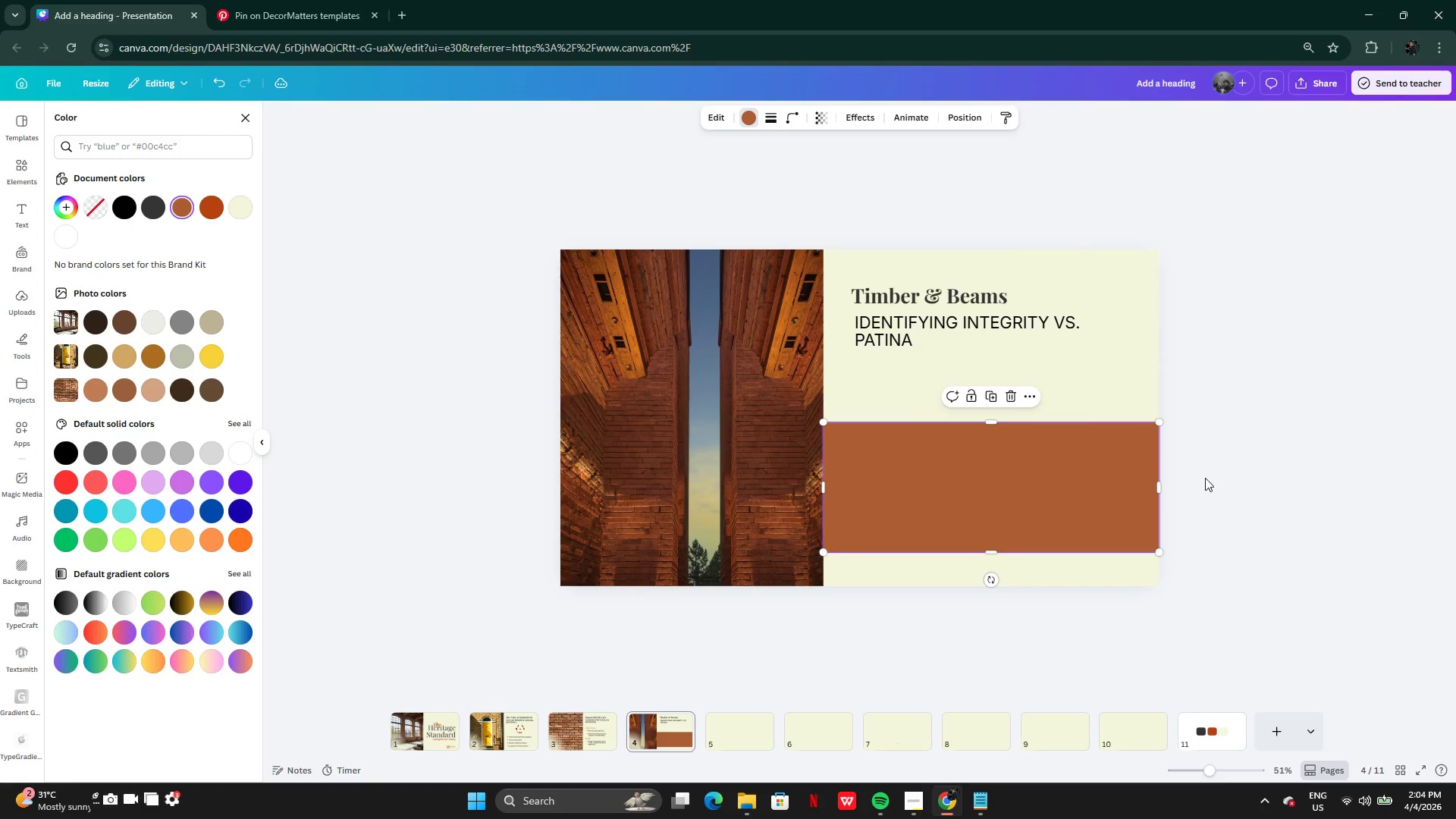 
left_click([1217, 472])
 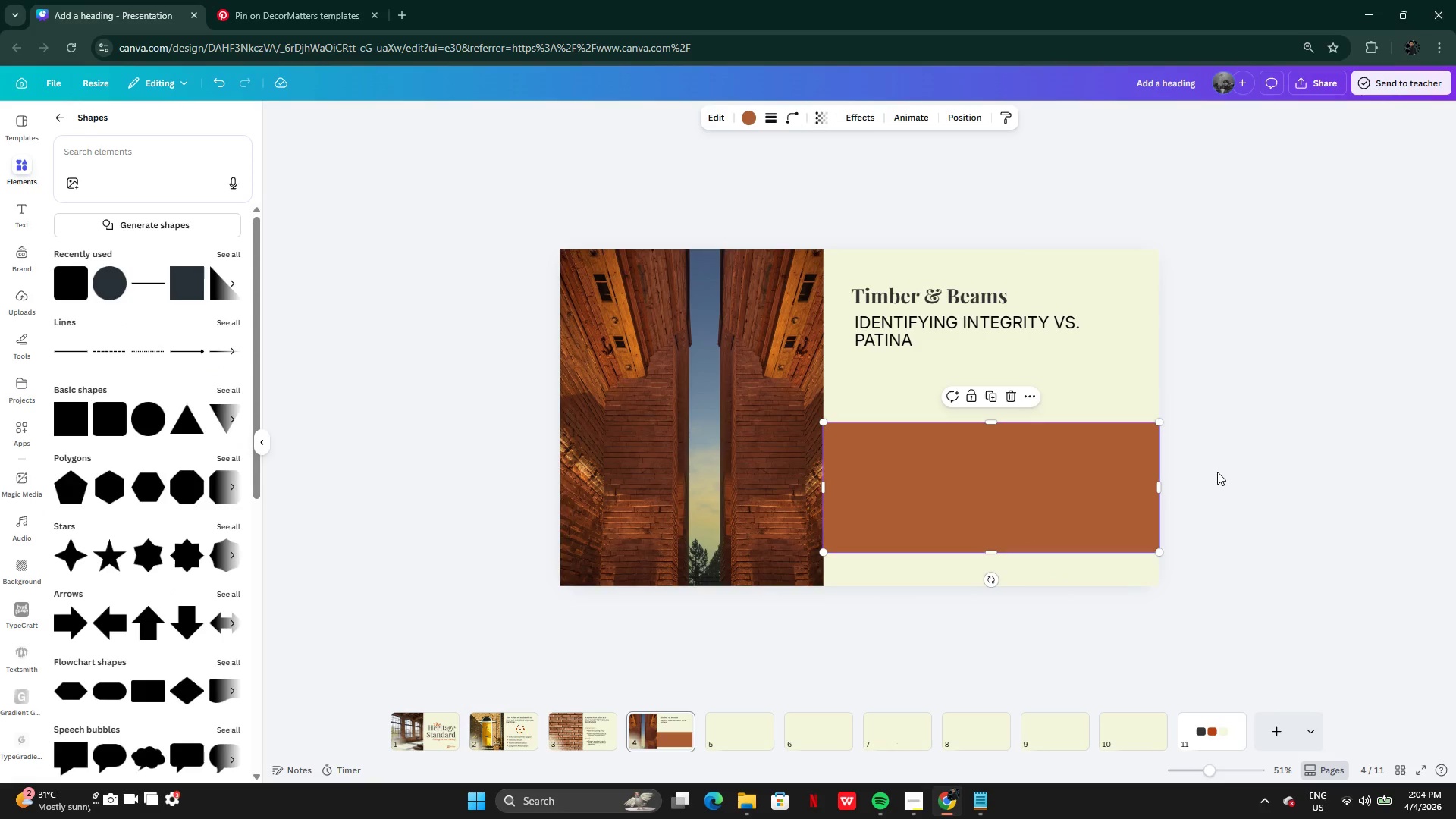 
left_click([1217, 472])
 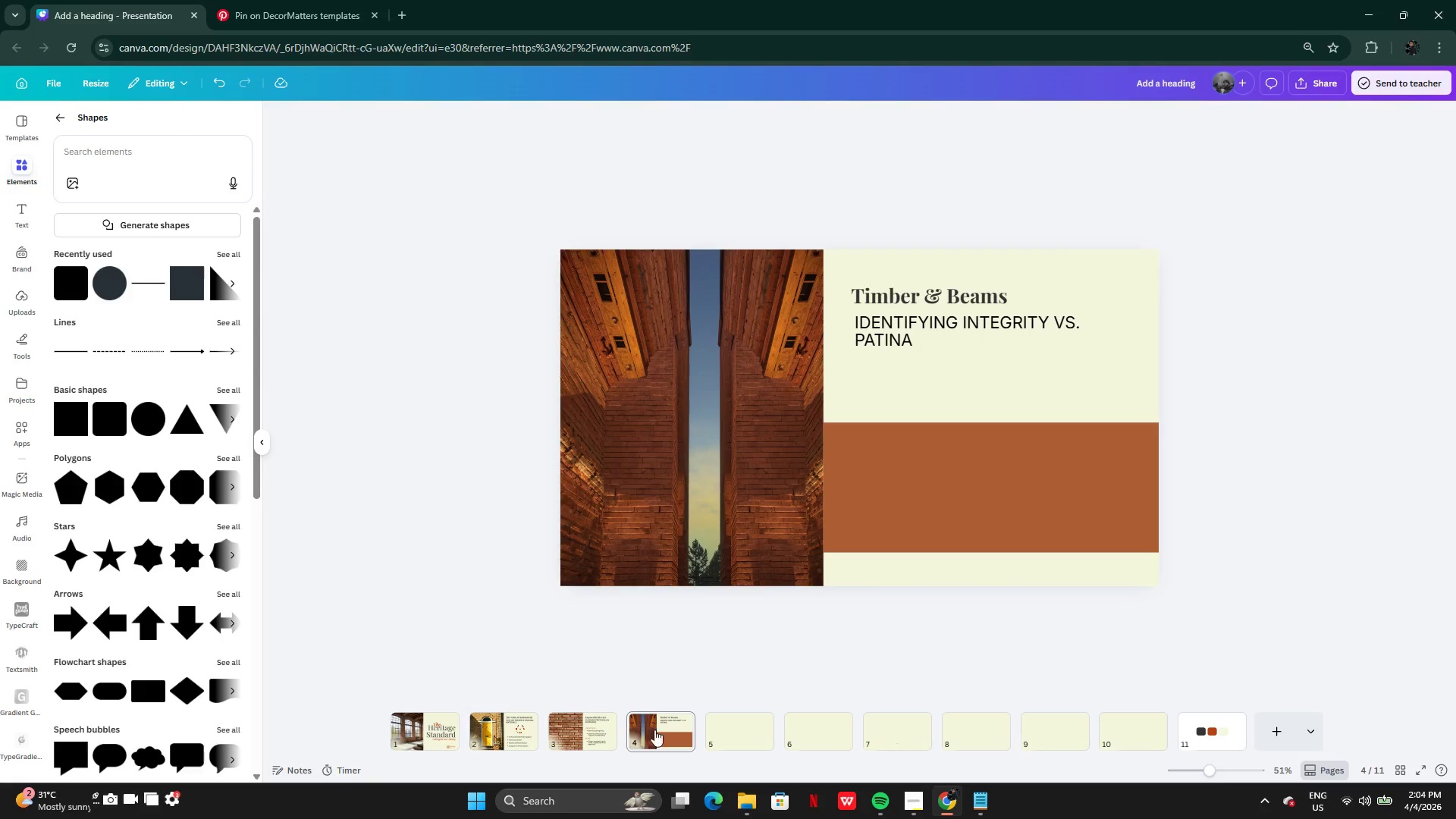 
left_click([613, 730])
 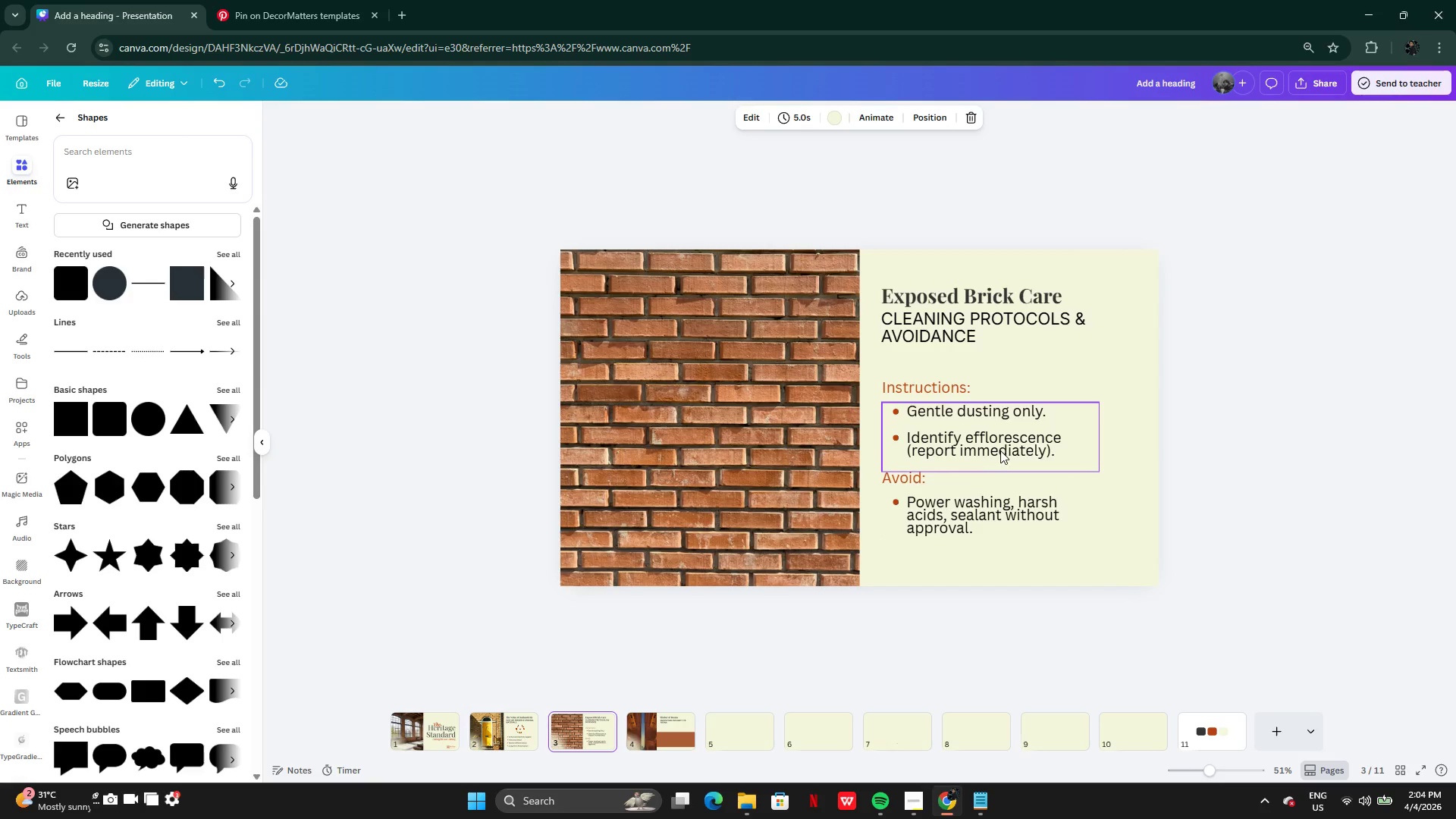 
left_click([1000, 450])
 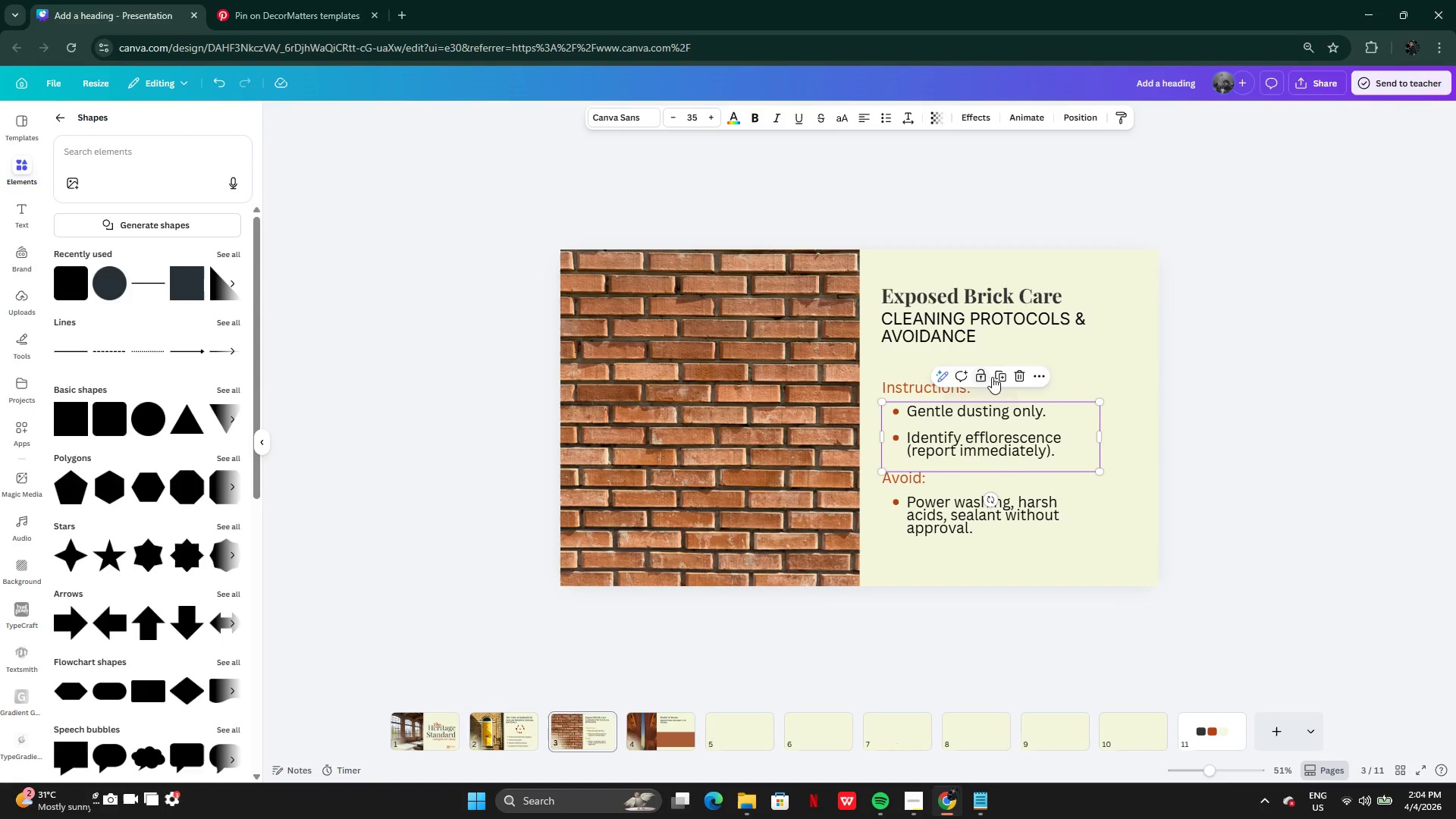 
left_click([1000, 377])
 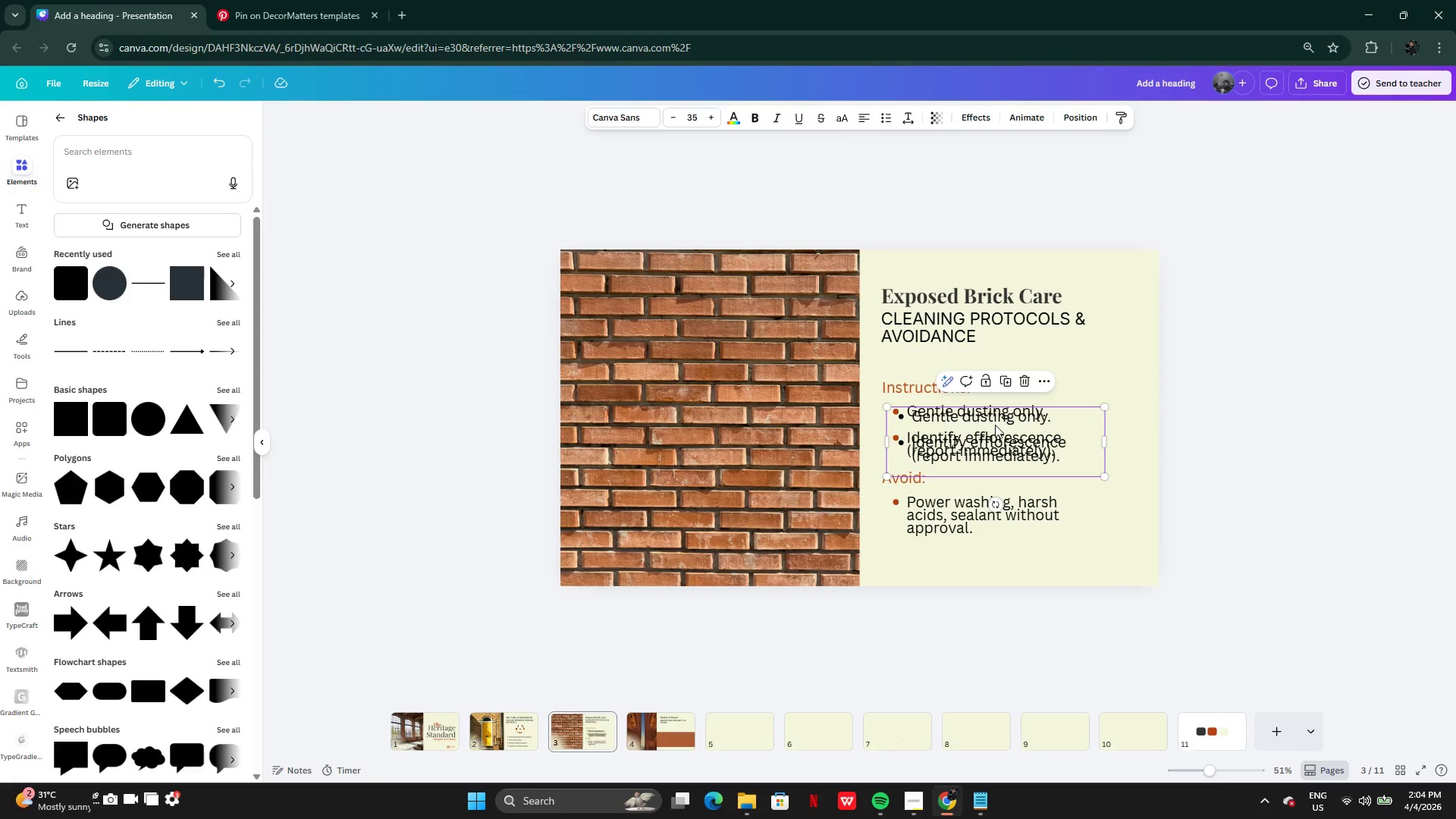 
left_click_drag(start_coordinate=[990, 430], to_coordinate=[694, 729])
 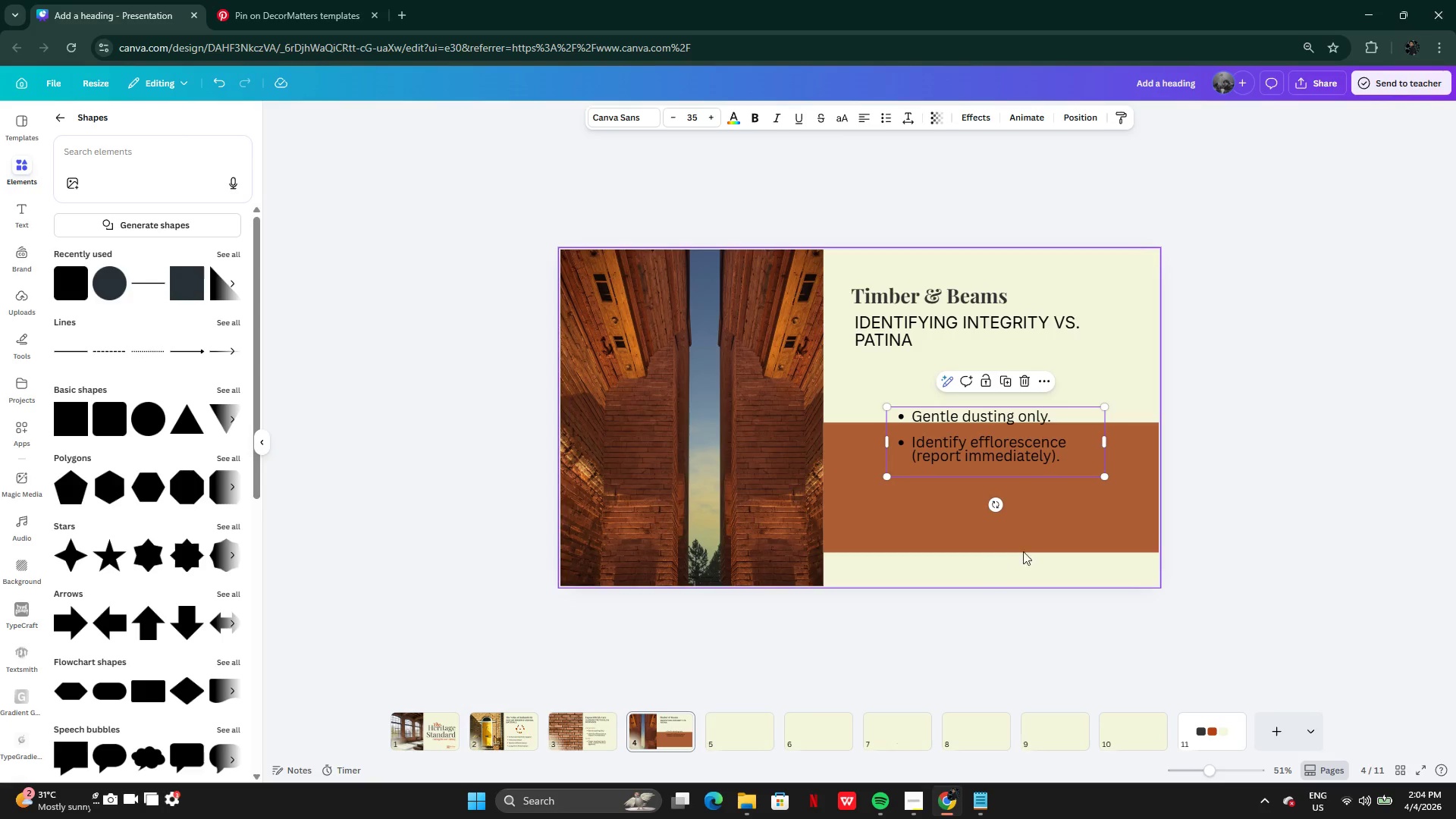 
left_click_drag(start_coordinate=[1009, 435], to_coordinate=[994, 472])
 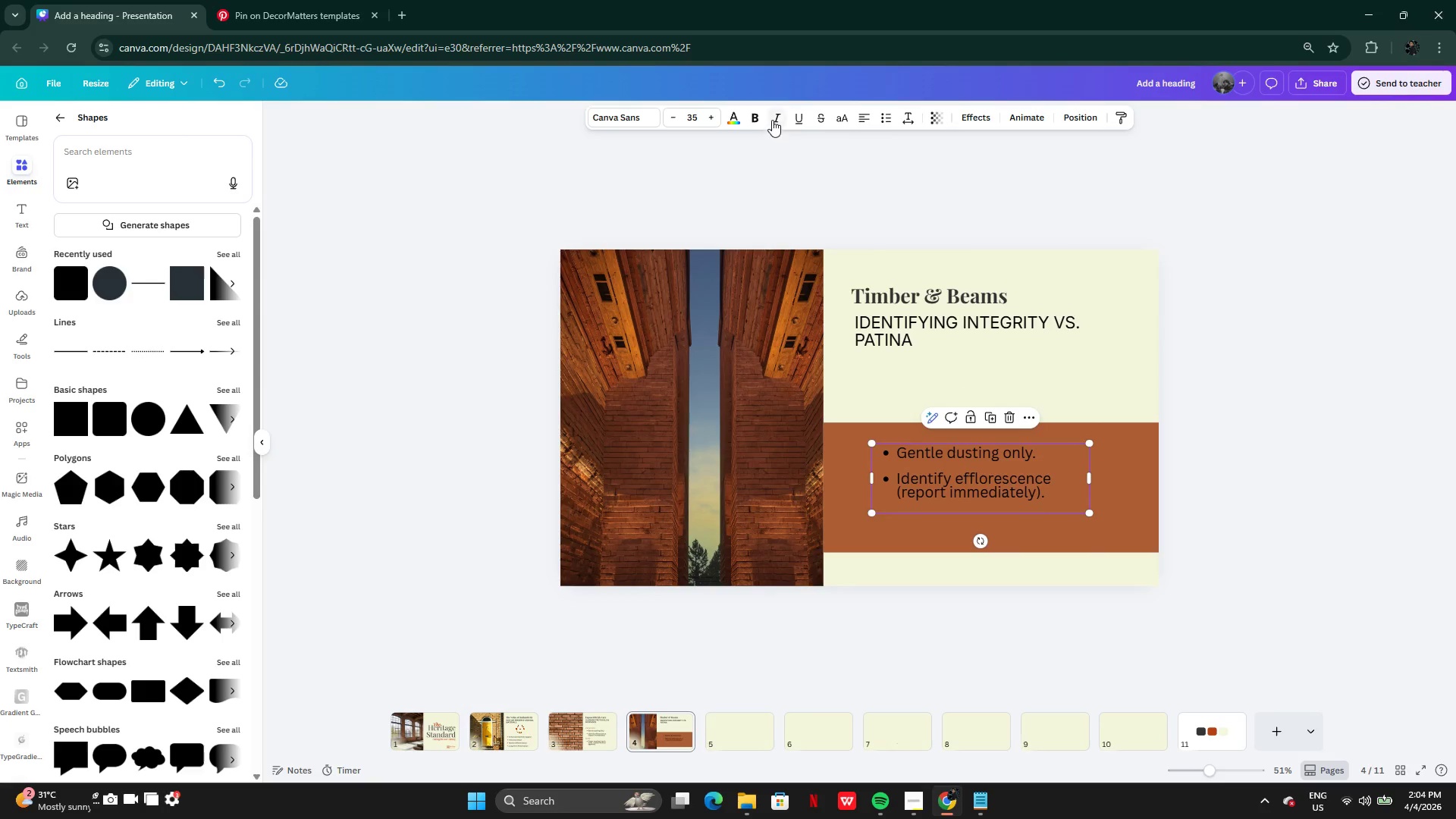 
mouse_move([720, 129])
 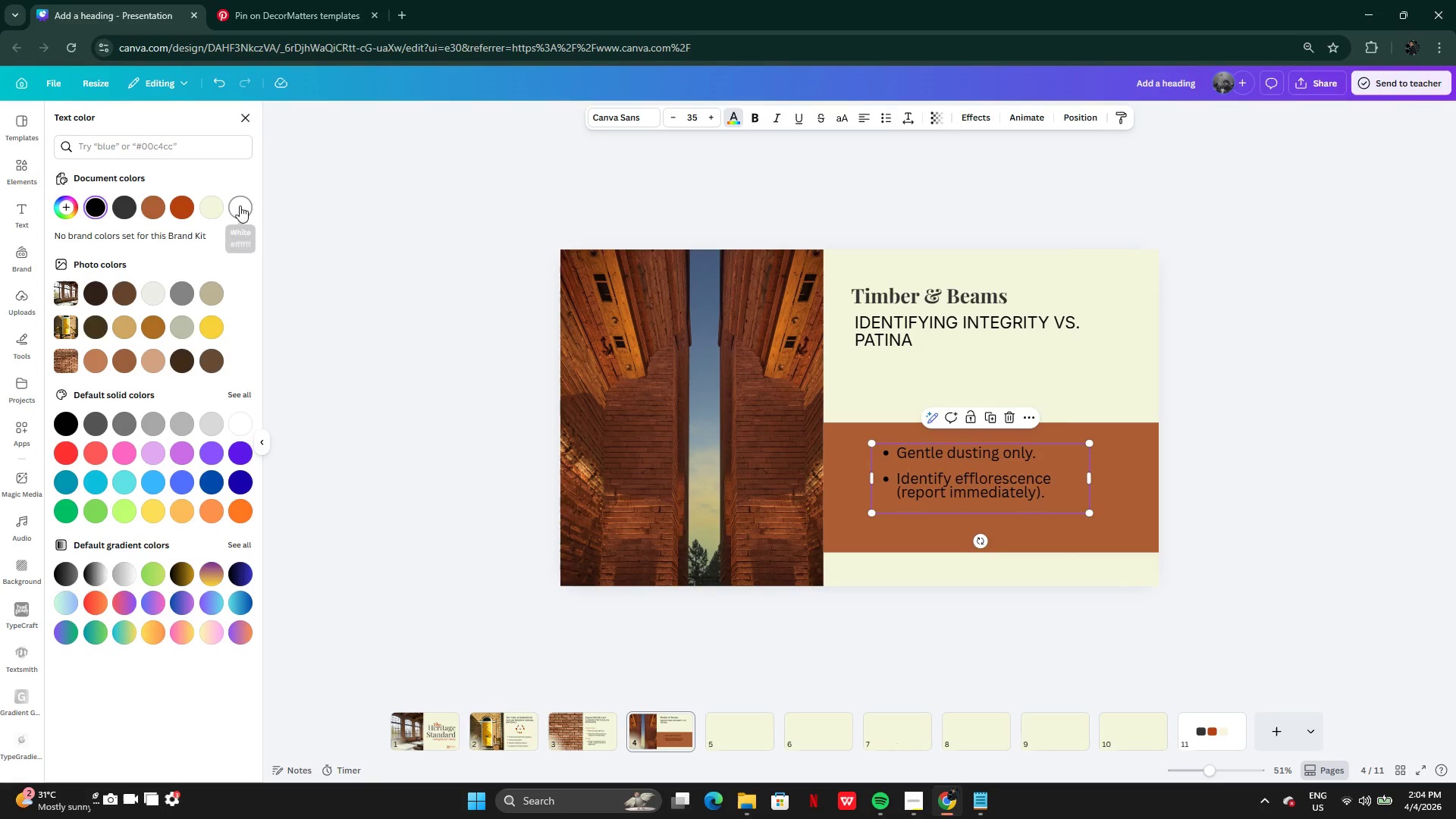 
left_click([213, 208])
 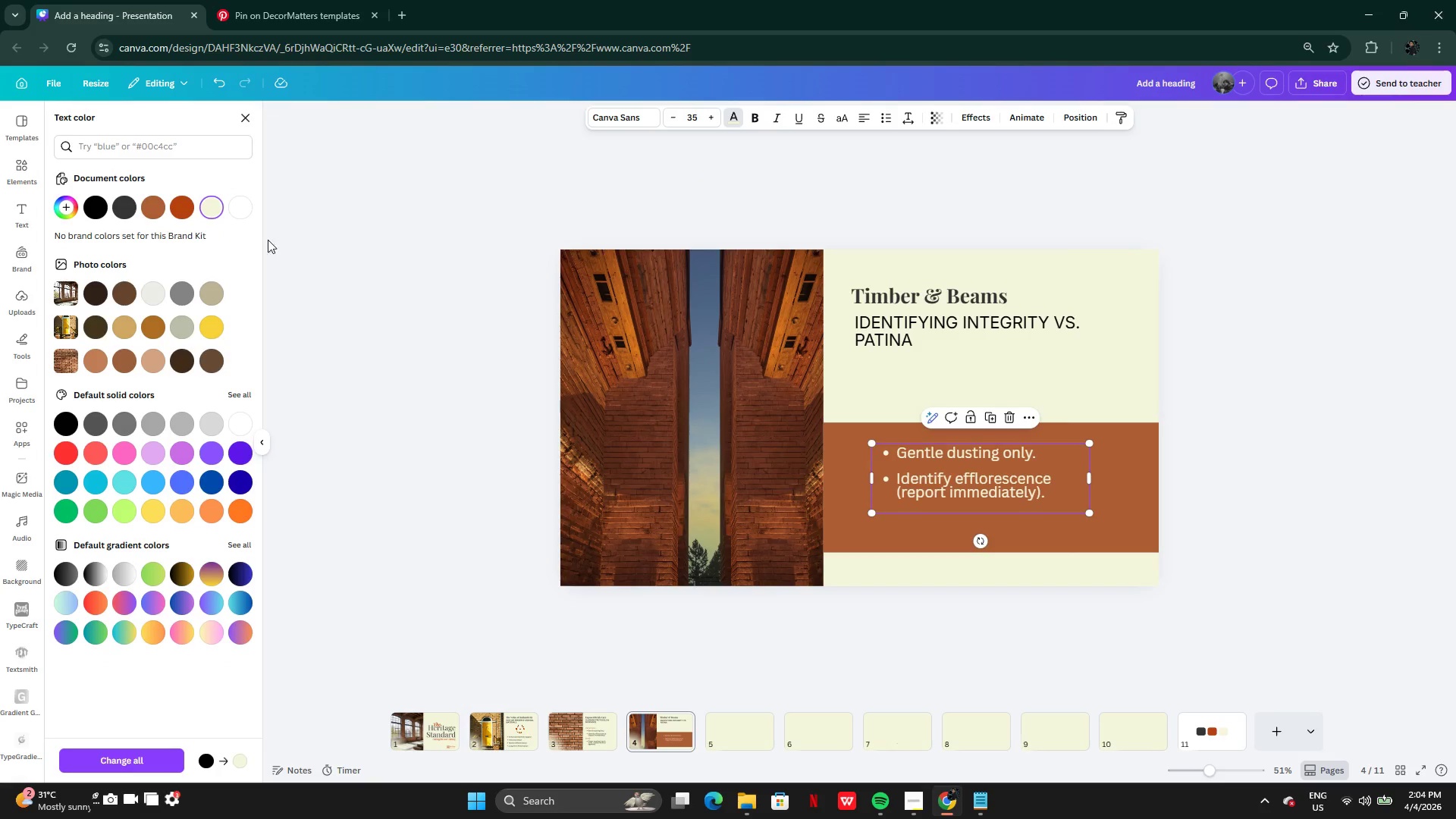 
wait(6.06)
 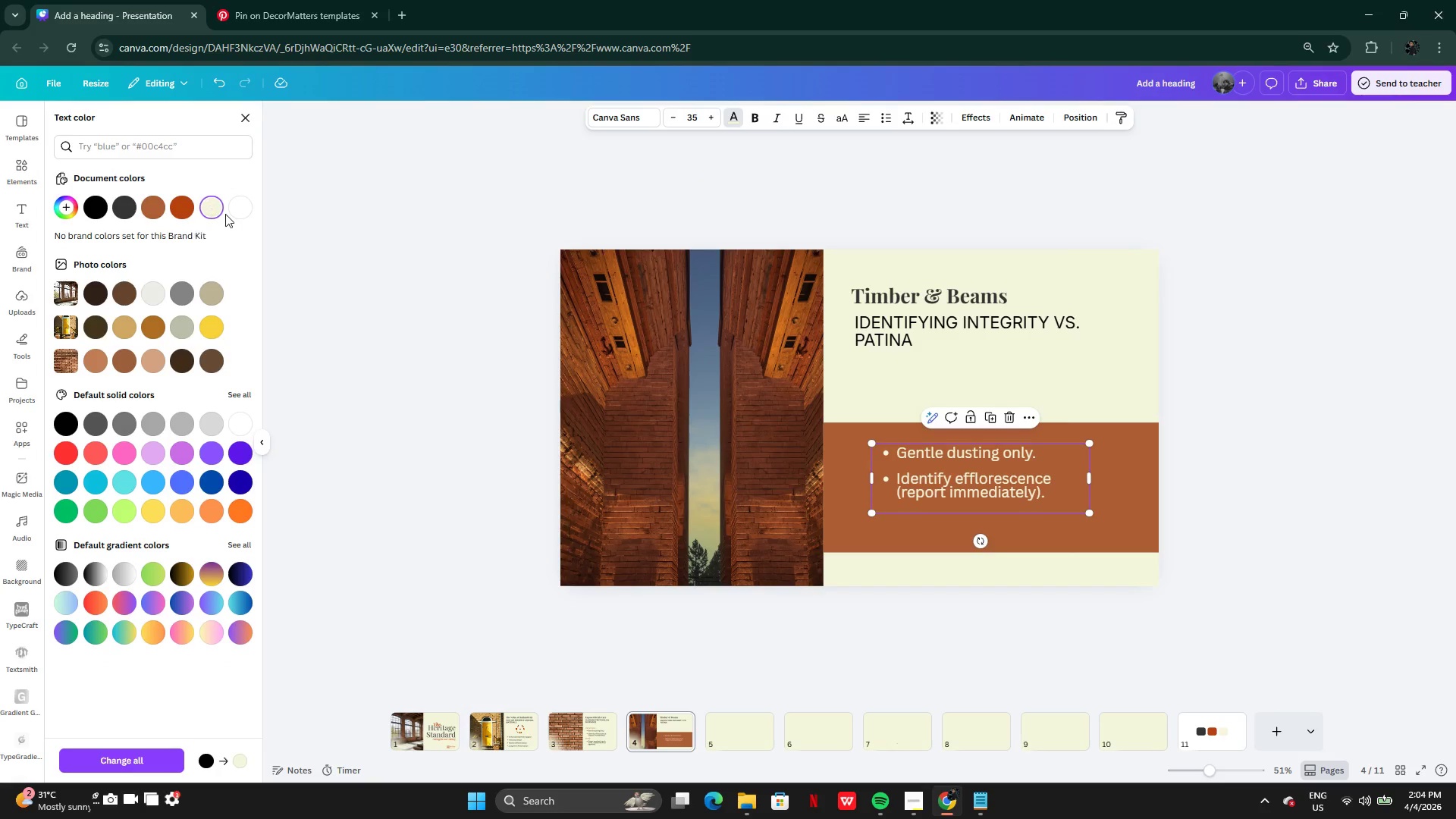 
left_click([890, 551])
 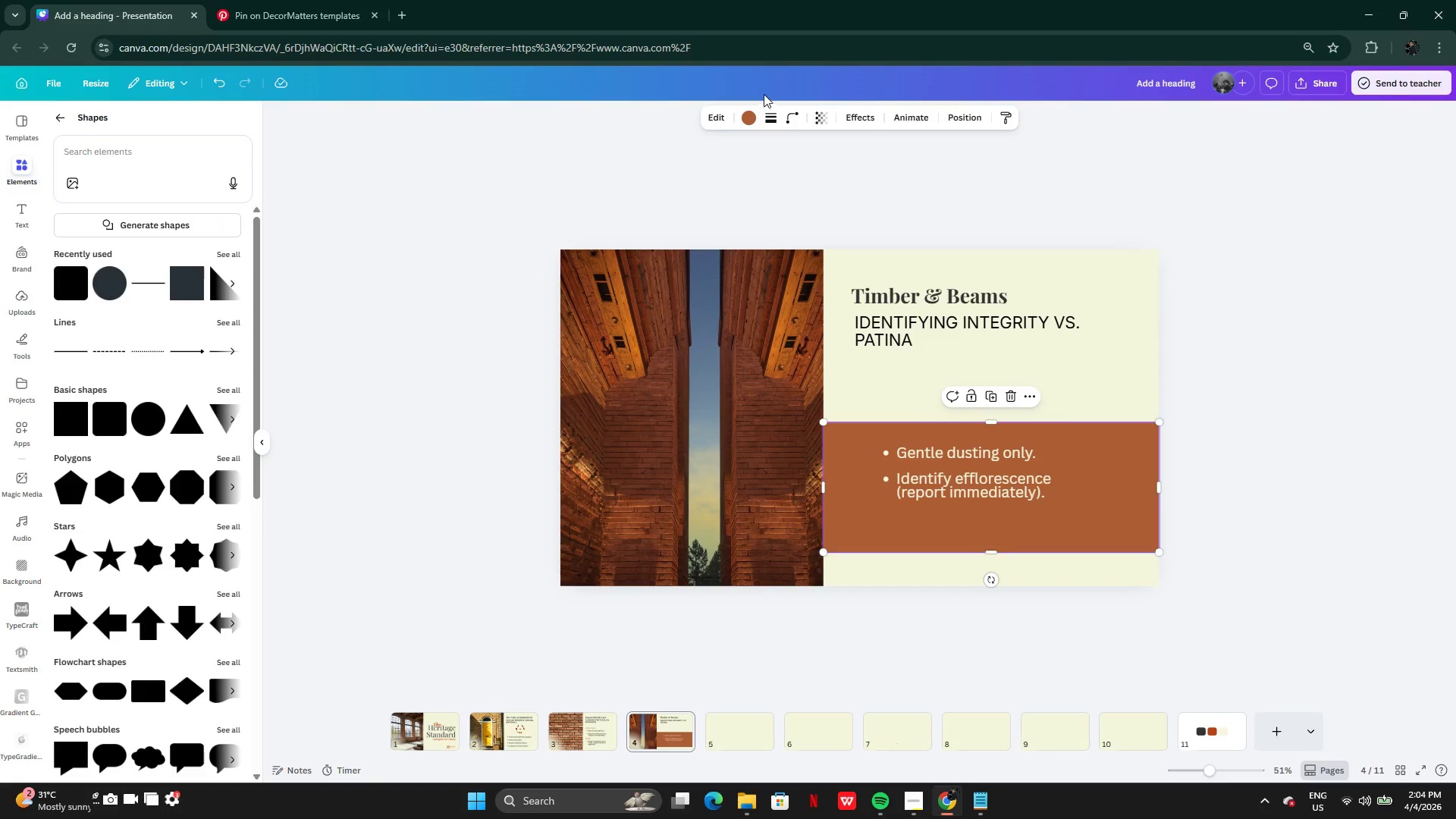 
left_click([750, 115])
 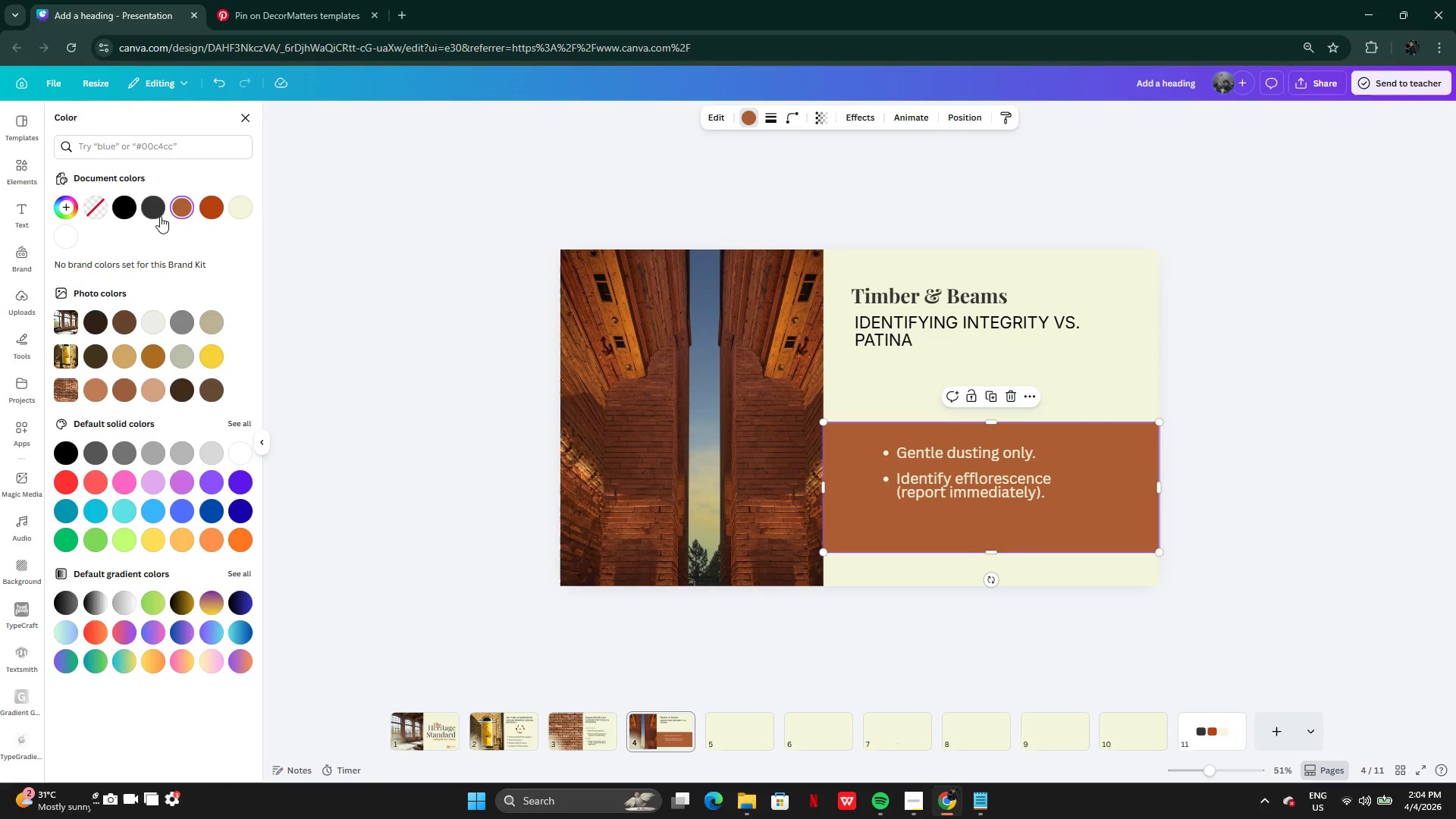 
left_click([154, 211])
 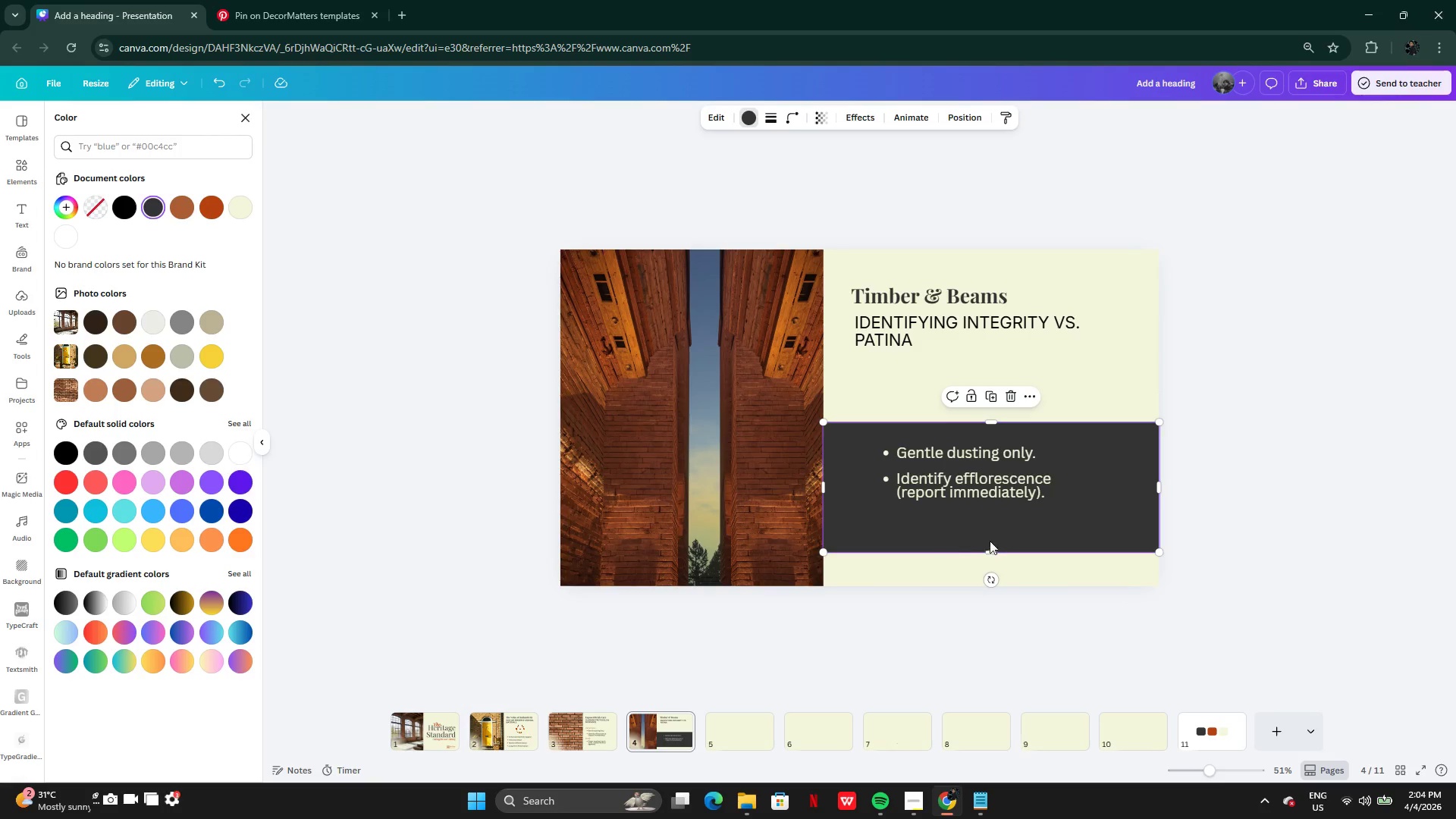 
wait(13.41)
 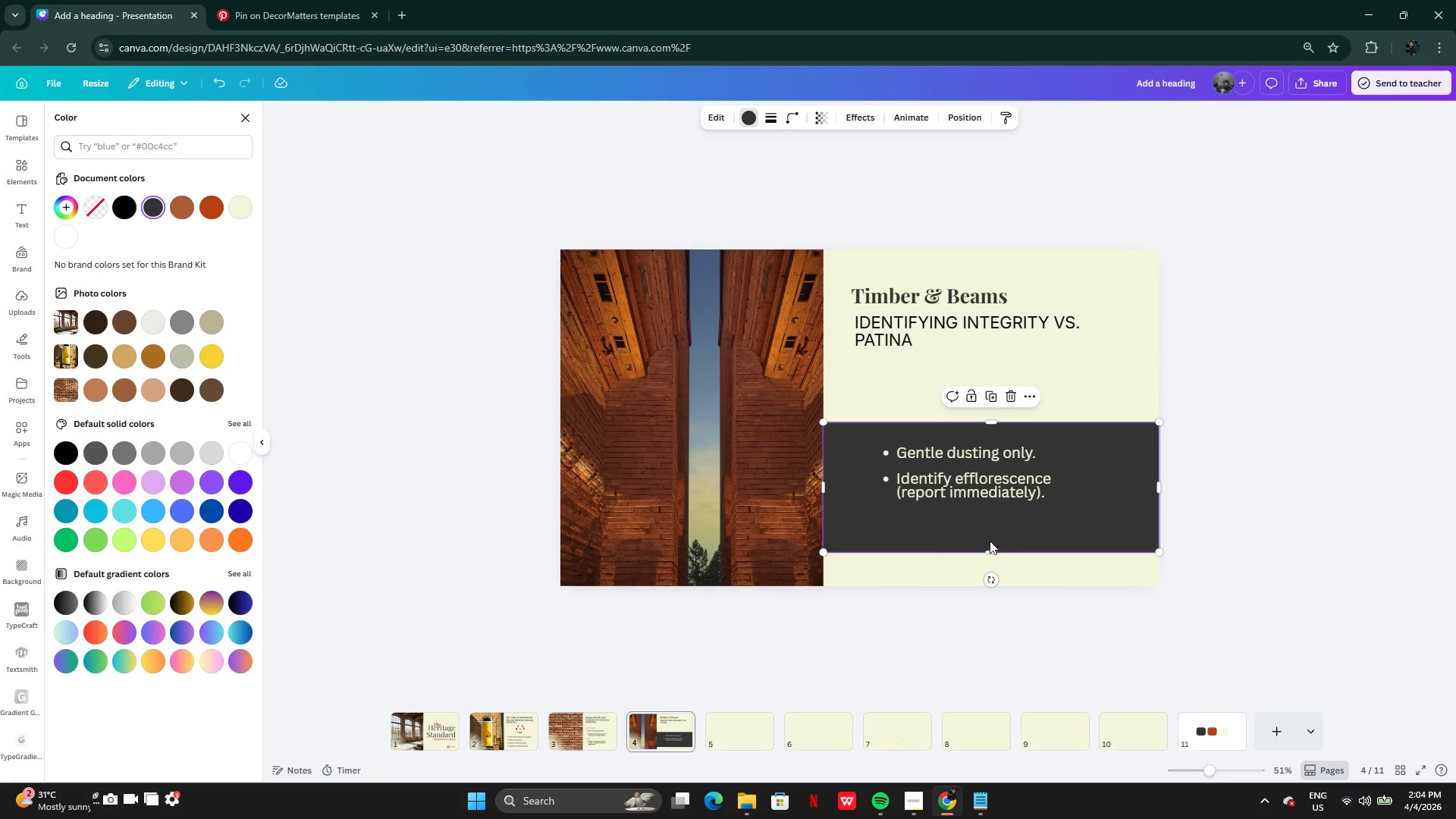 
left_click_drag(start_coordinate=[1005, 481], to_coordinate=[987, 501])
 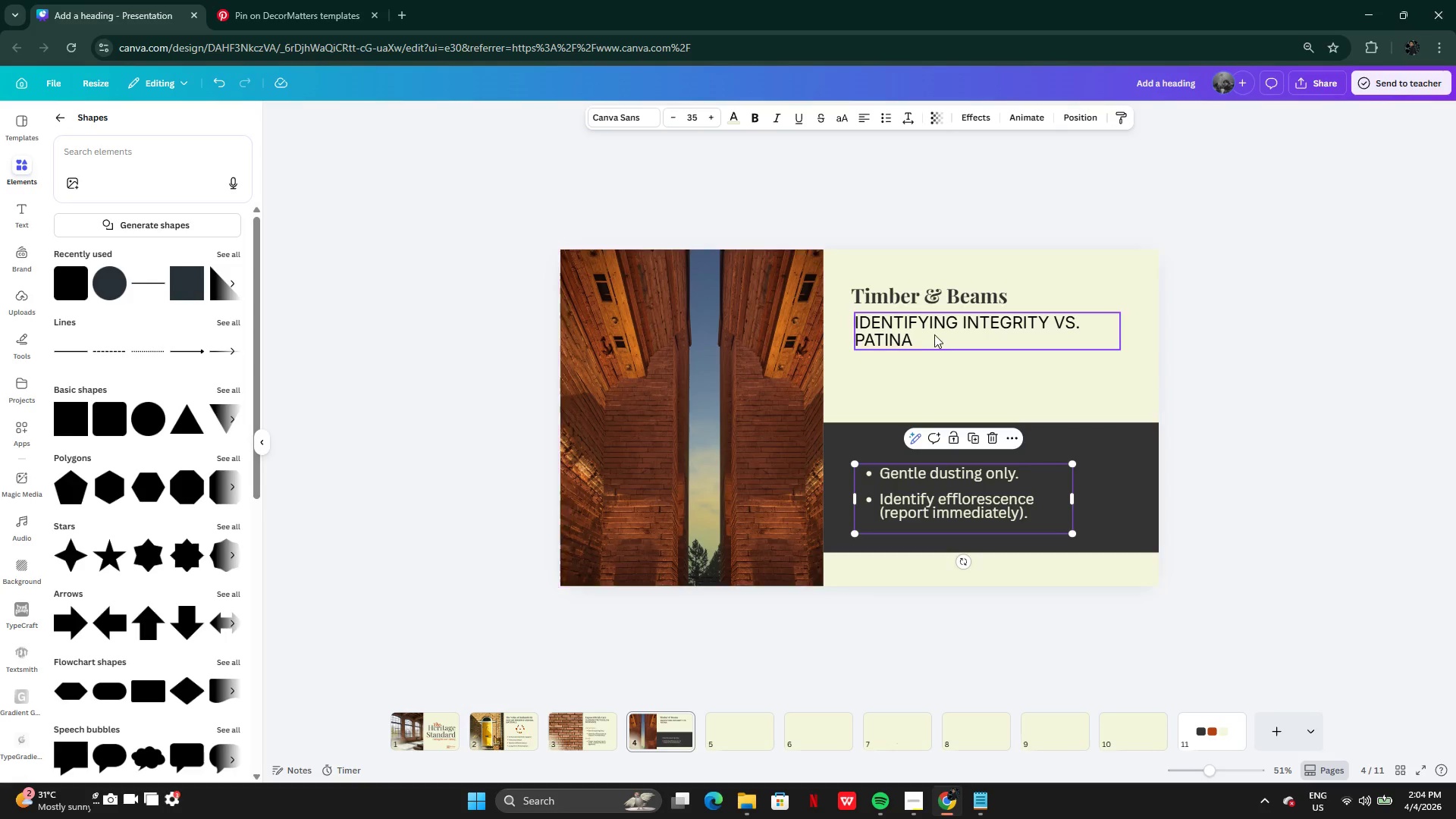 
left_click([934, 334])
 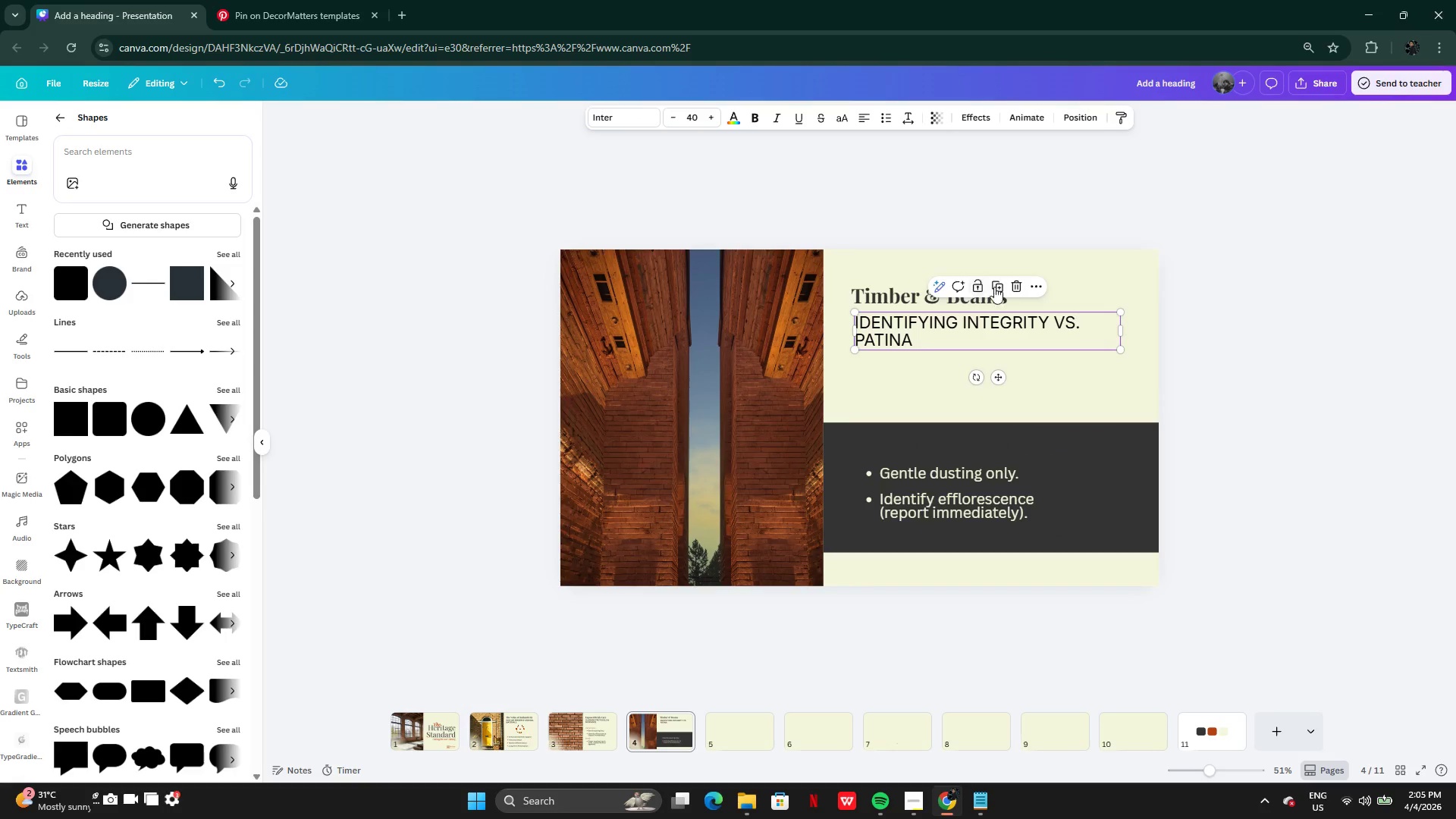 
left_click([1003, 289])
 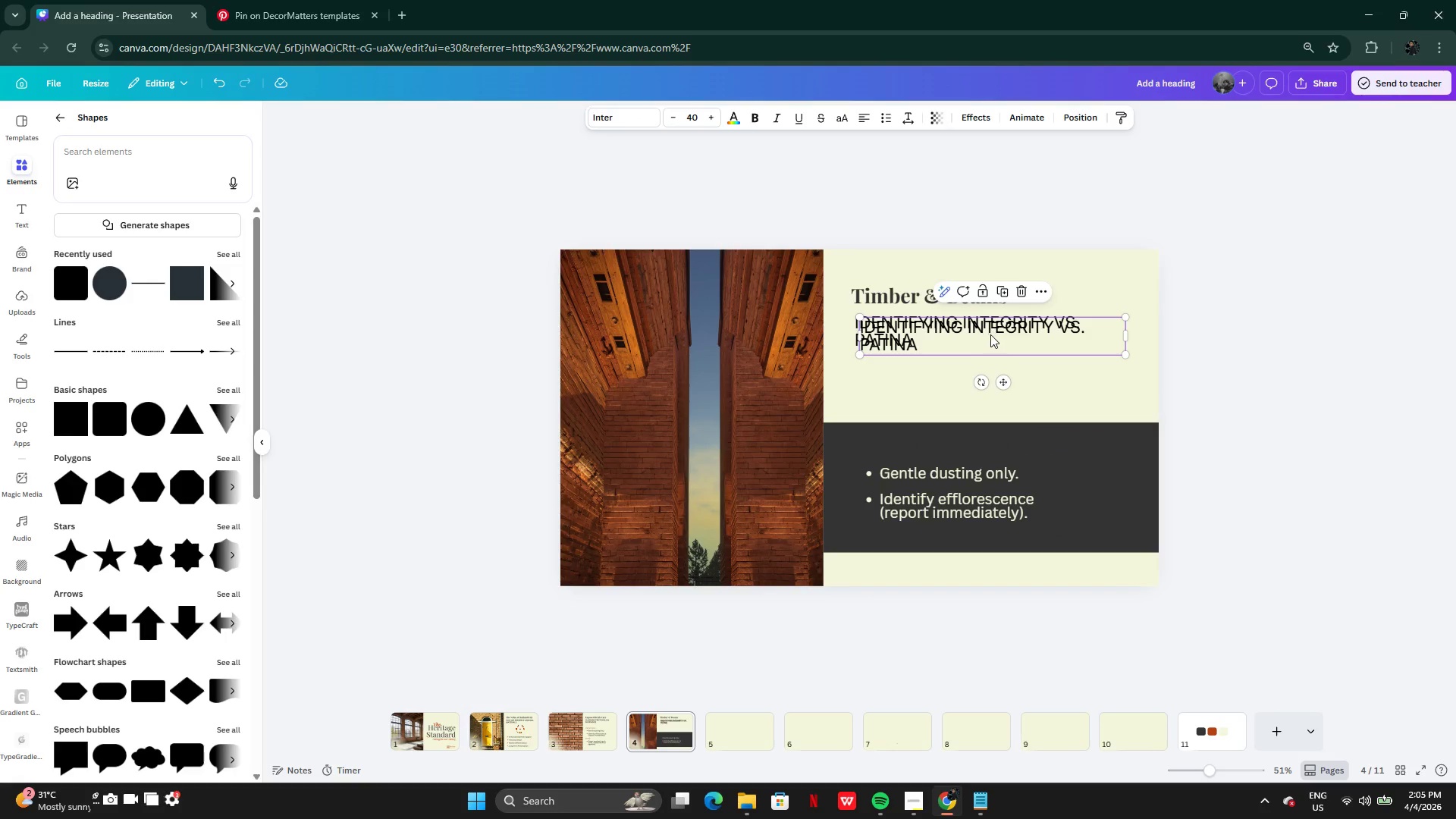 
left_click_drag(start_coordinate=[990, 334], to_coordinate=[971, 449])
 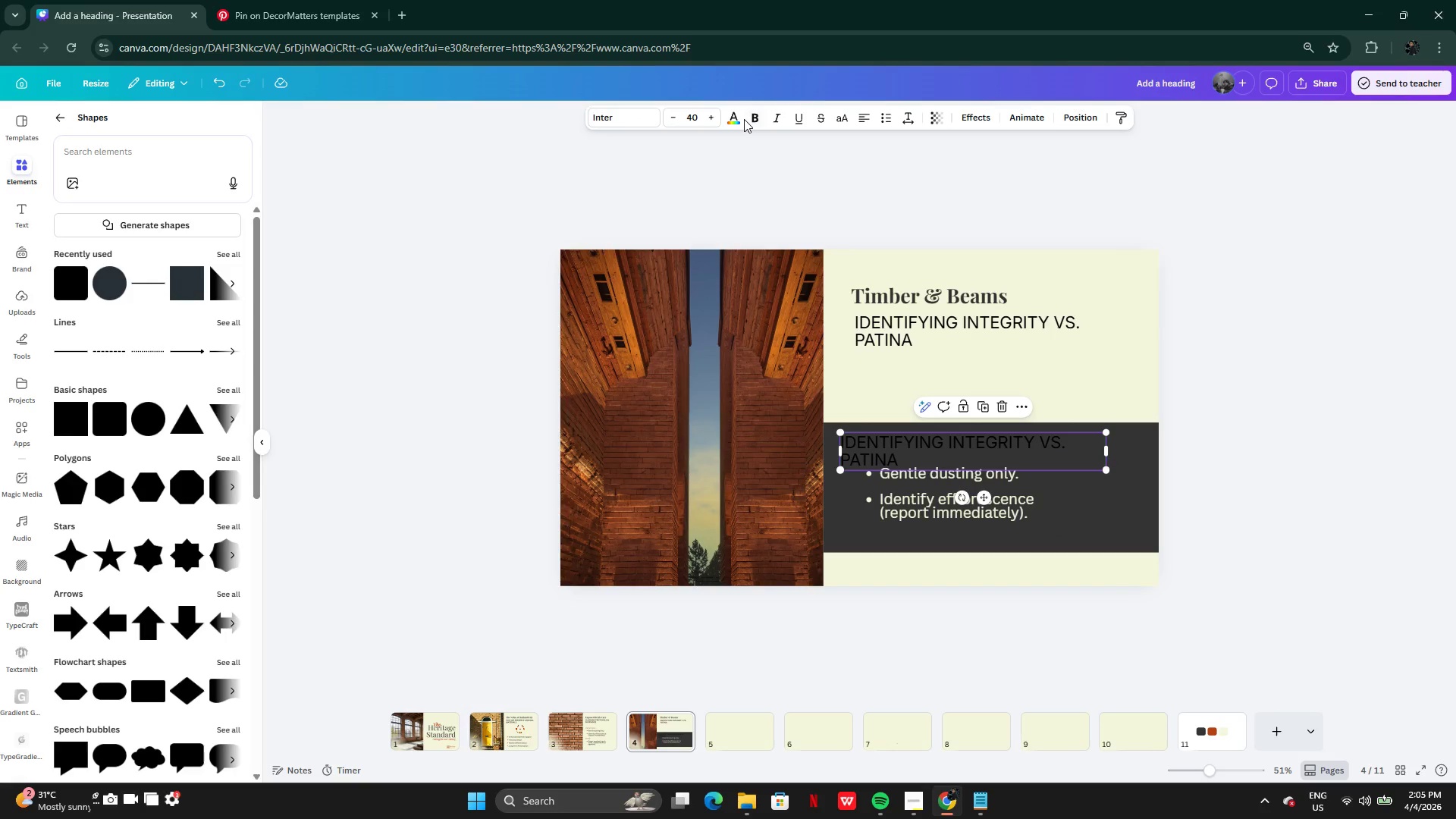 
left_click([708, 136])
 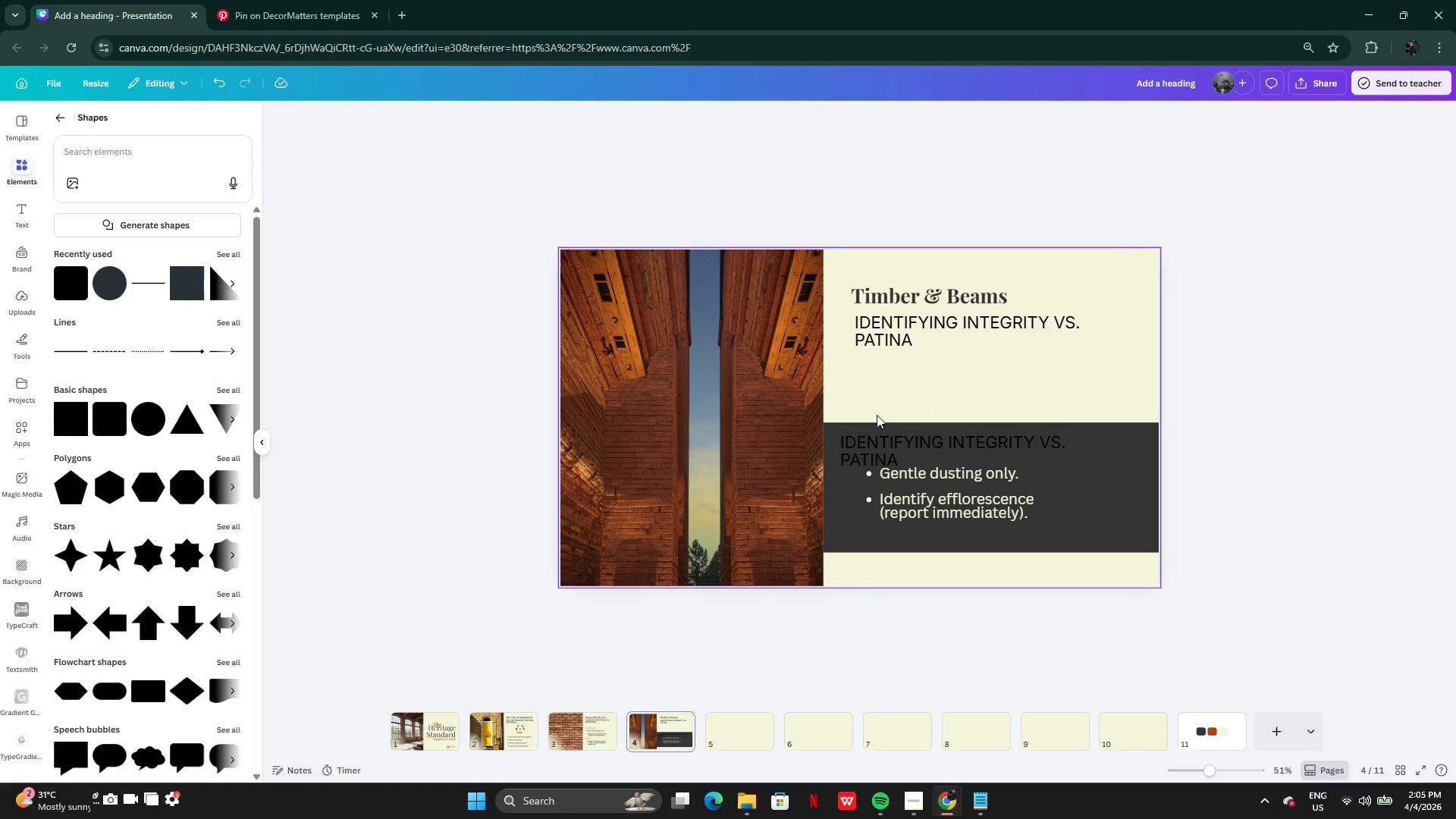 
left_click([880, 440])
 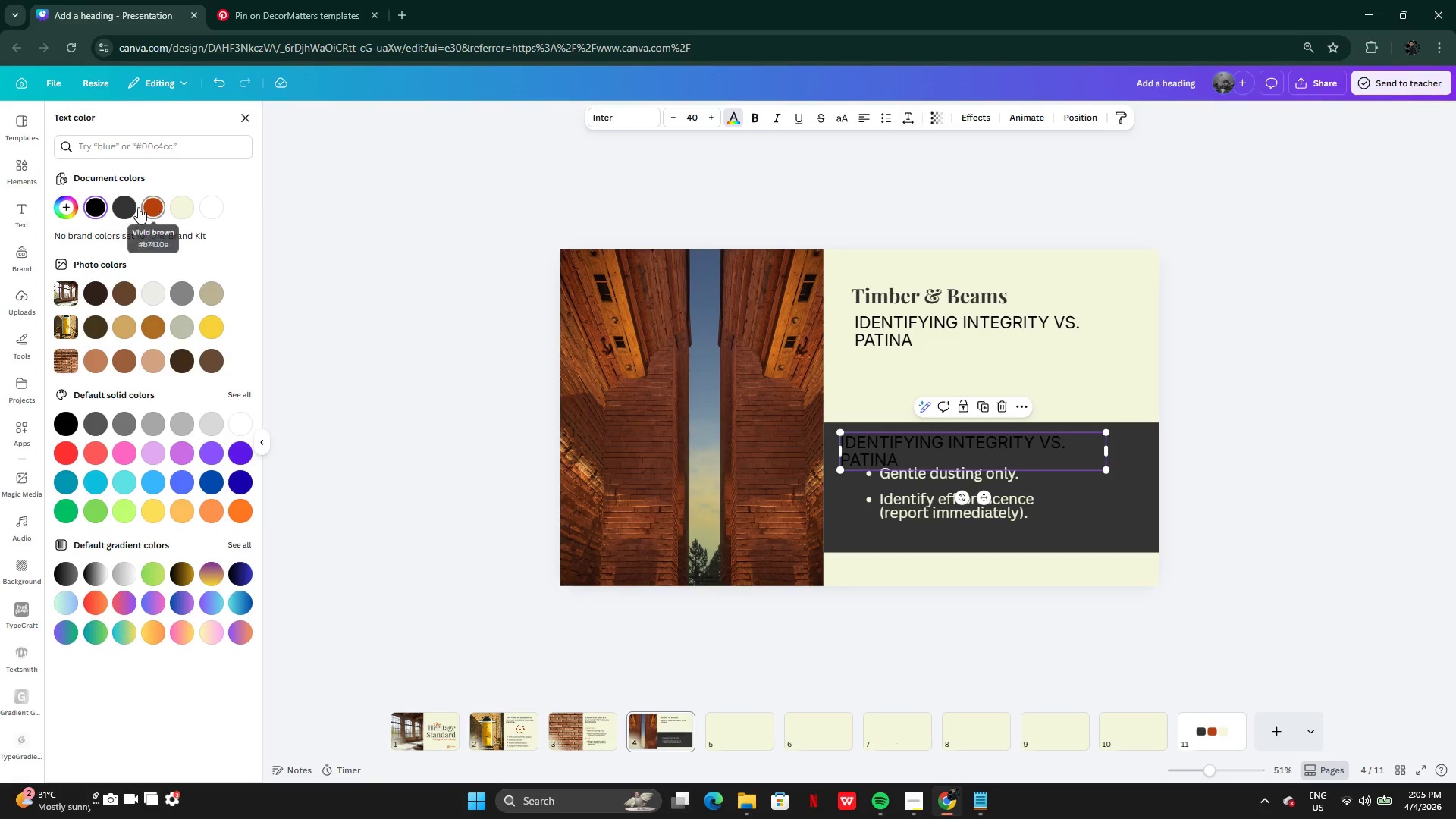 
left_click([190, 207])
 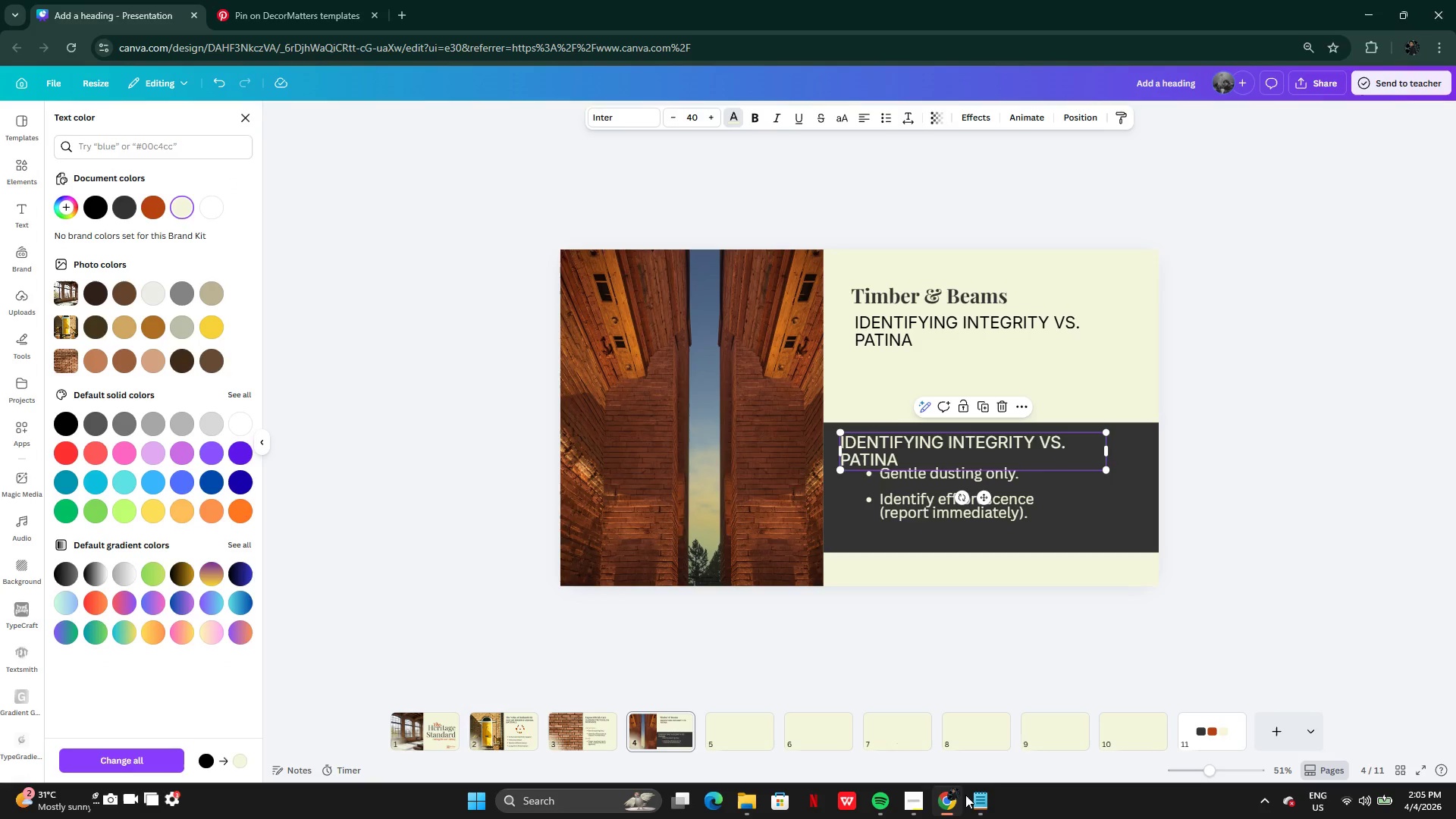 
left_click([976, 802])
 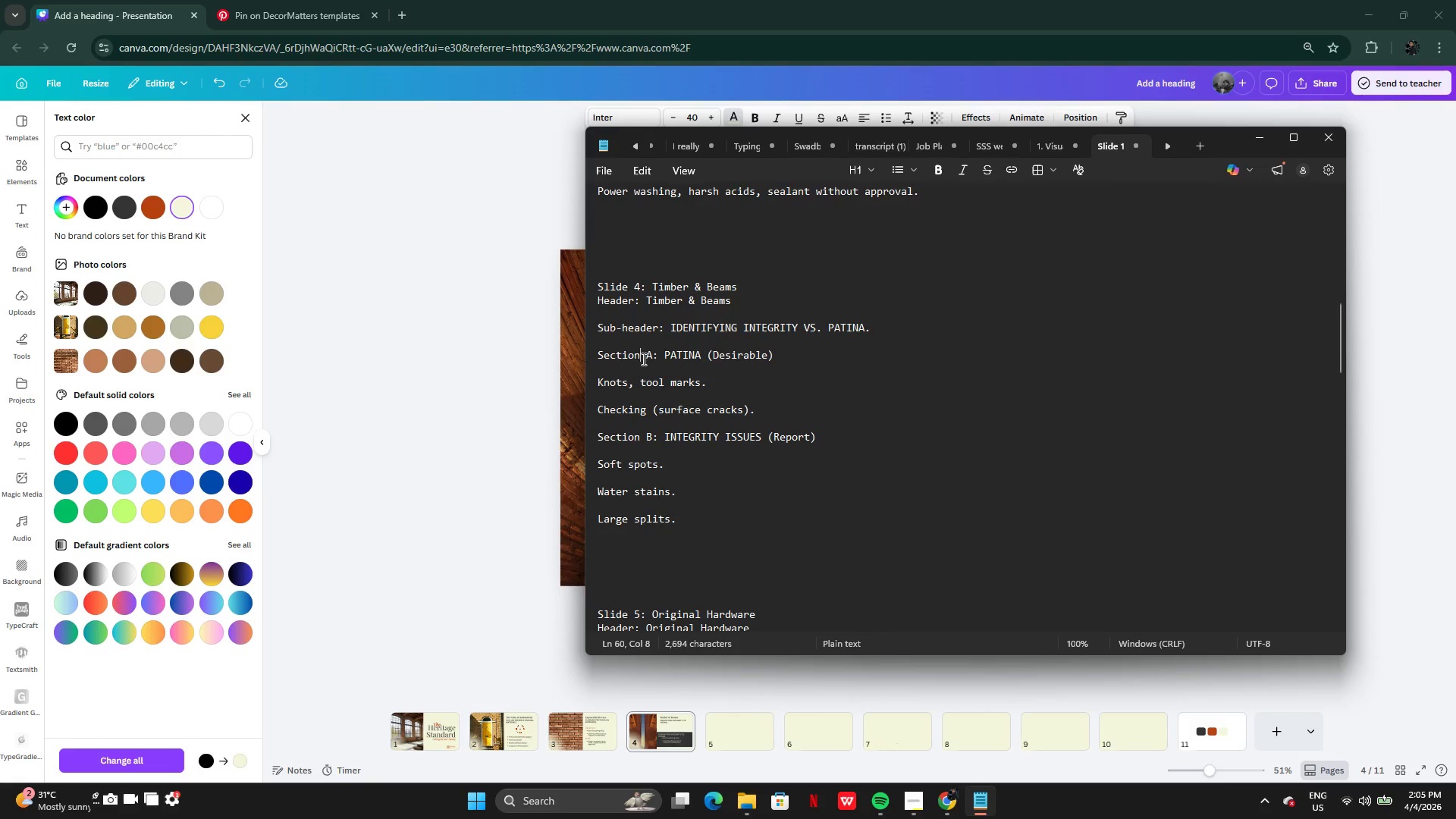 
double_click([662, 353])
 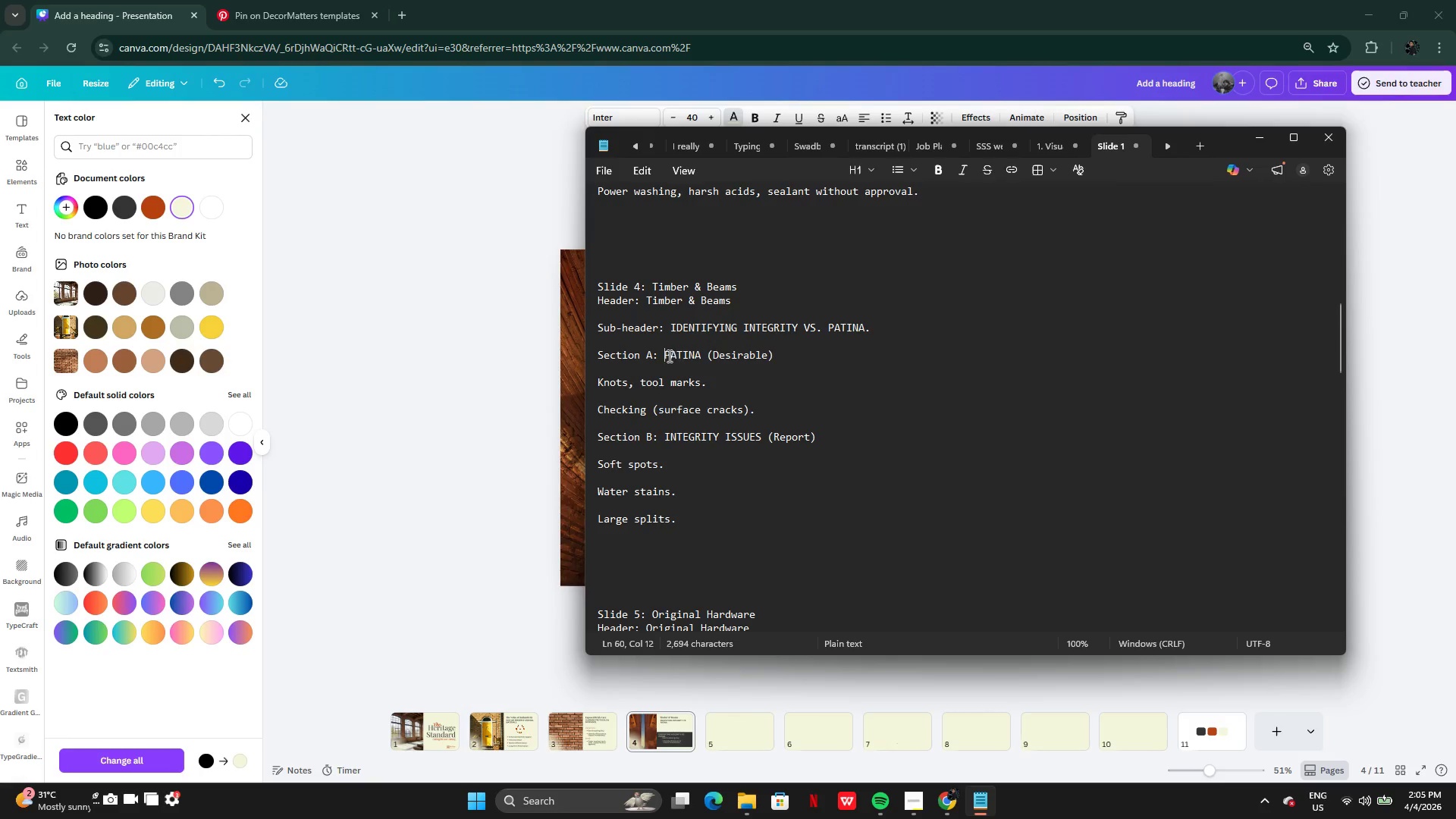 
left_click_drag(start_coordinate=[666, 355], to_coordinate=[777, 356])
 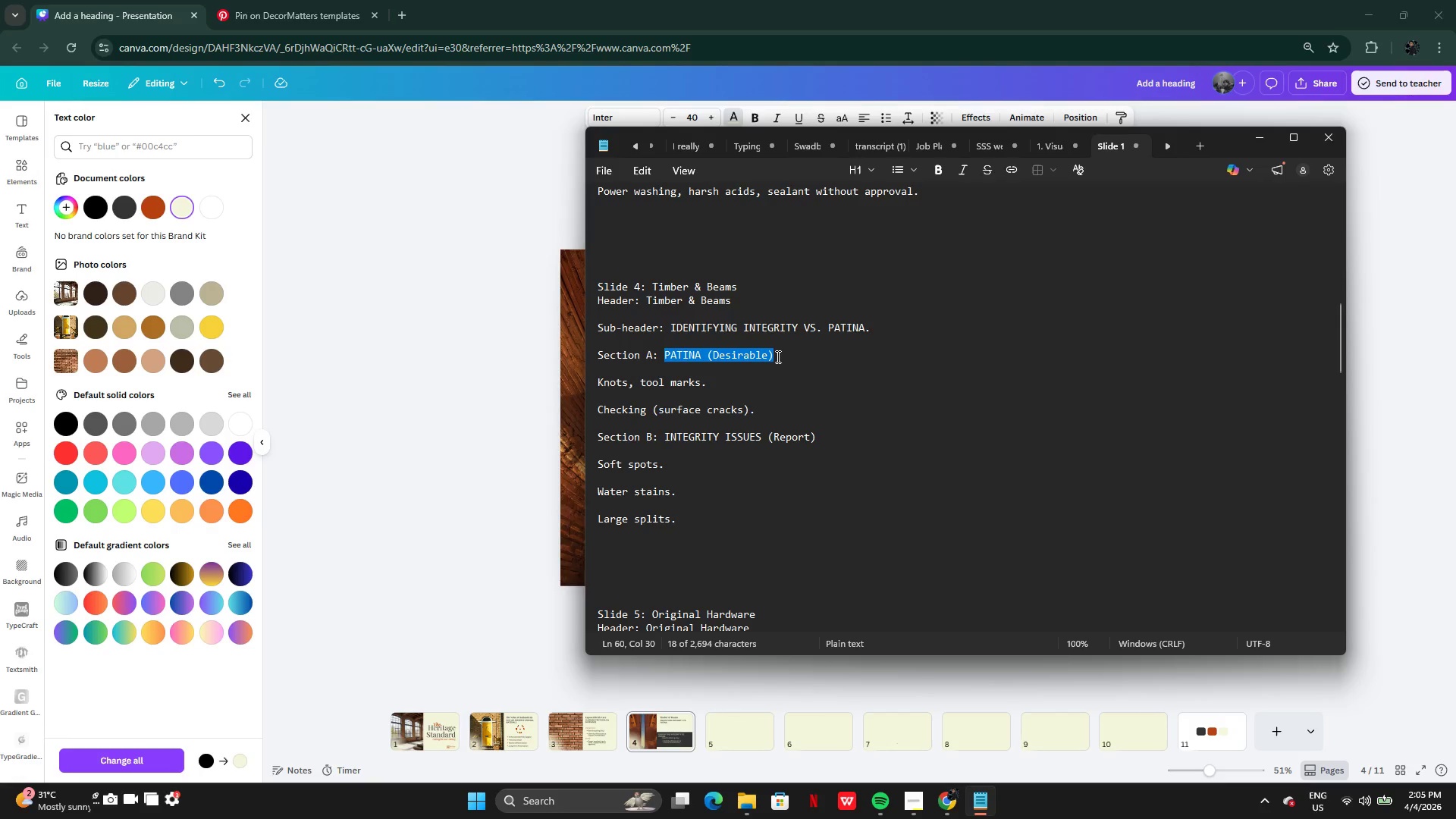 
key(Control+C)
 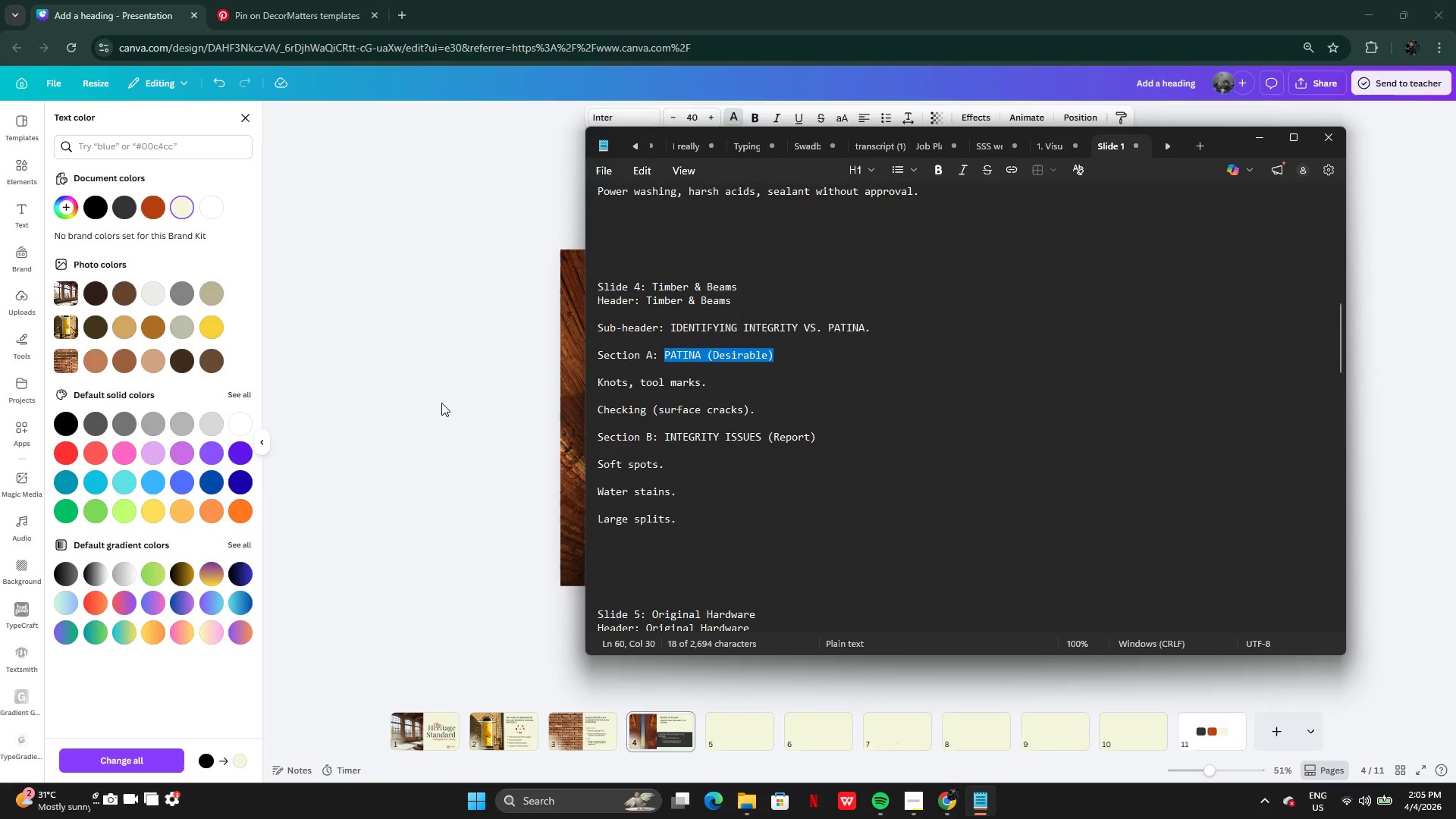 
left_click([441, 403])
 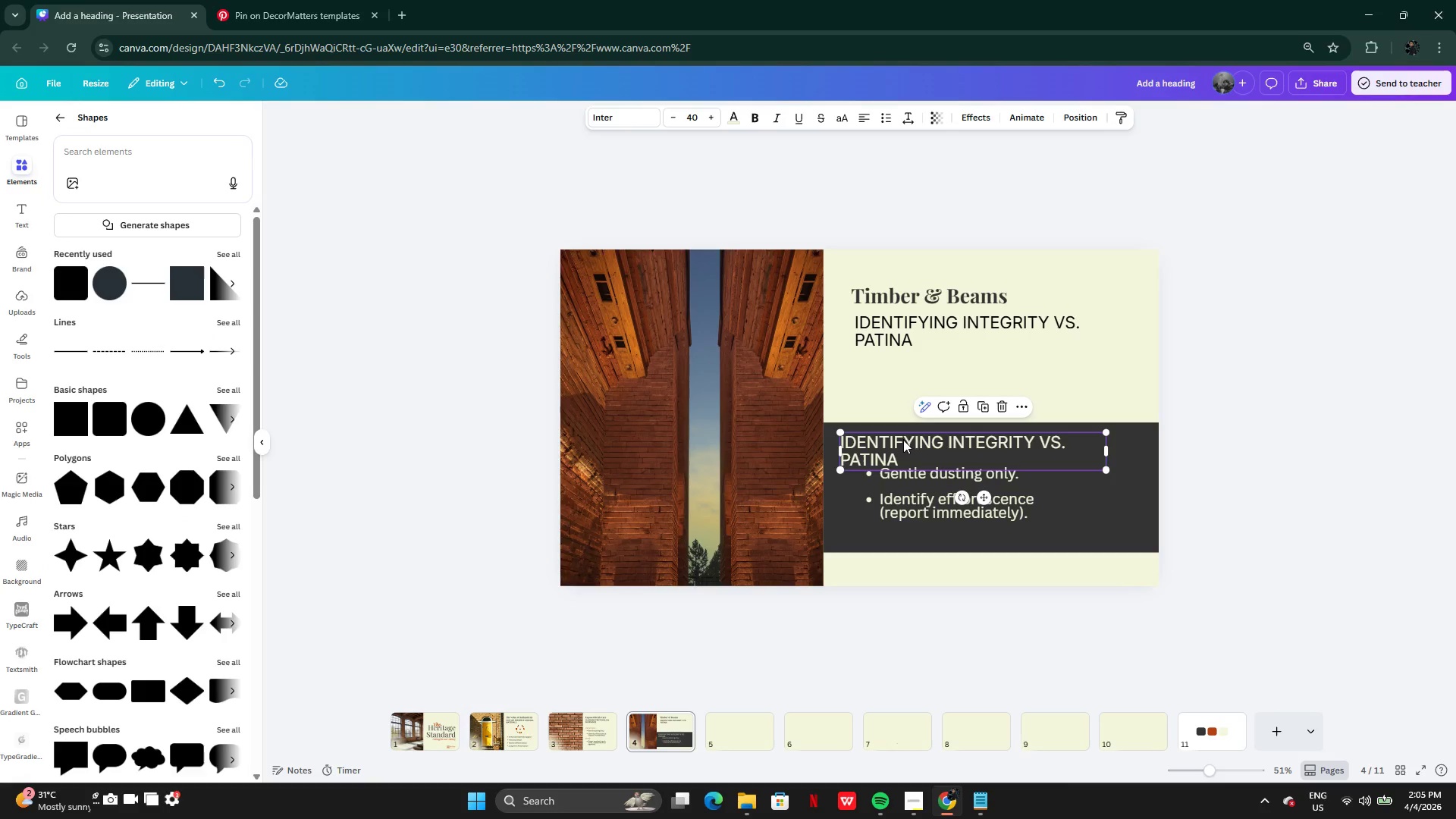 
double_click([903, 440])
 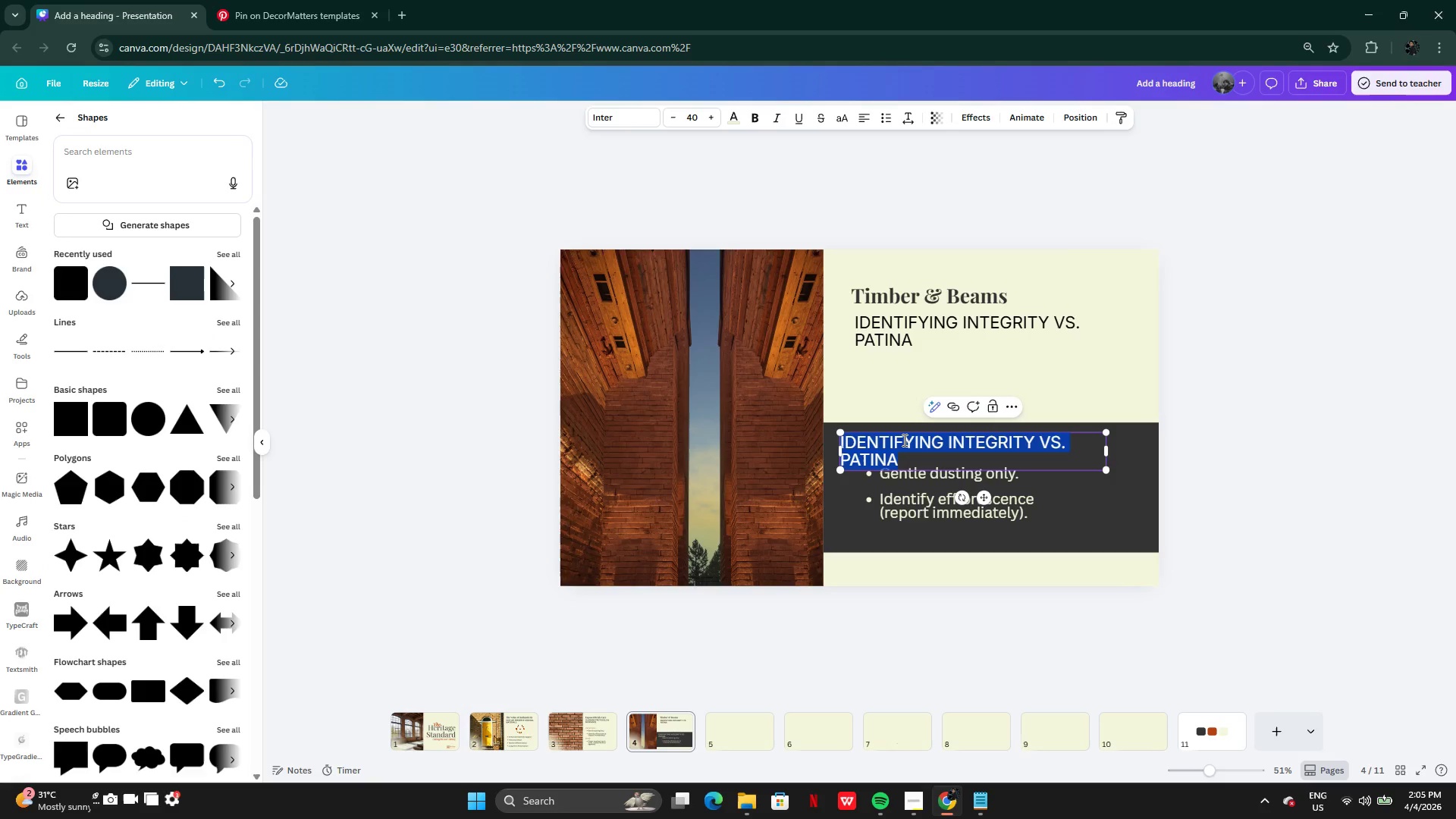 
key(Control+V)
 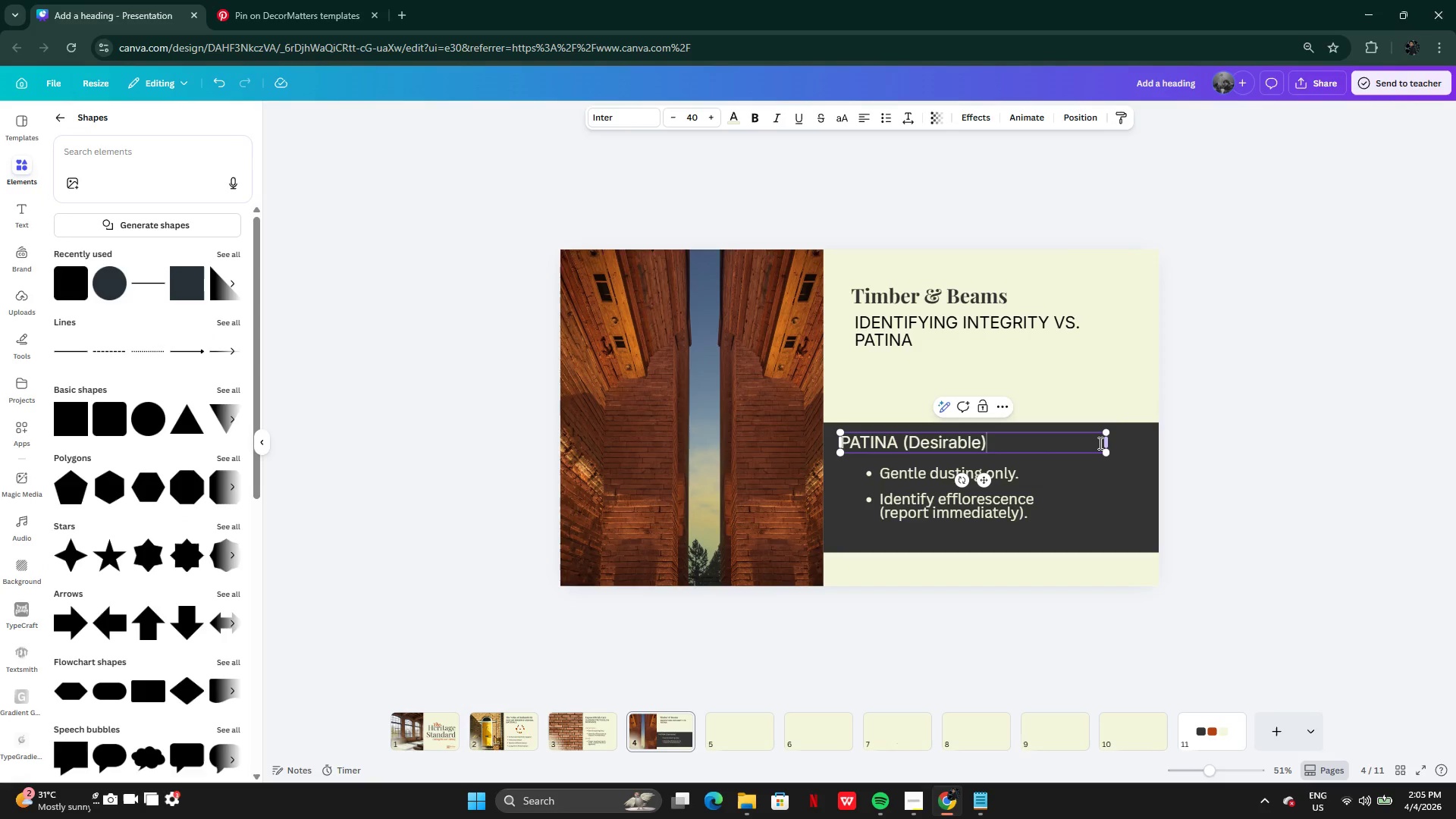 
left_click_drag(start_coordinate=[1109, 441], to_coordinate=[956, 428])
 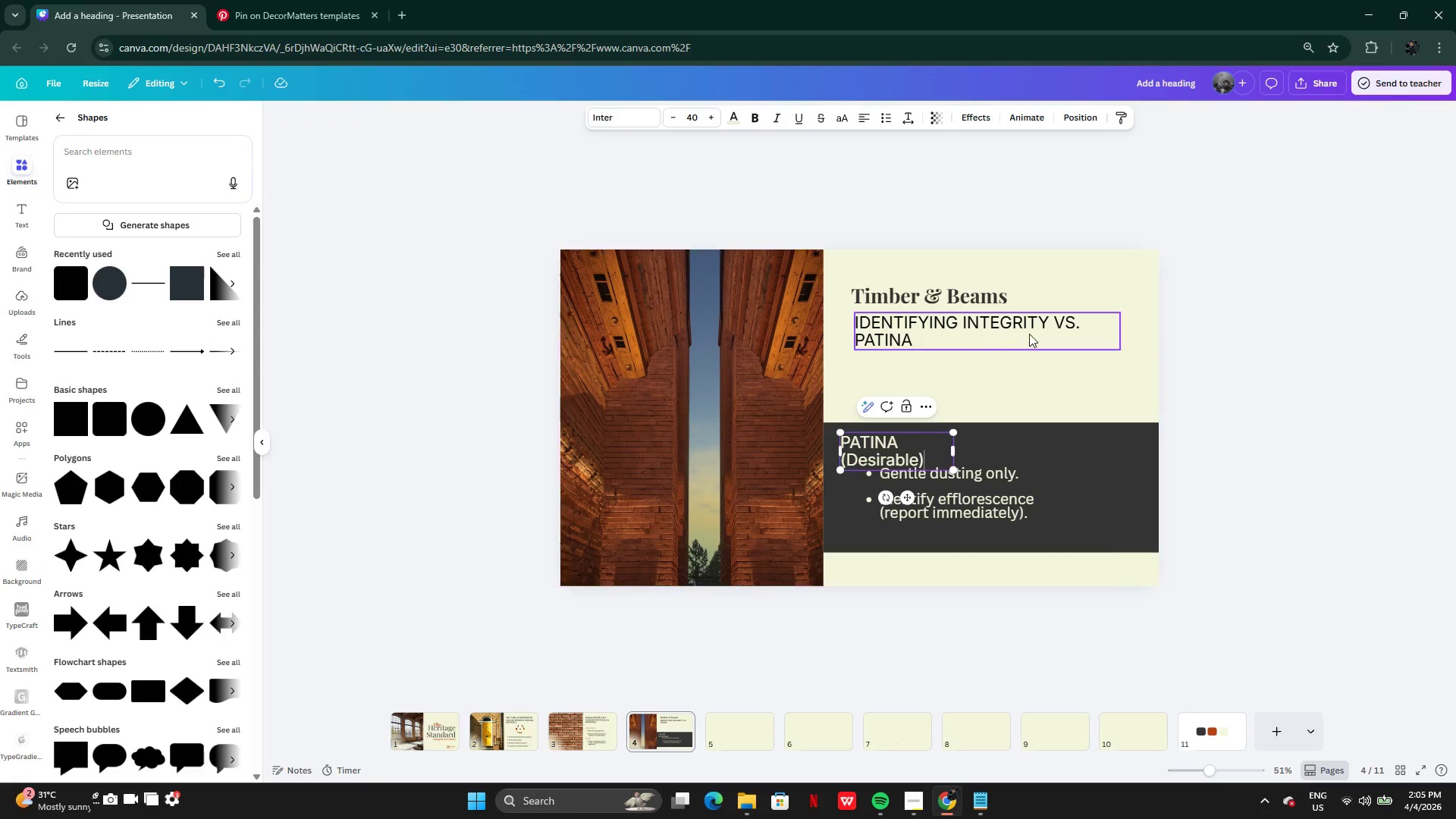 
left_click([1029, 334])
 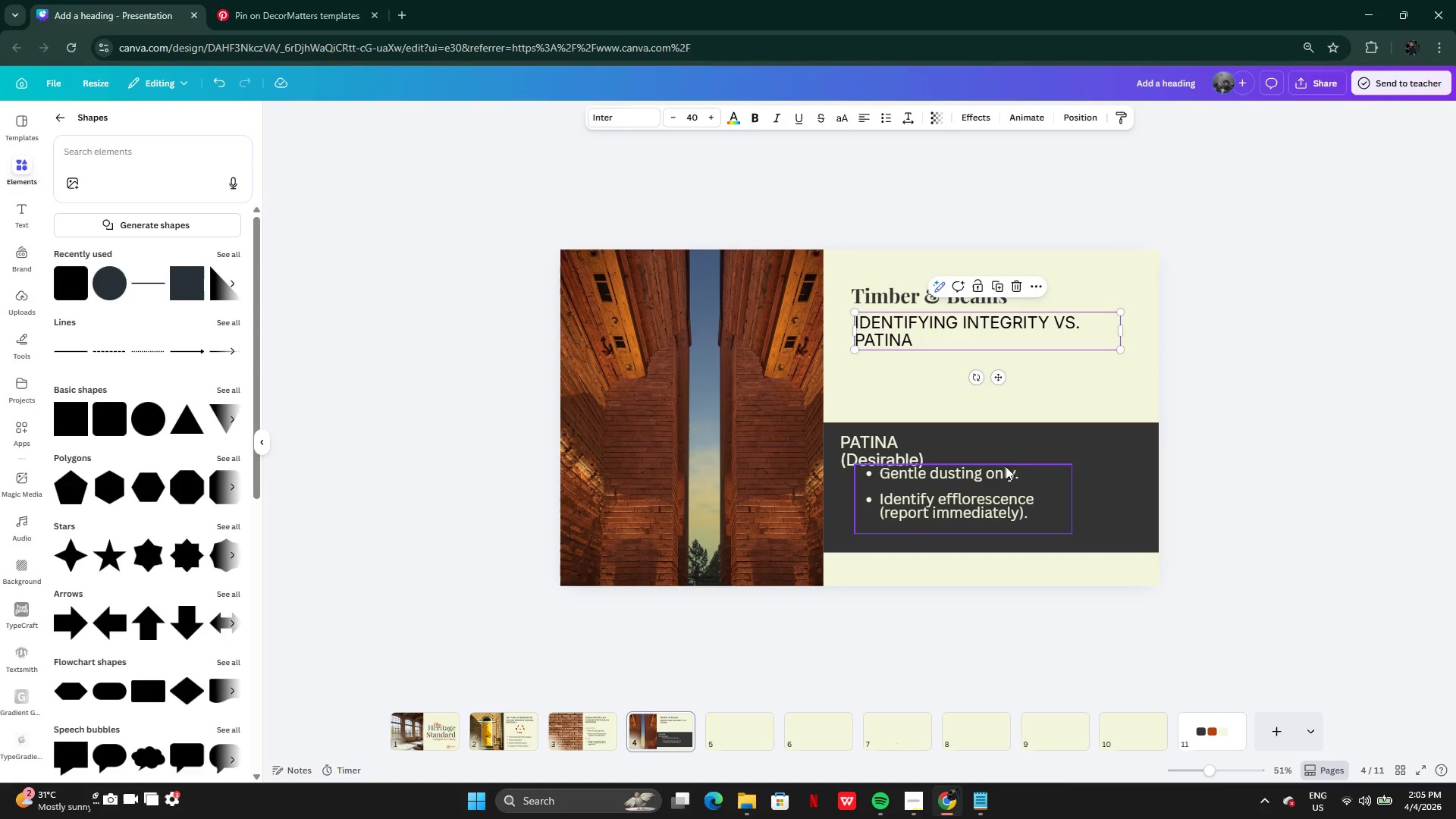 
left_click([989, 479])
 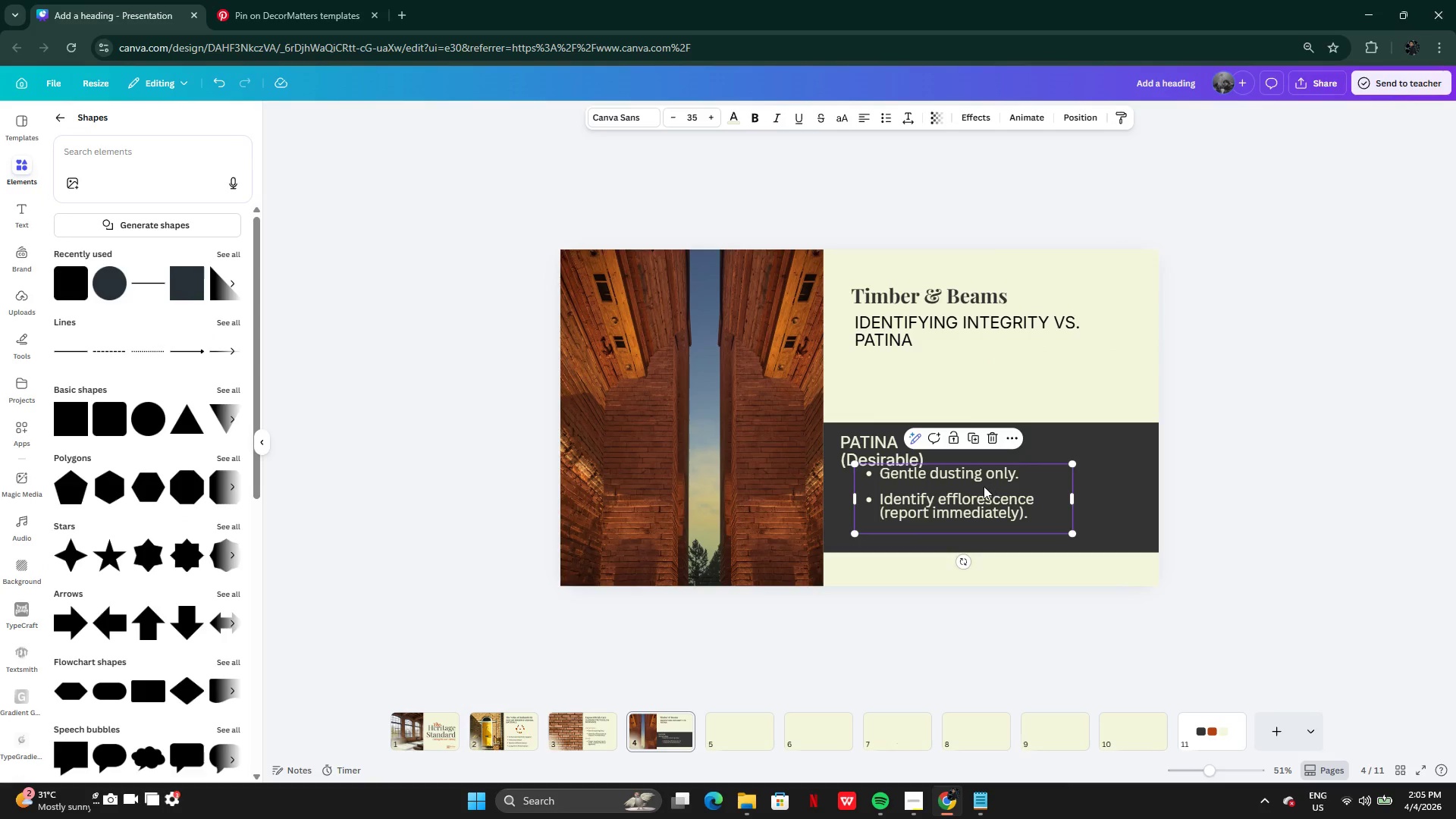 
left_click_drag(start_coordinate=[984, 486], to_coordinate=[958, 500])
 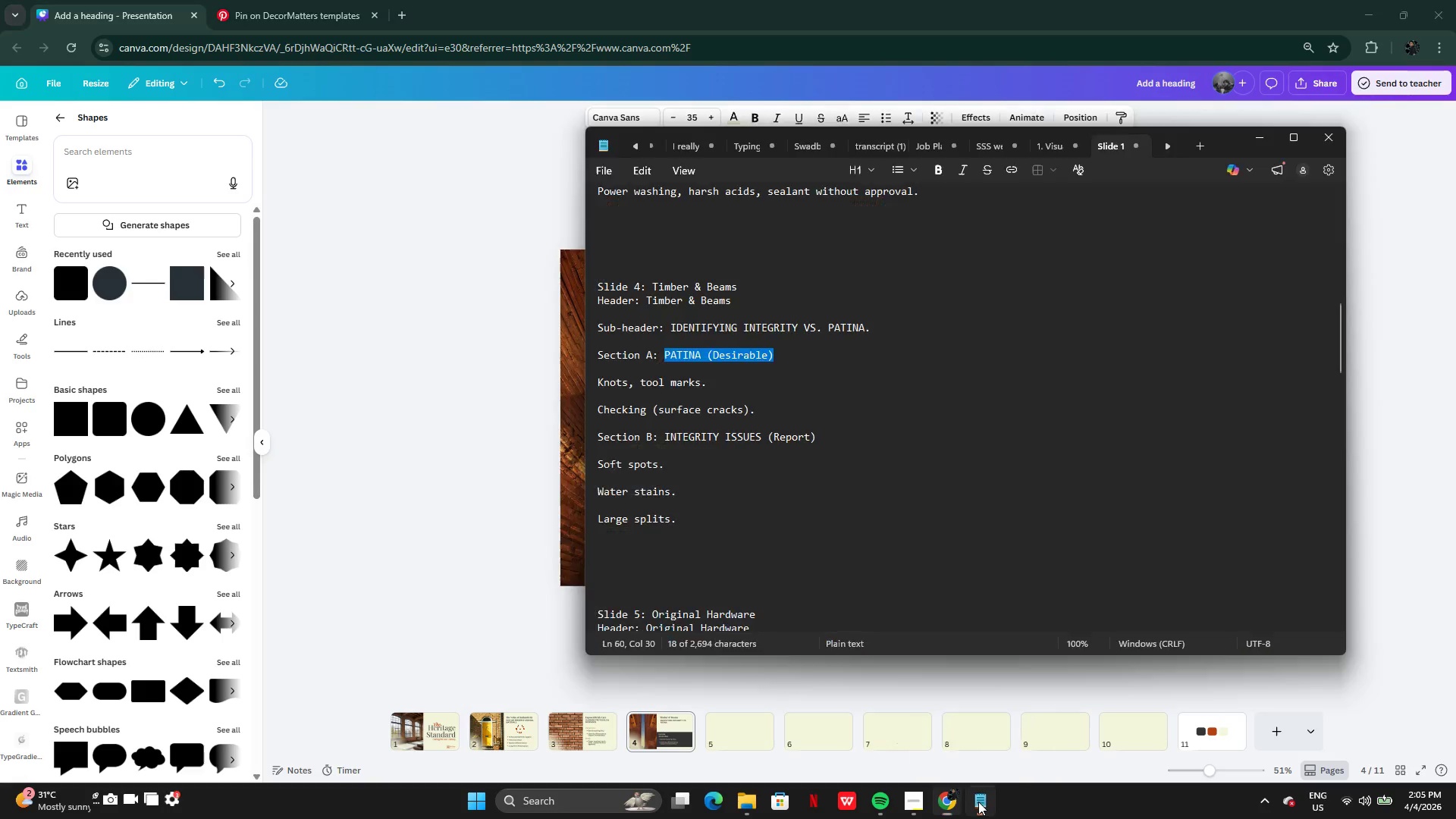 
left_click([742, 416])
 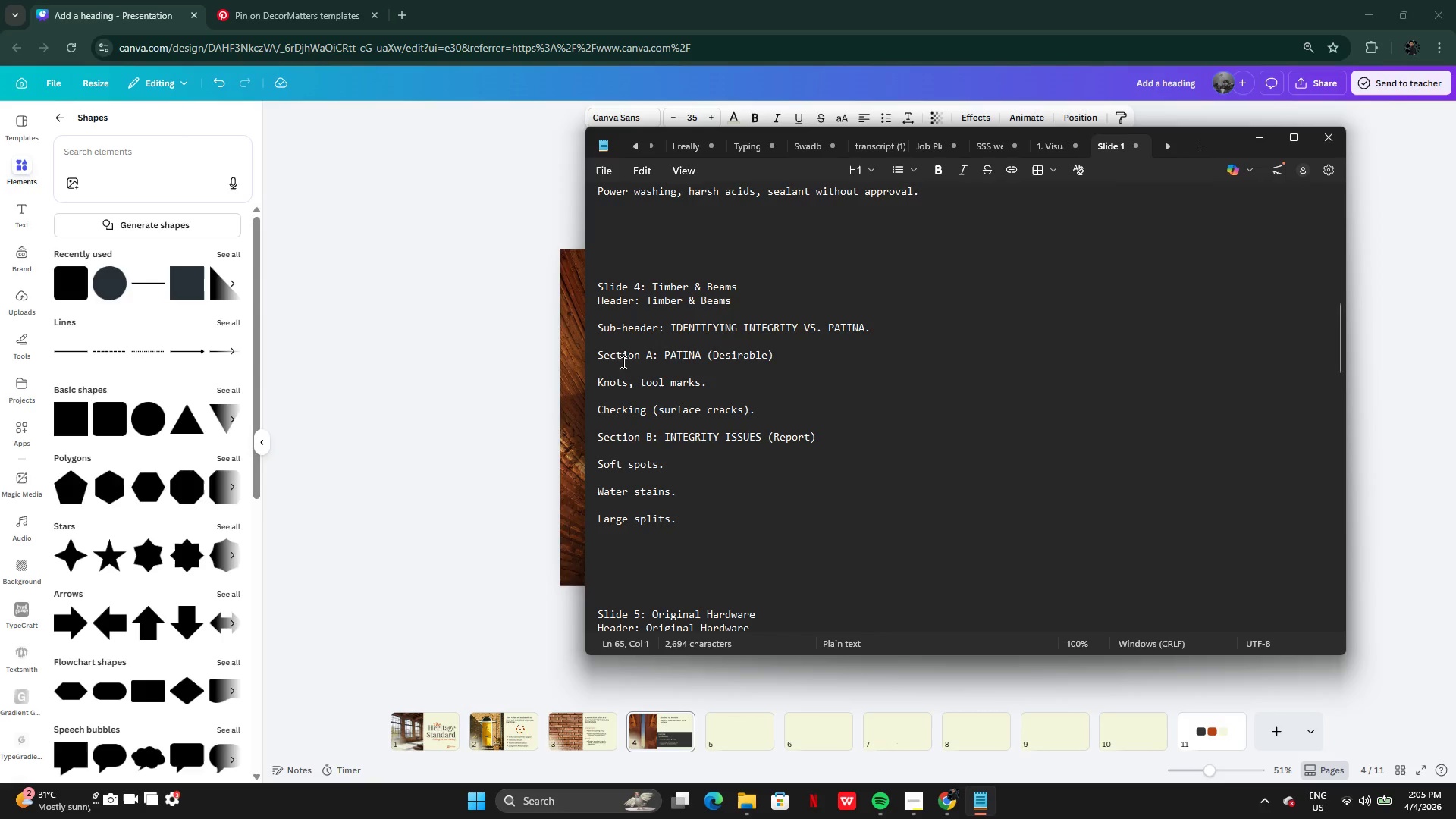 
wait(5.42)
 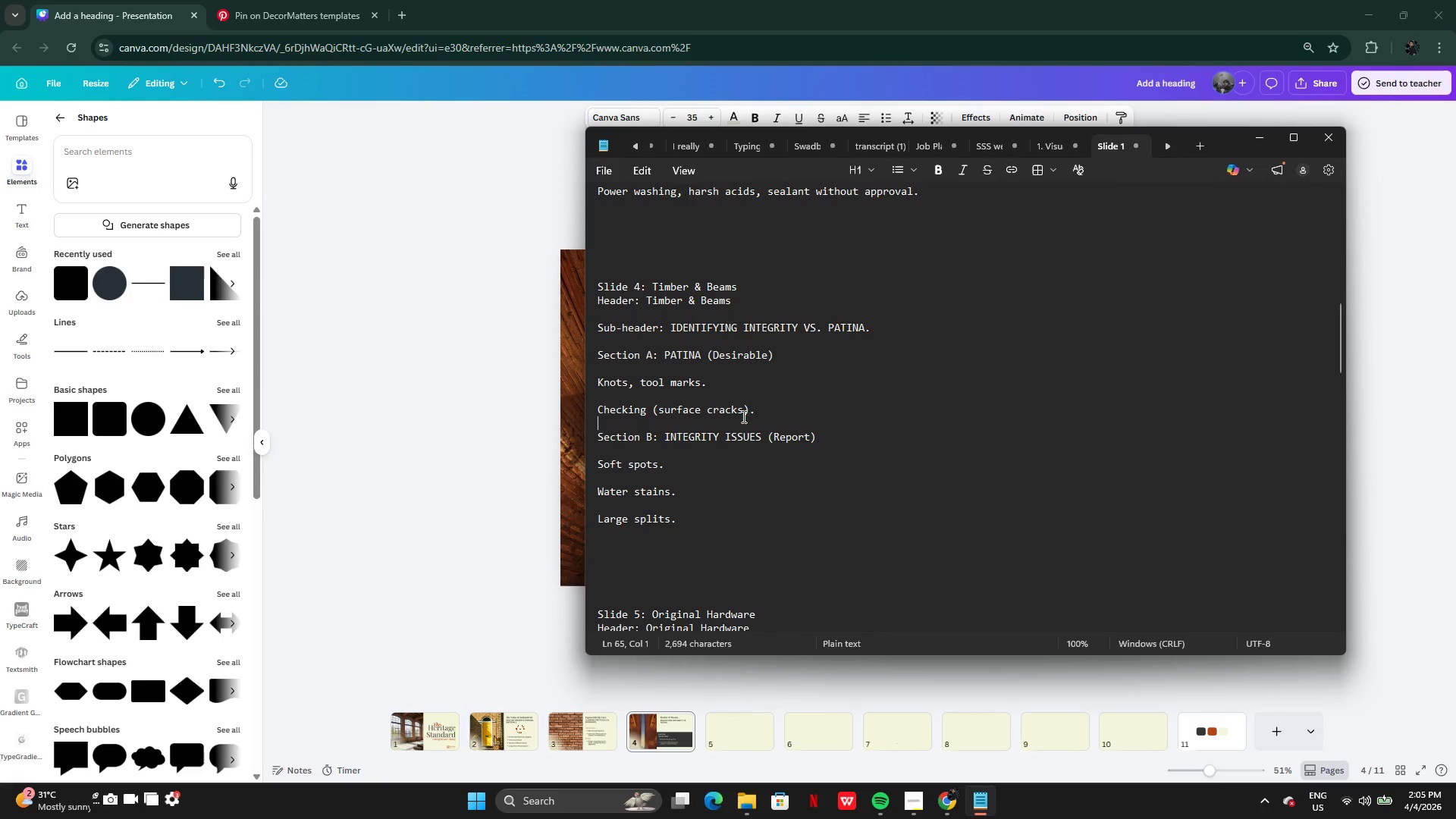 
left_click_drag(start_coordinate=[597, 376], to_coordinate=[758, 412])
 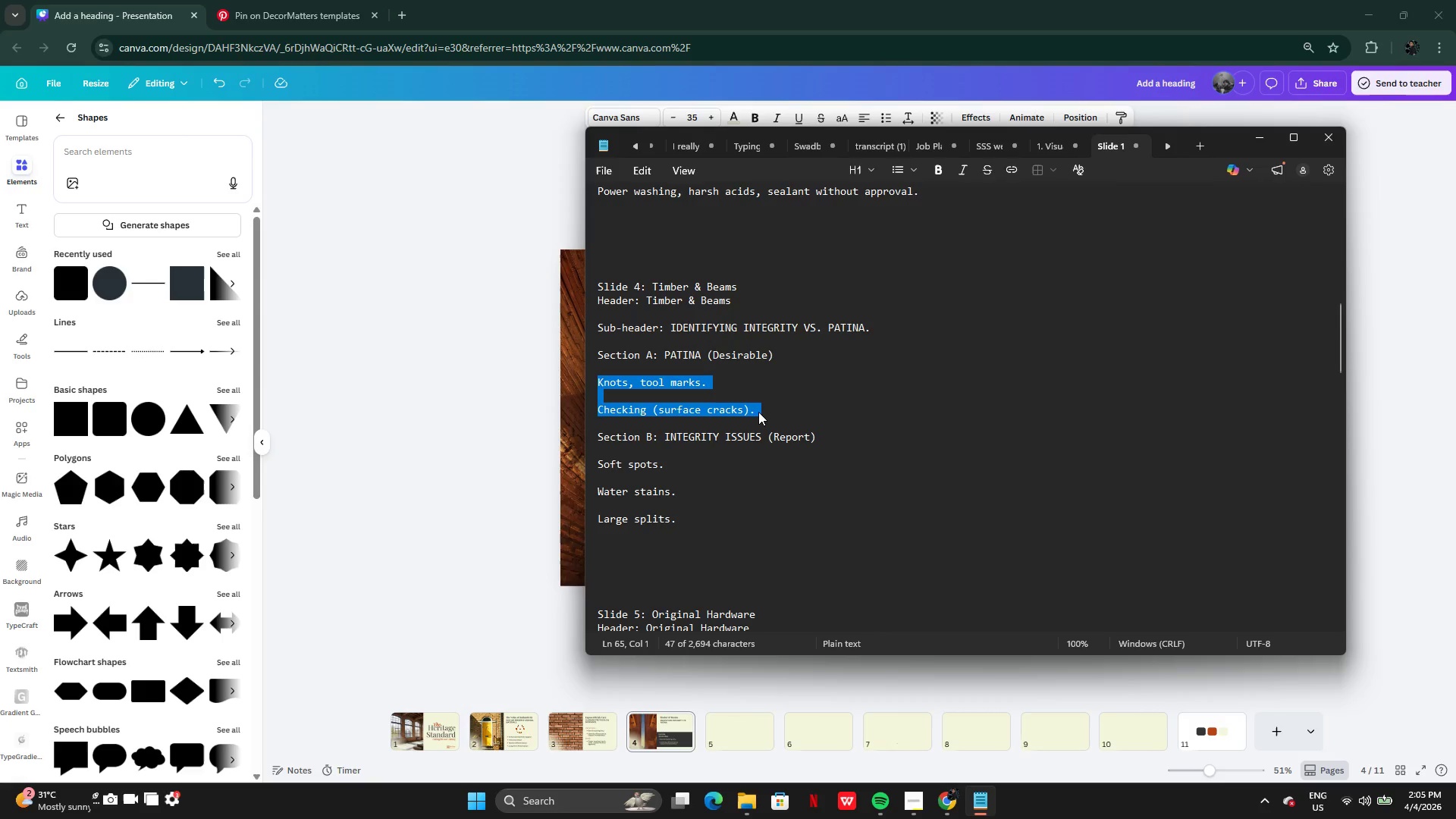 
key(Control+C)
 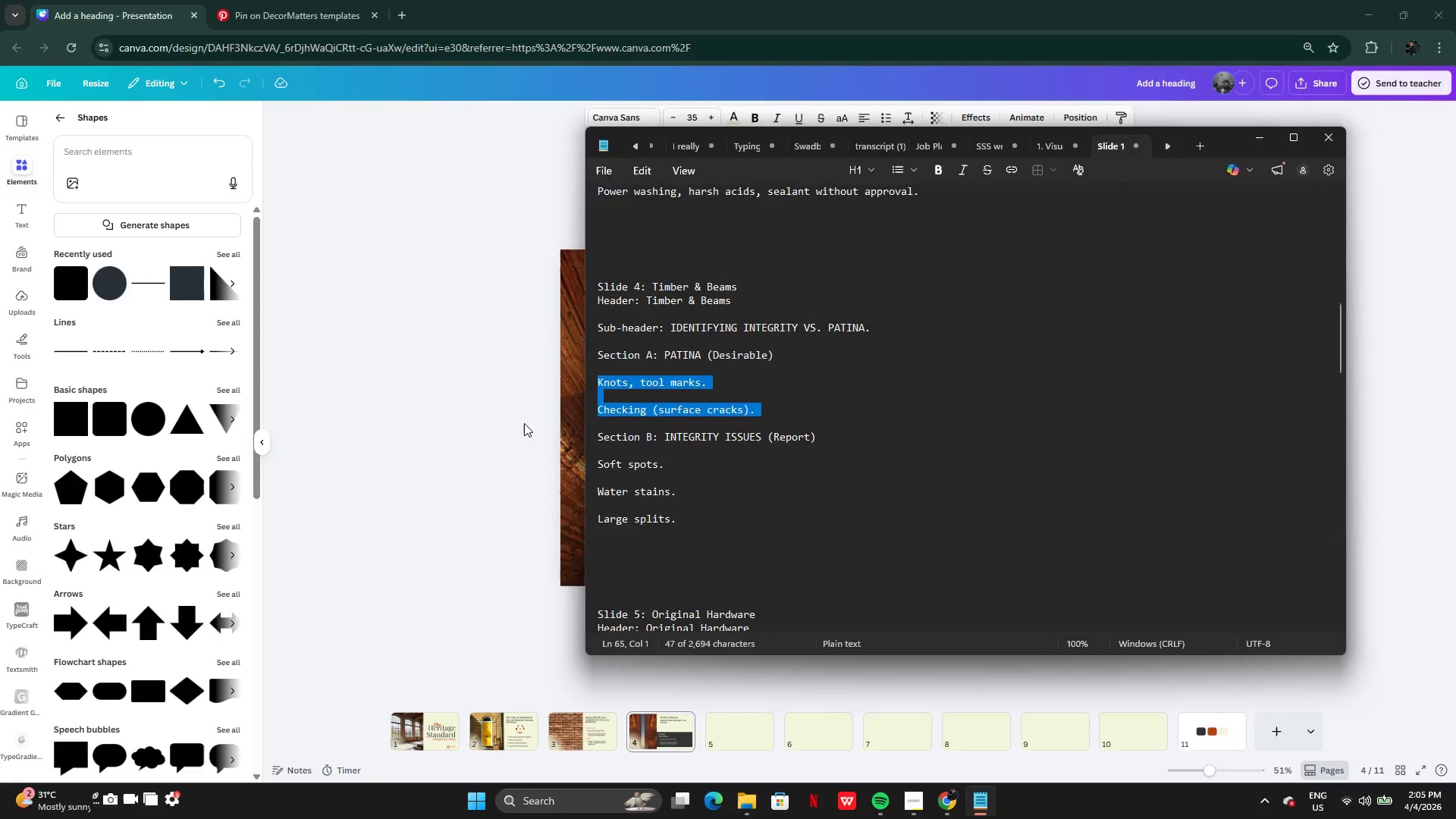 
left_click([524, 423])
 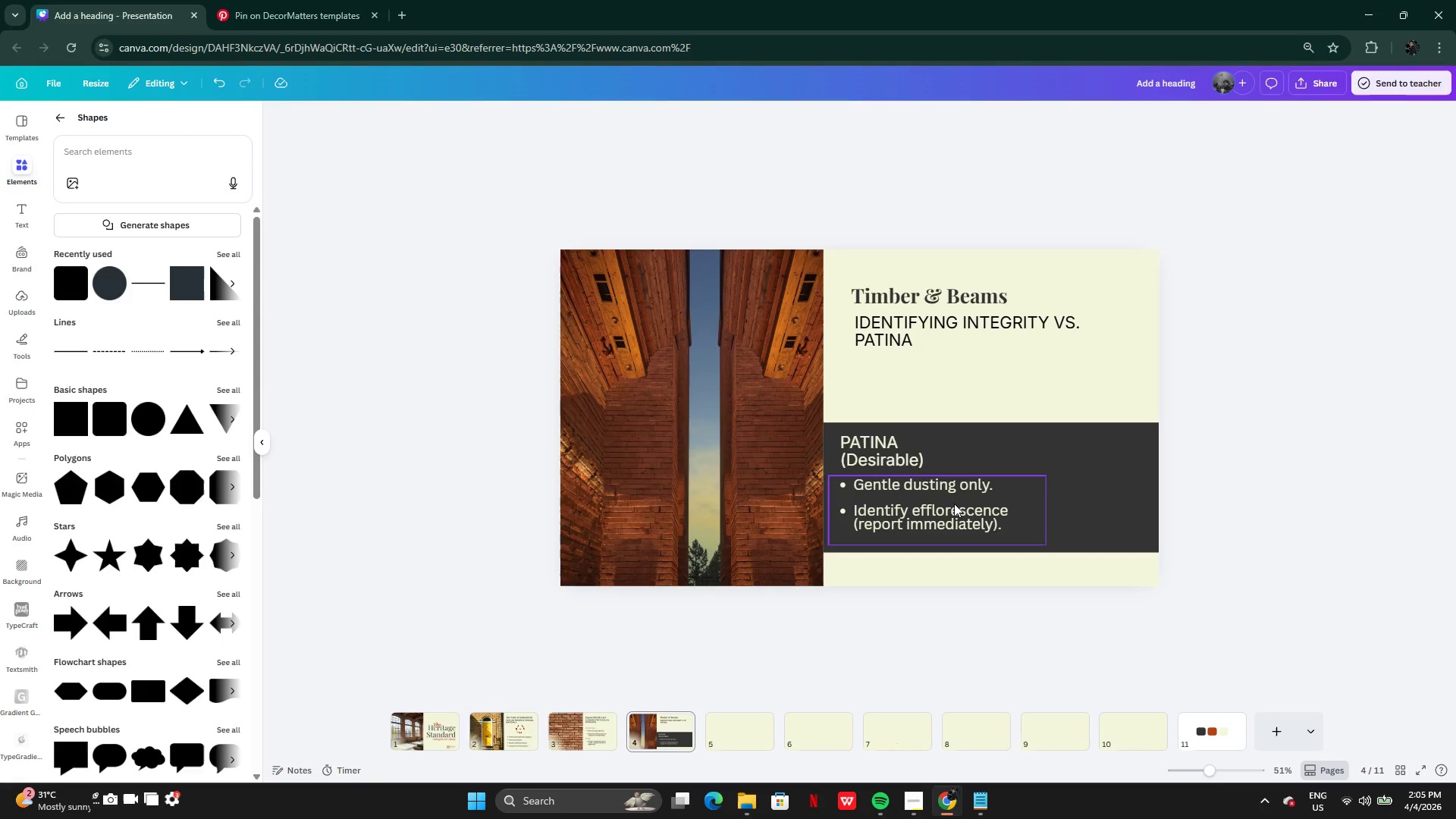 
double_click([954, 504])
 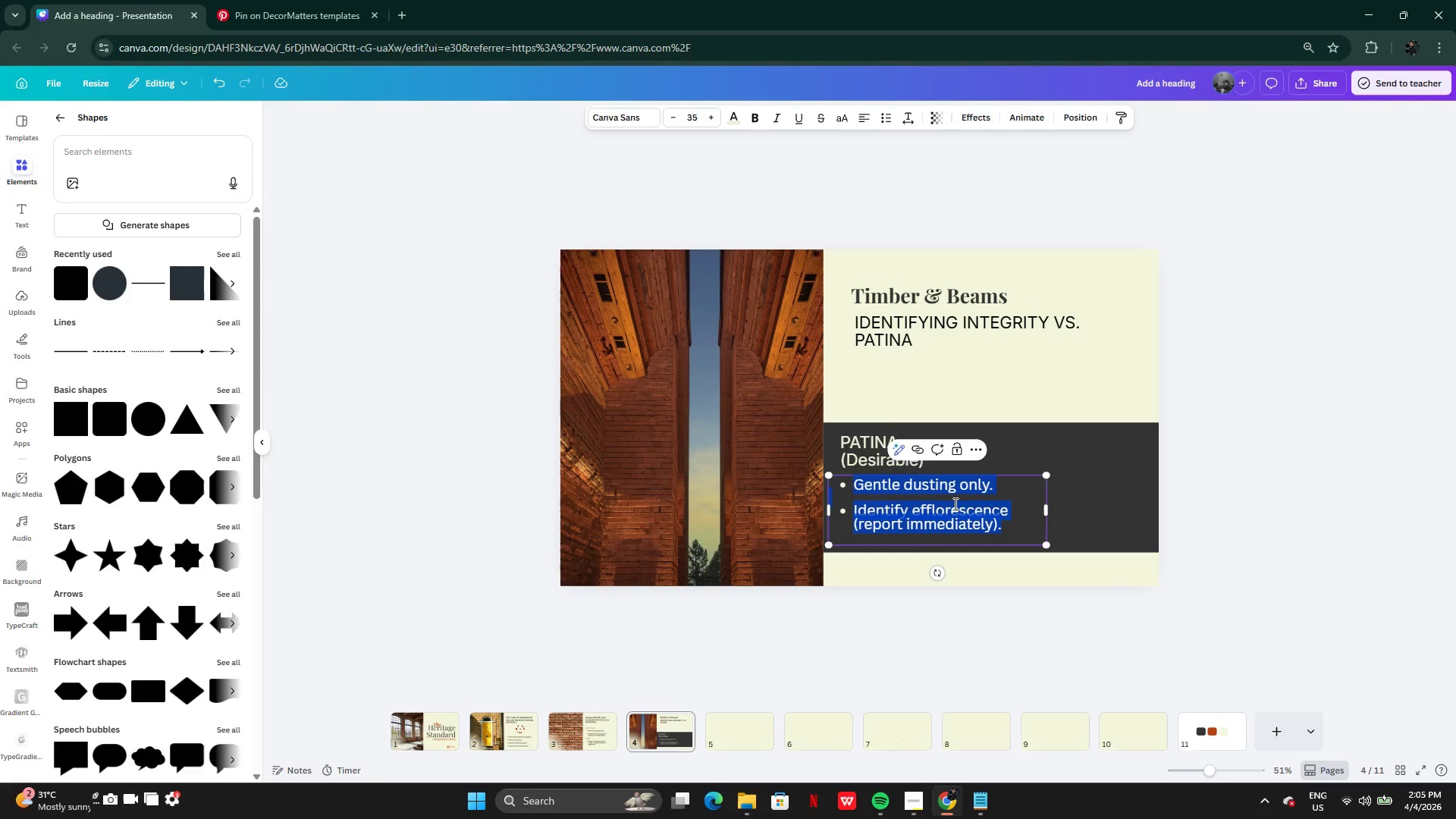 
key(Control+V)
 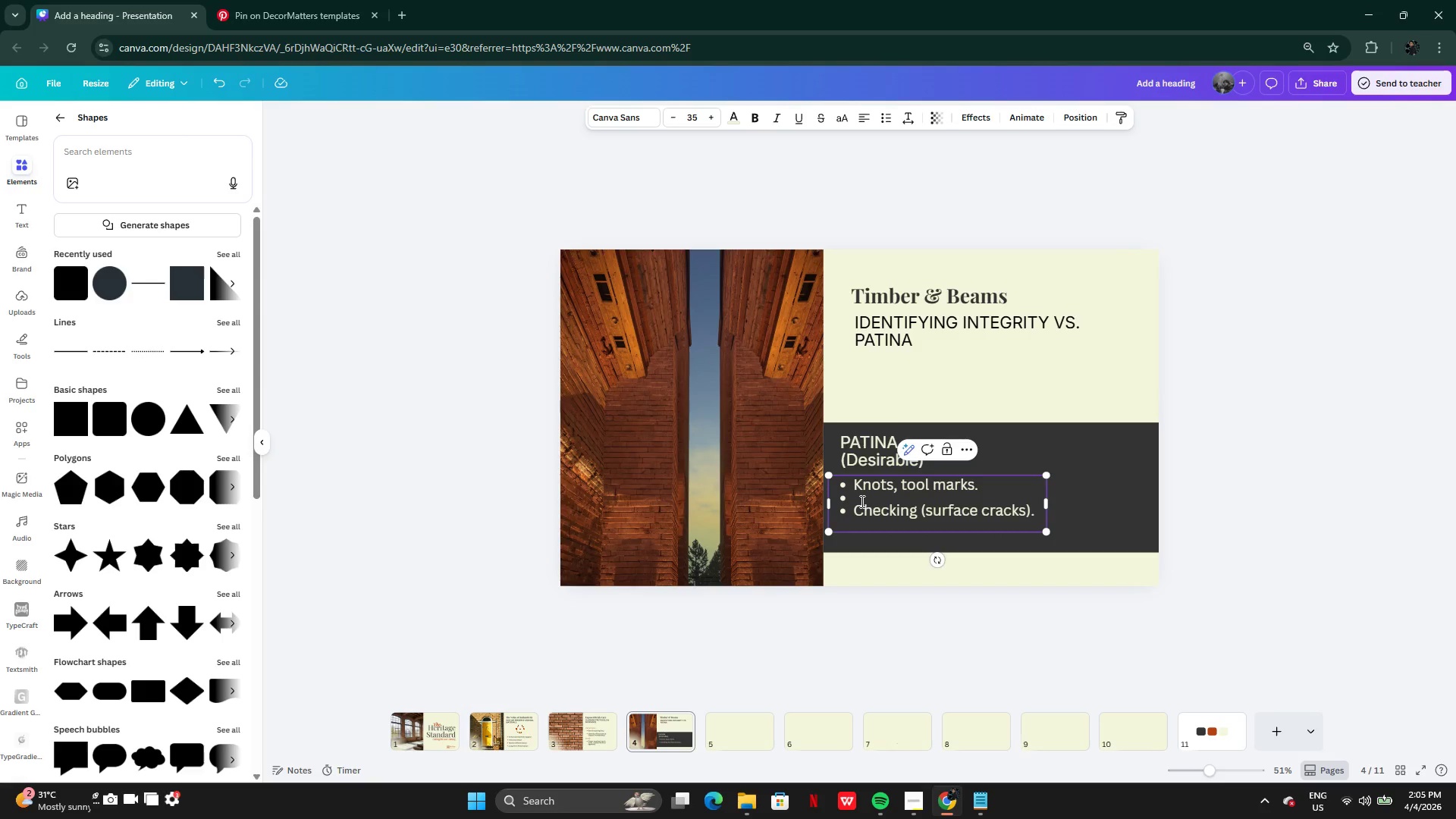 
left_click([860, 498])
 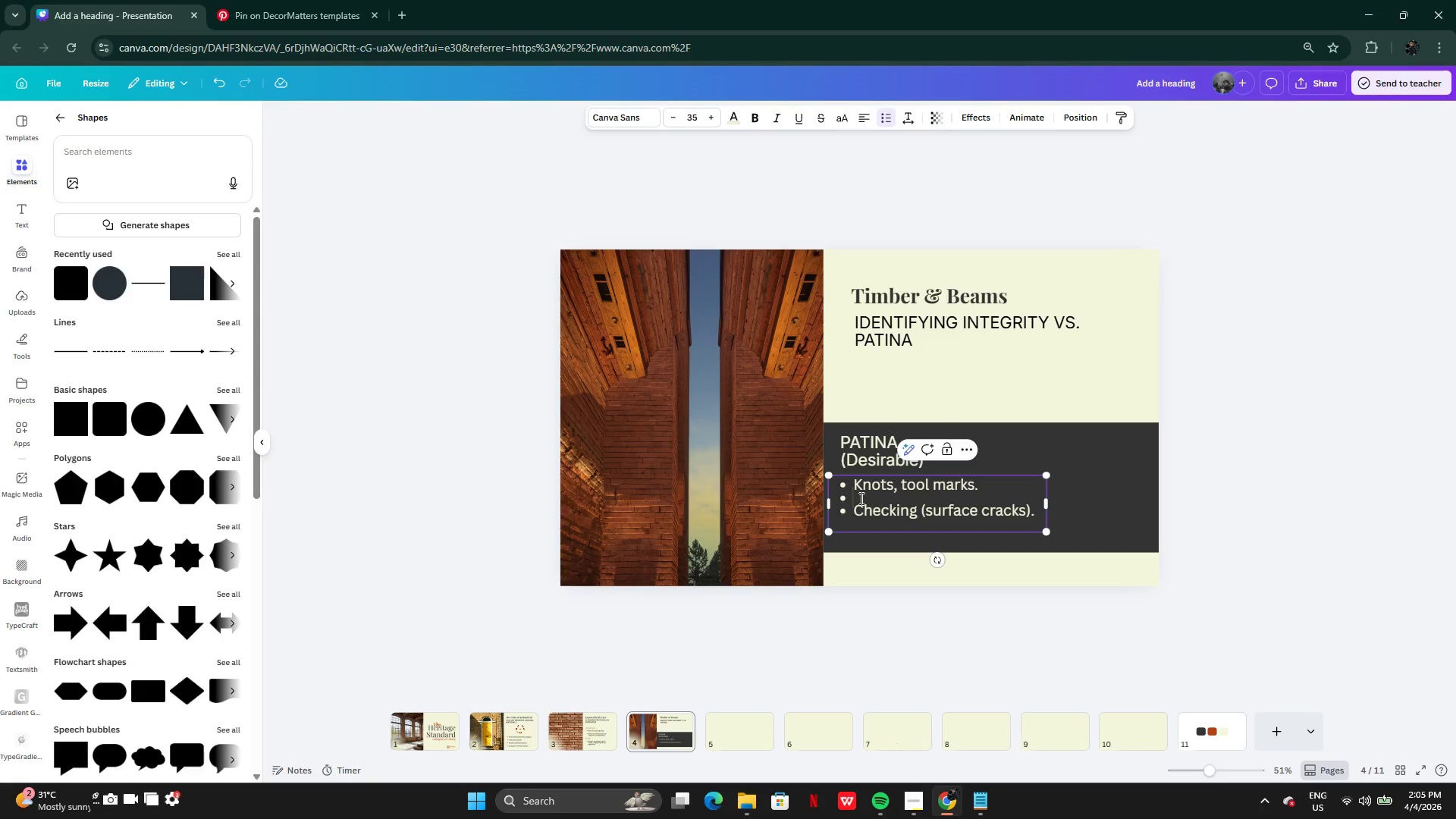 
key(Backspace)
 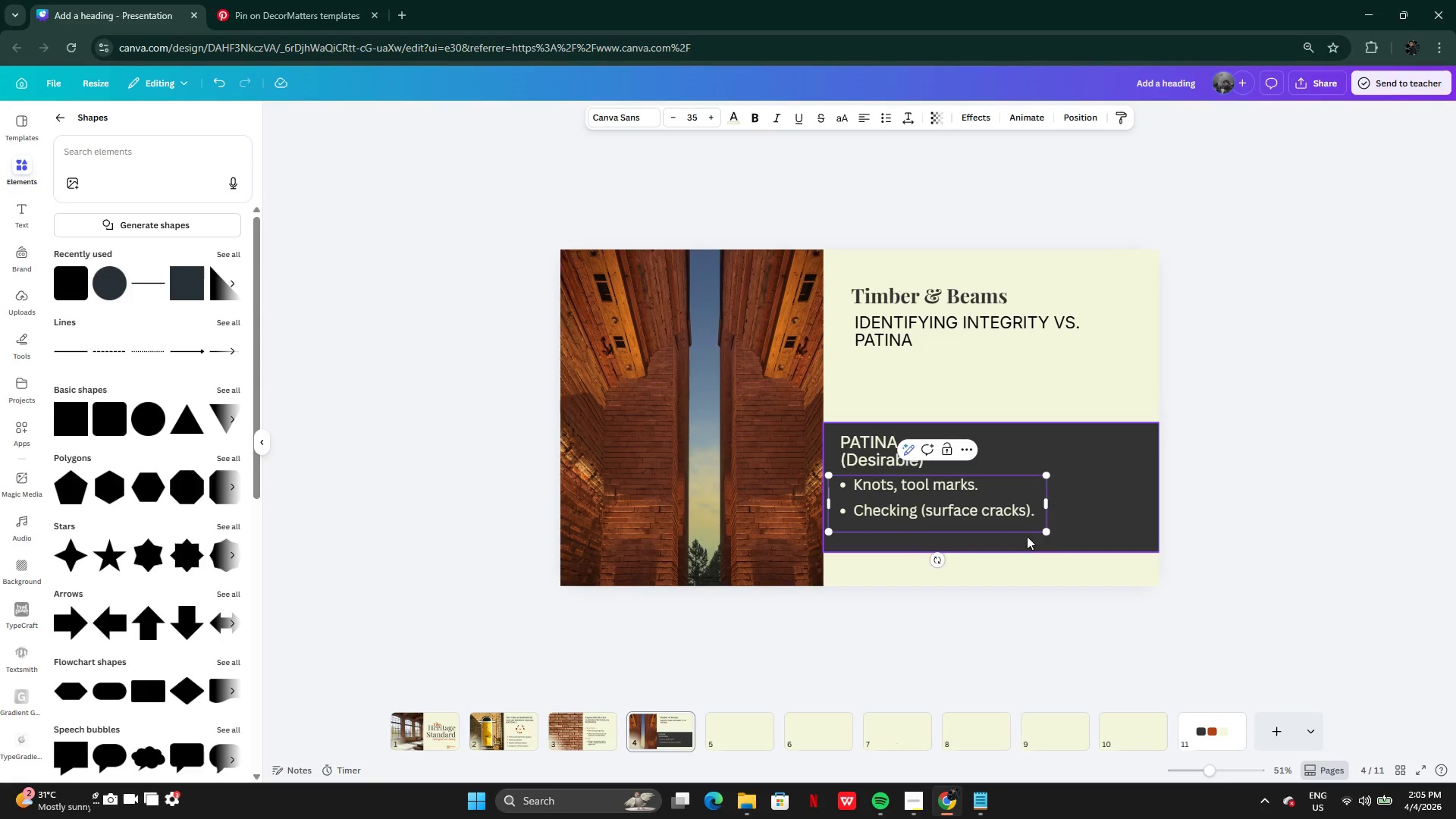 
left_click_drag(start_coordinate=[1046, 506], to_coordinate=[1019, 501])
 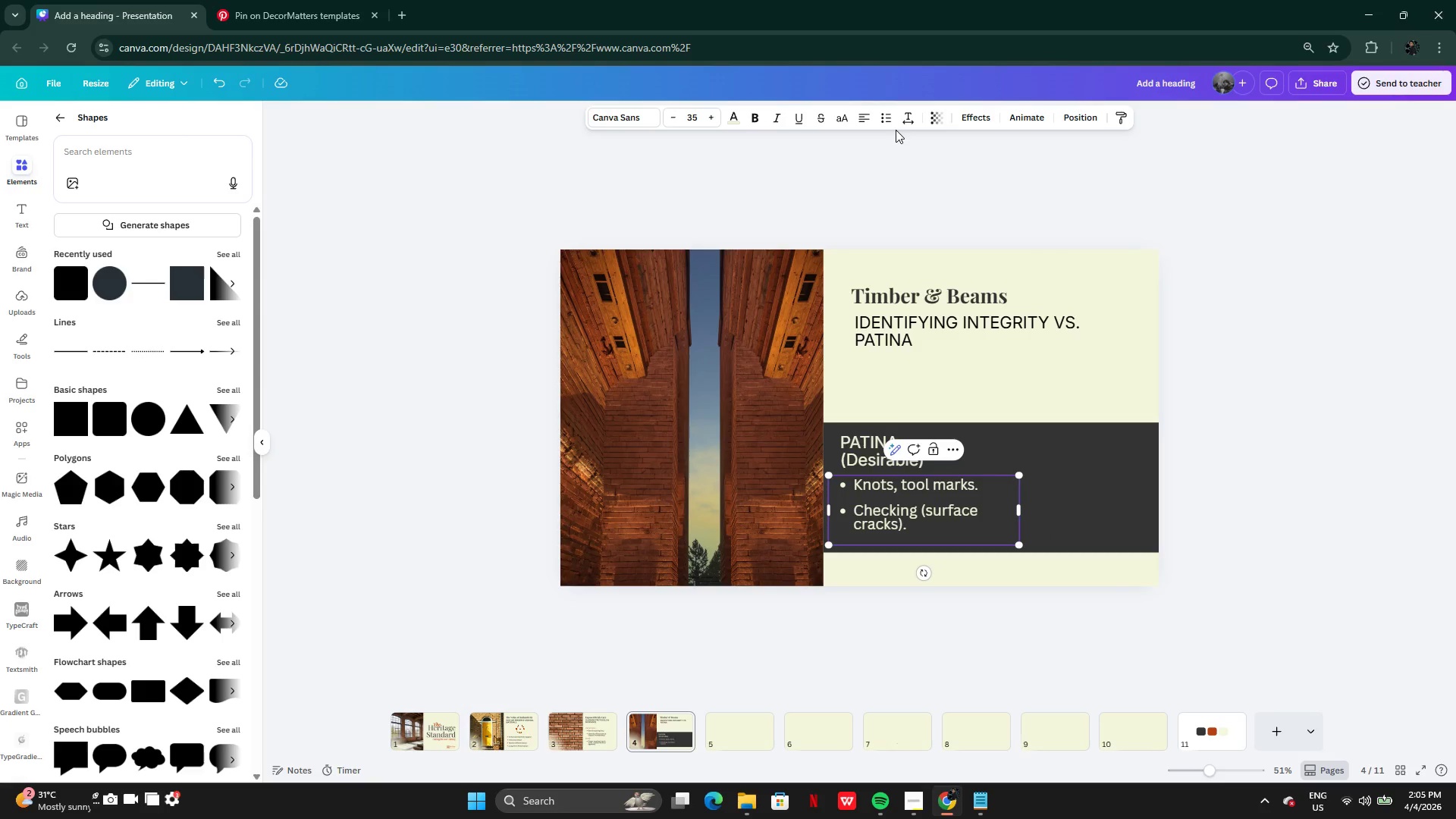 
left_click([905, 122])
 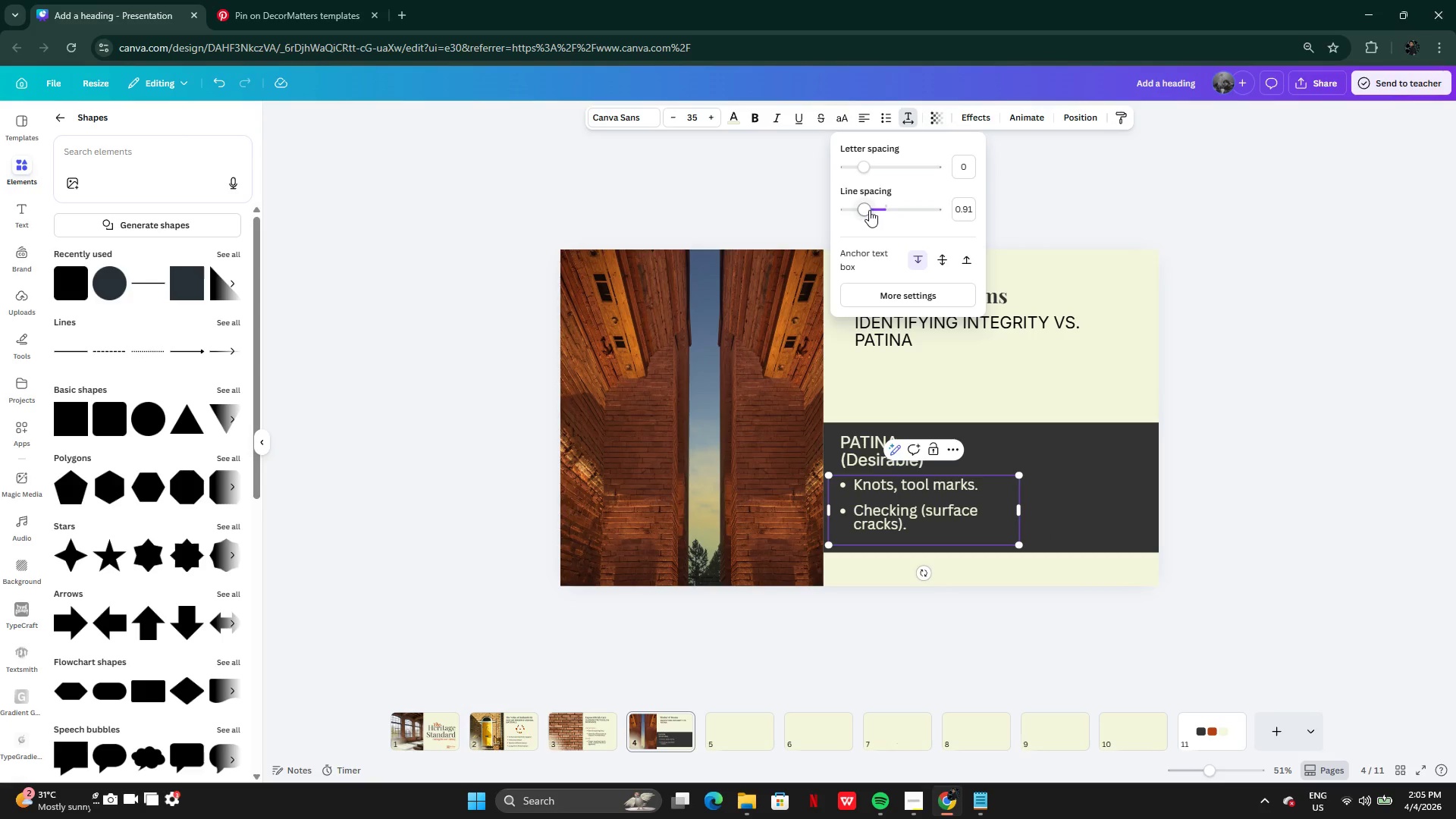 
left_click_drag(start_coordinate=[869, 210], to_coordinate=[839, 223])
 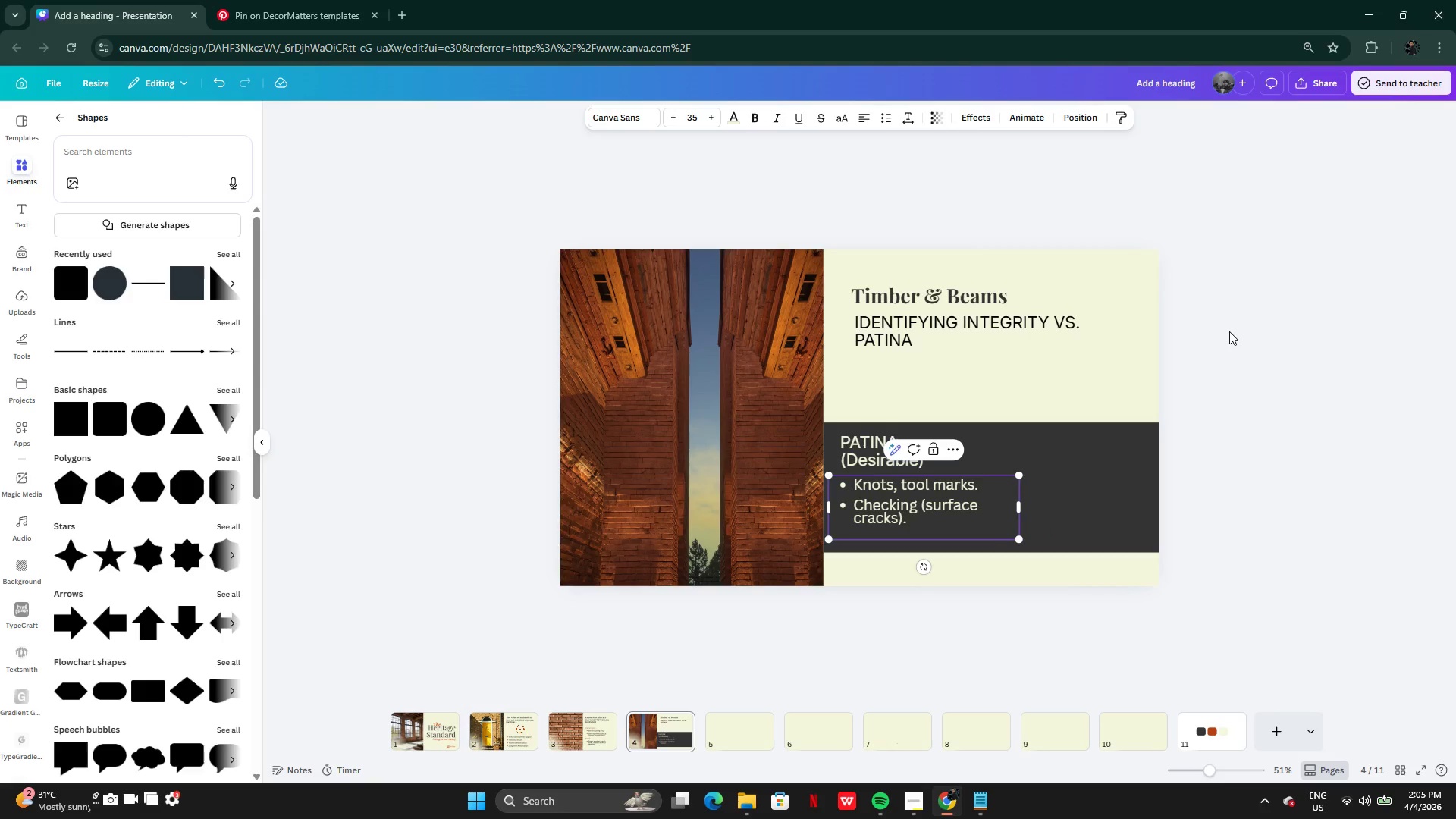 
double_click([1228, 355])
 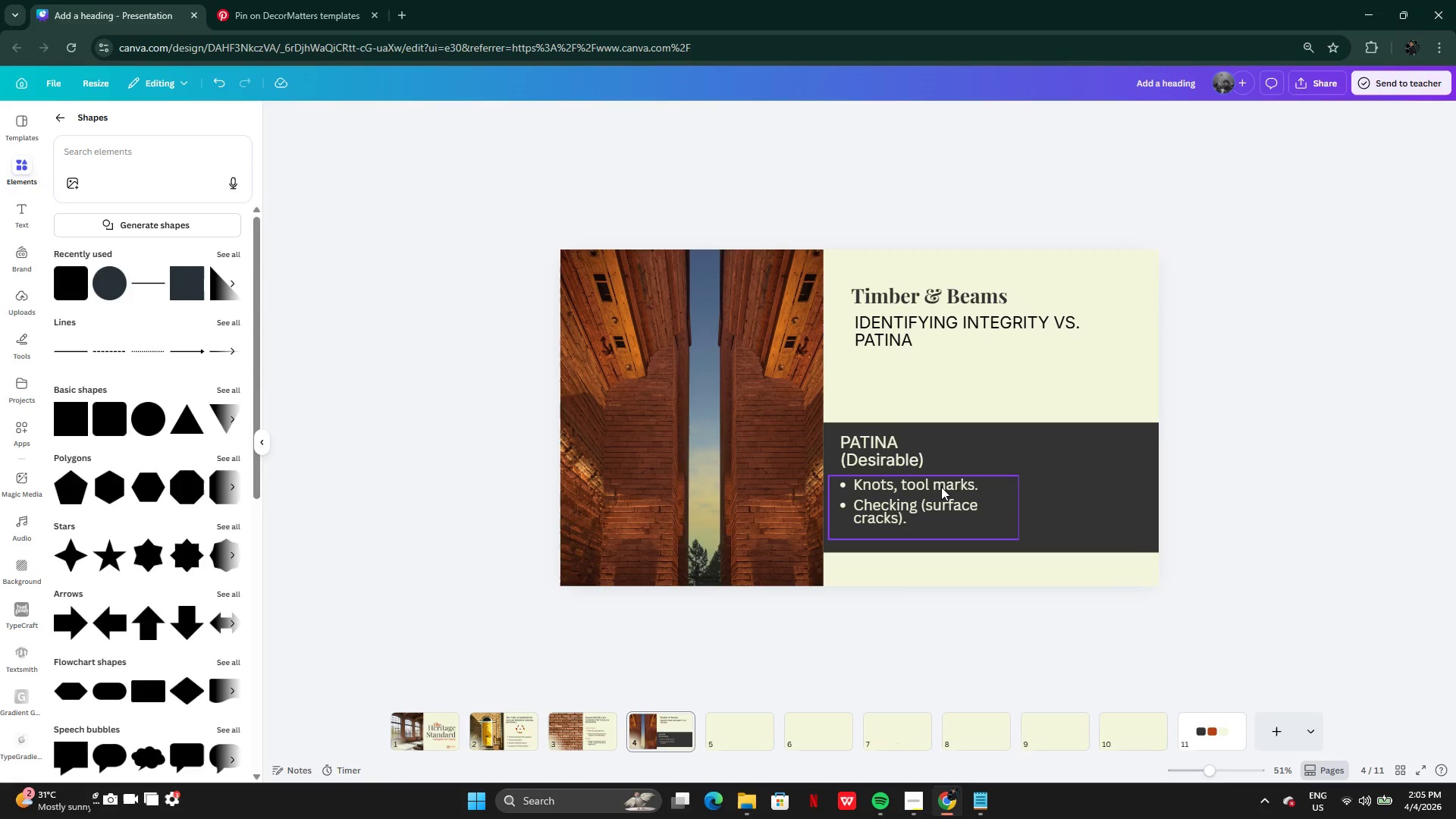 
left_click_drag(start_coordinate=[941, 487], to_coordinate=[944, 494])
 